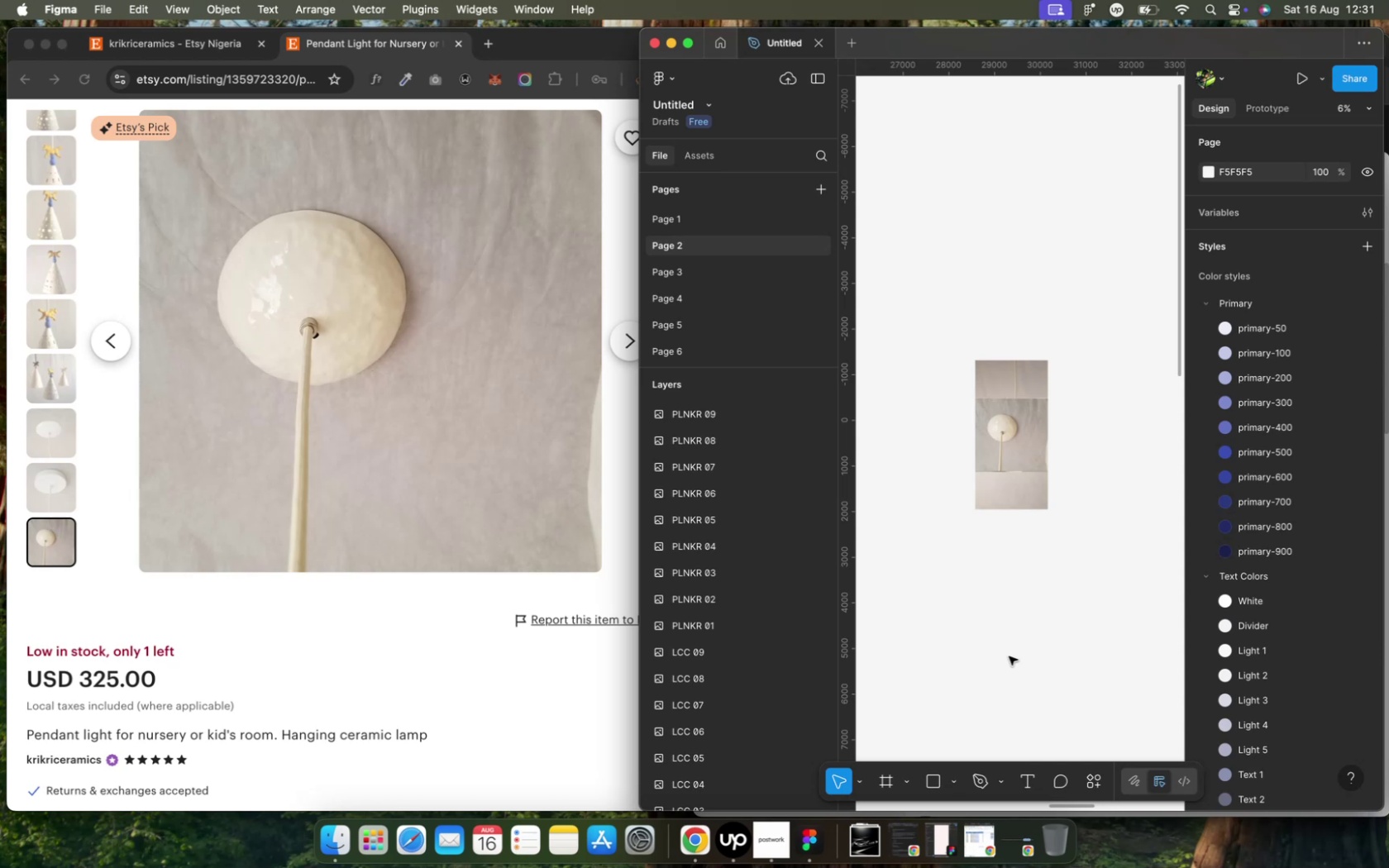 
key(Control+ArrowUp)
 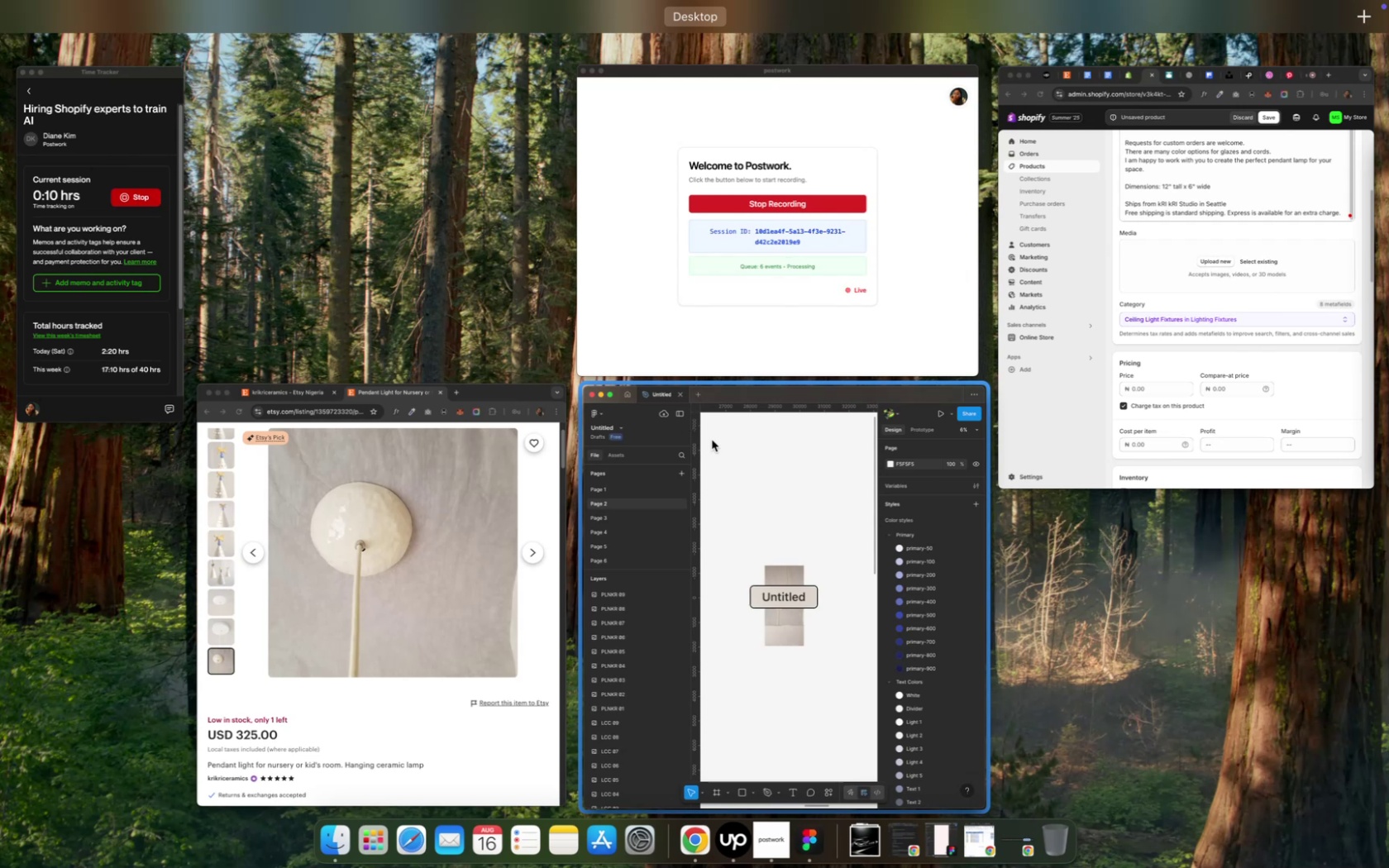 
wait(6.41)
 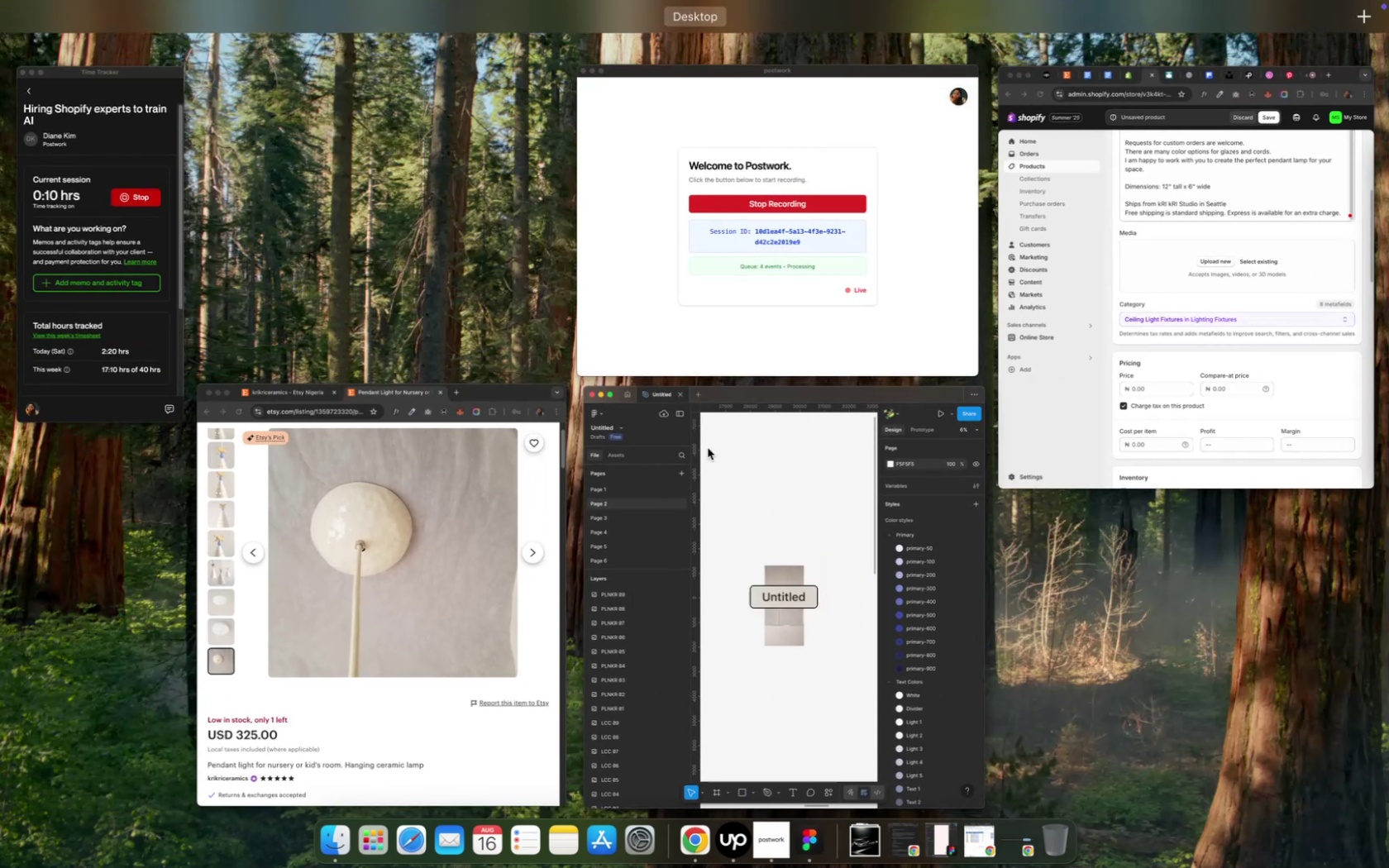 
left_click([1082, 389])
 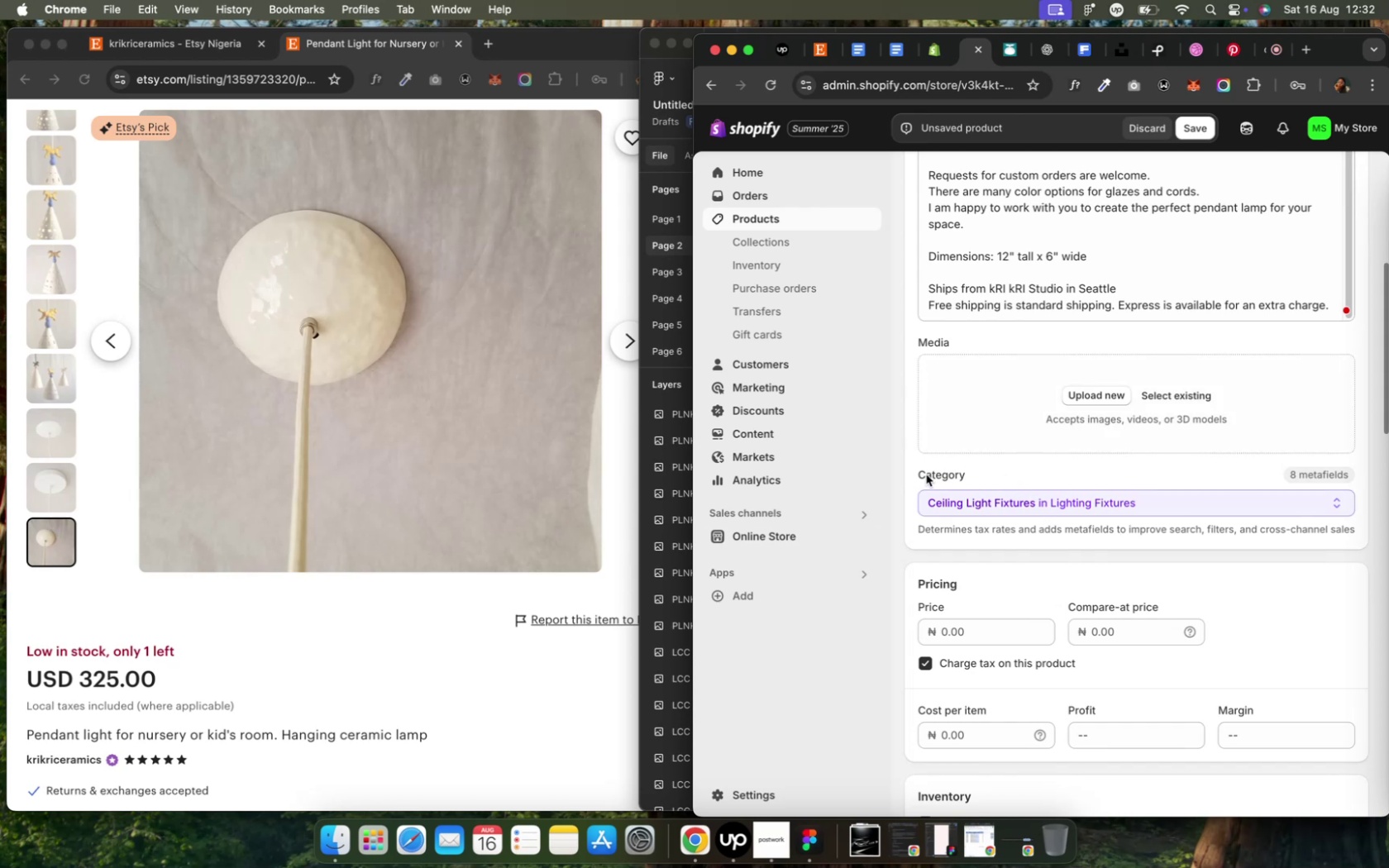 
wait(21.25)
 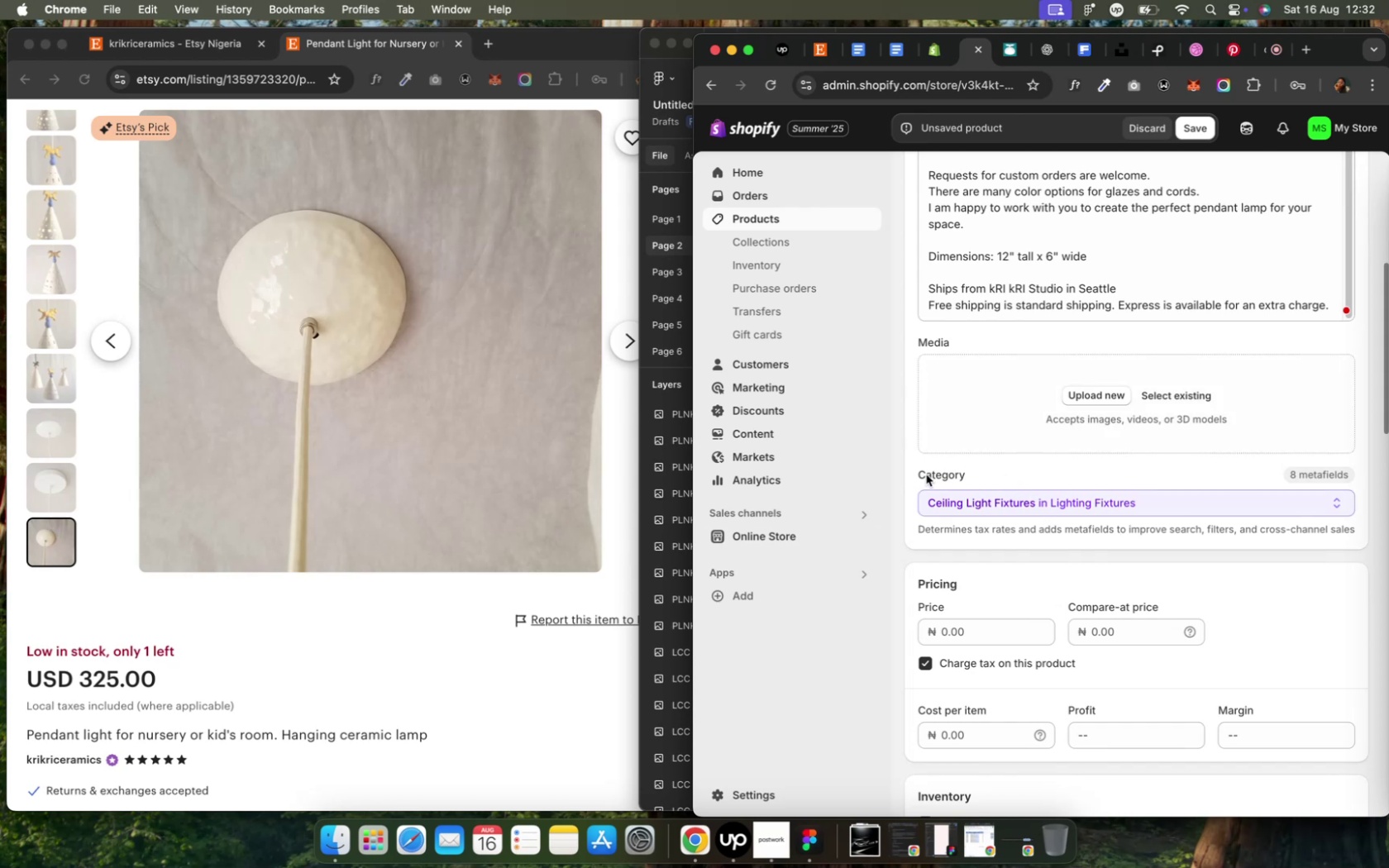 
left_click([1082, 393])
 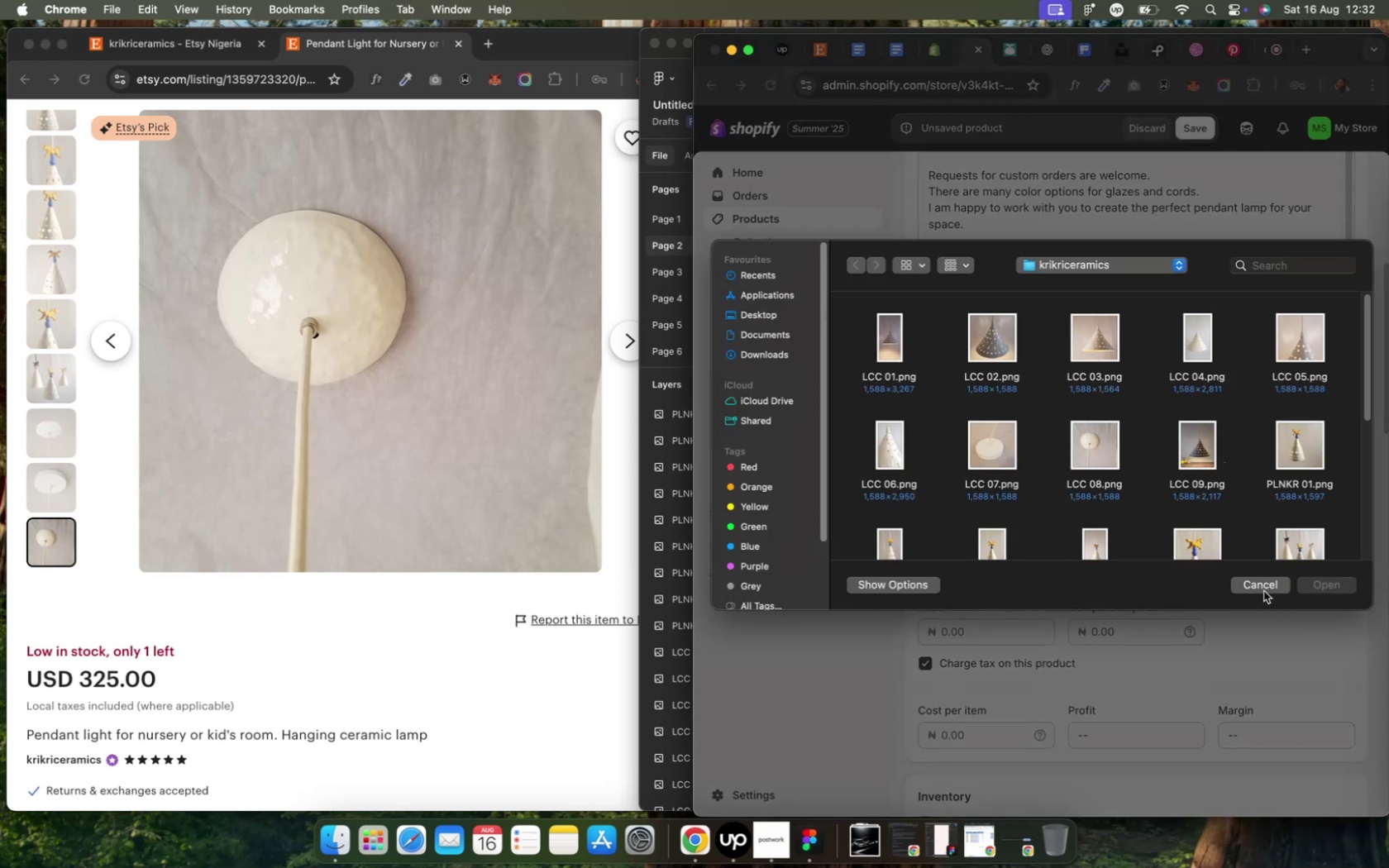 
wait(6.13)
 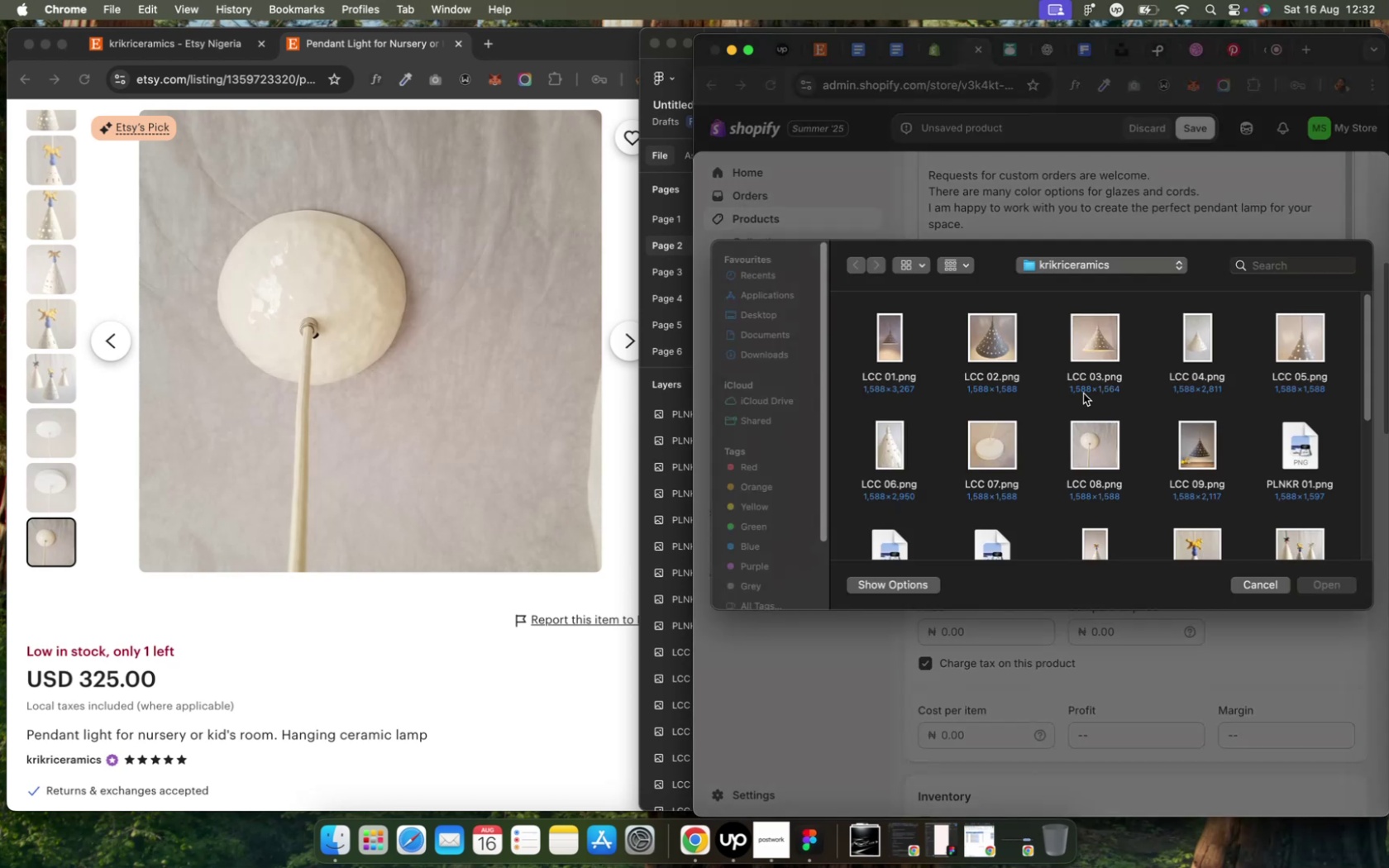 
left_click([1175, 391])
 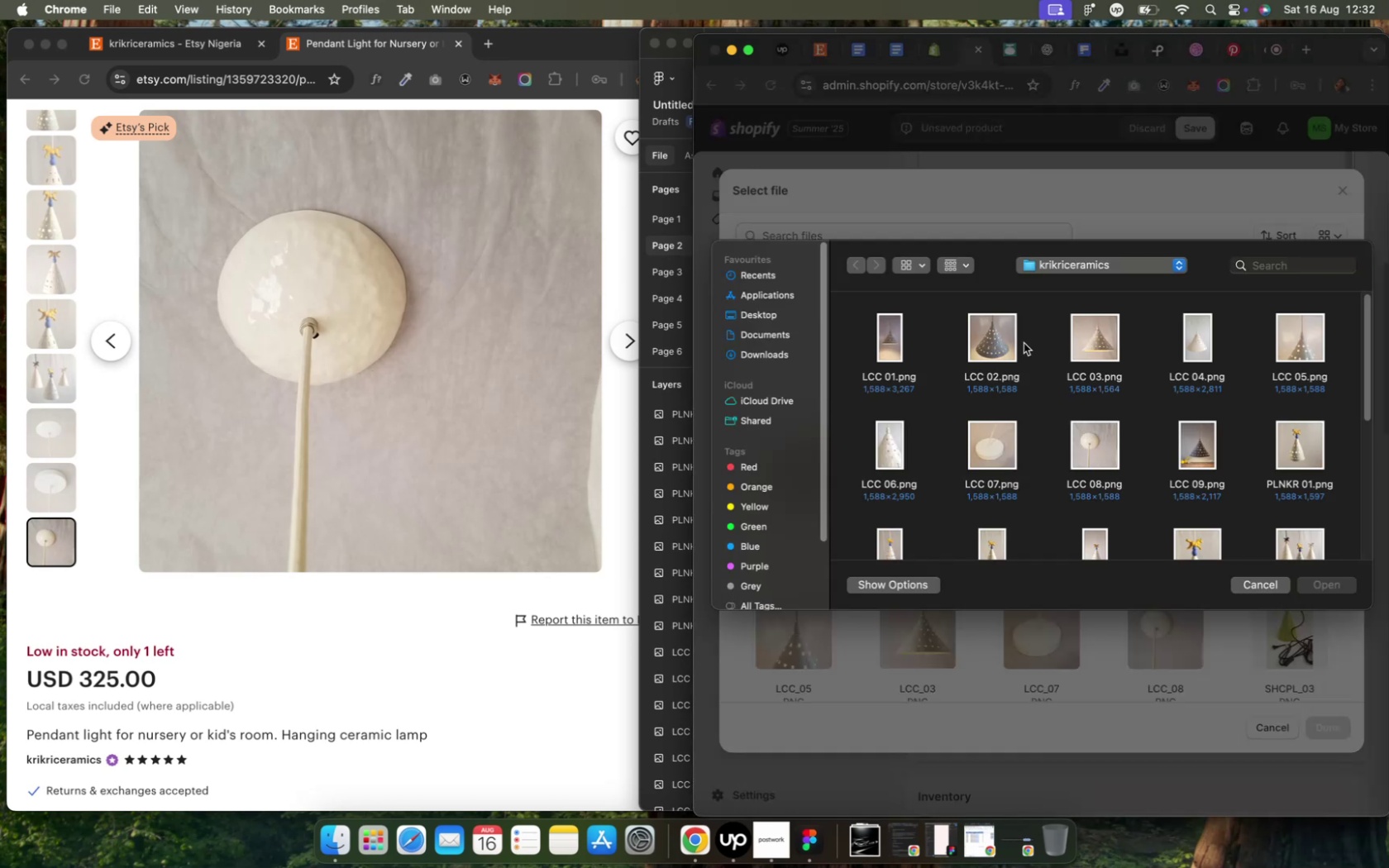 
wait(5.66)
 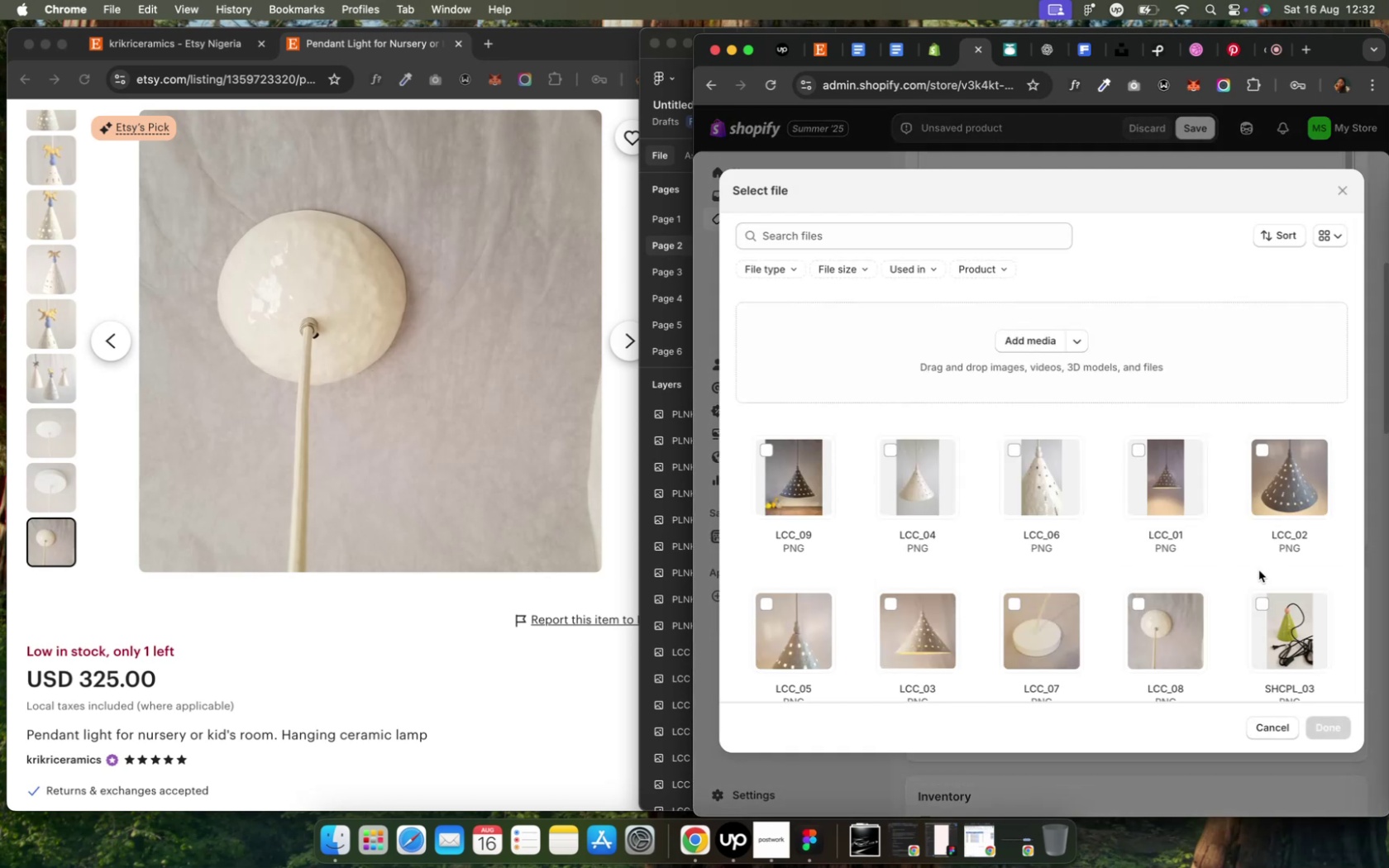 
scroll: coordinate [1025, 479], scroll_direction: down, amount: 17.0
 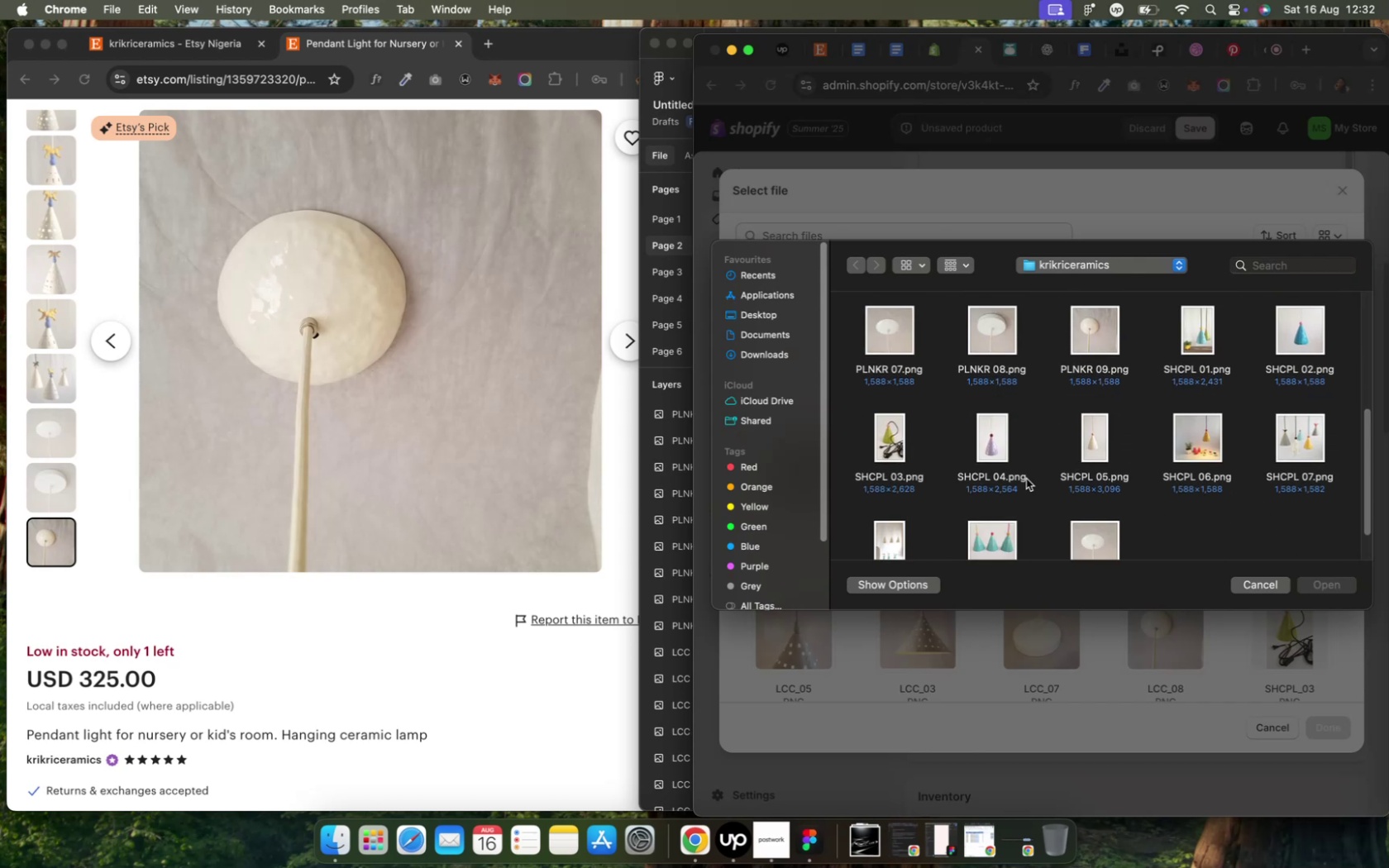 
scroll: coordinate [1025, 479], scroll_direction: up, amount: 4.0
 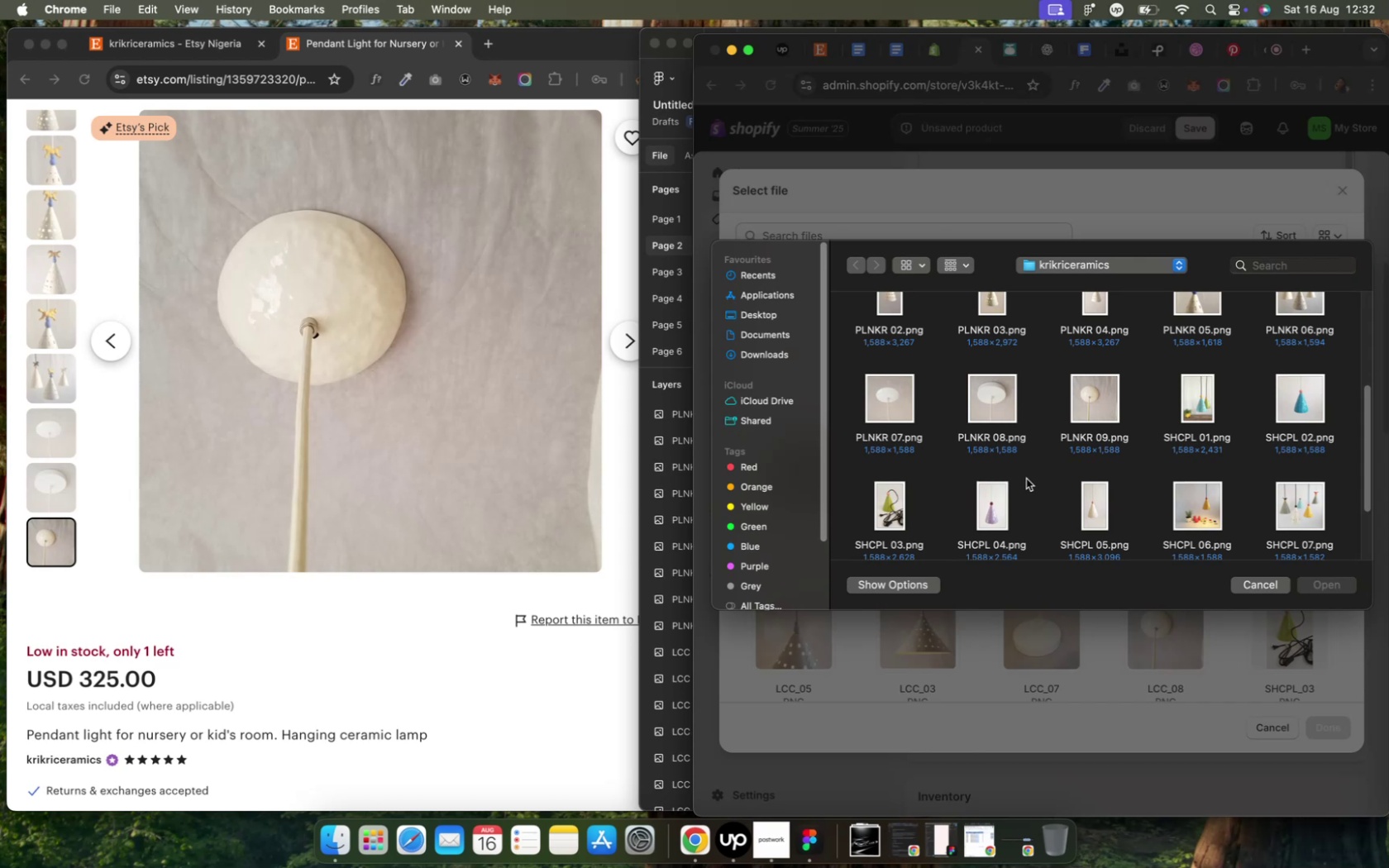 
wait(17.45)
 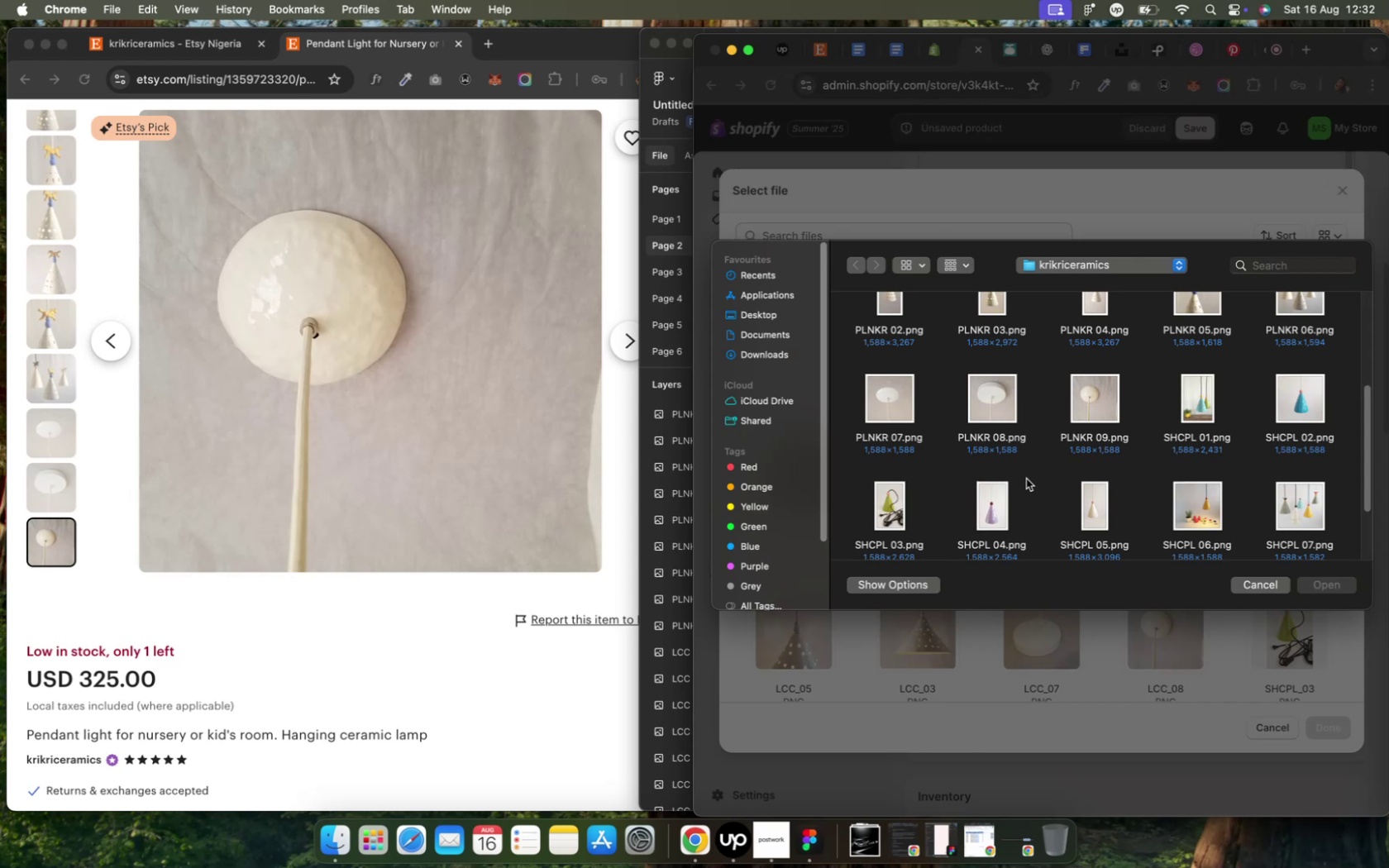 
scroll: coordinate [983, 365], scroll_direction: up, amount: 15.0
 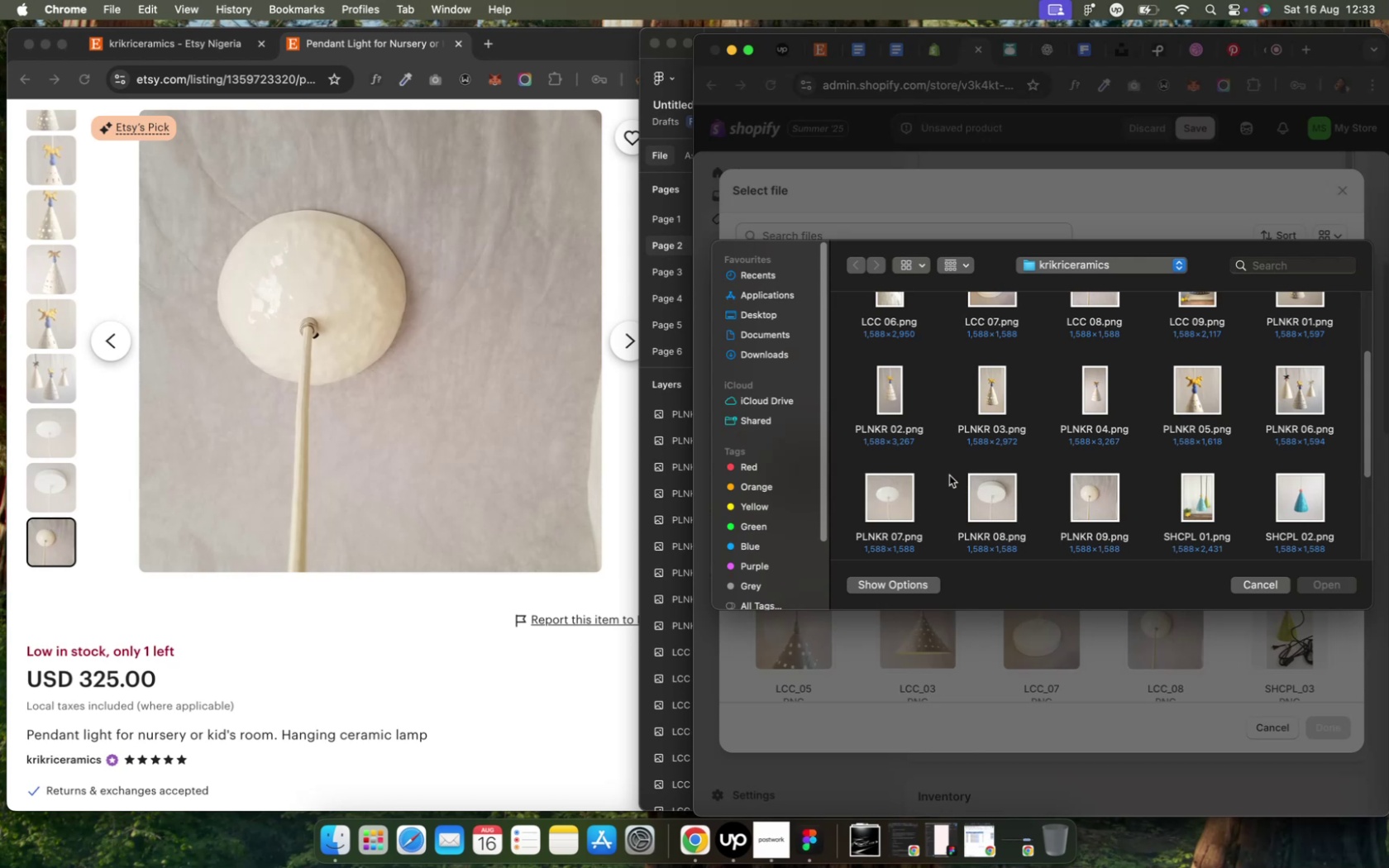 
wait(12.87)
 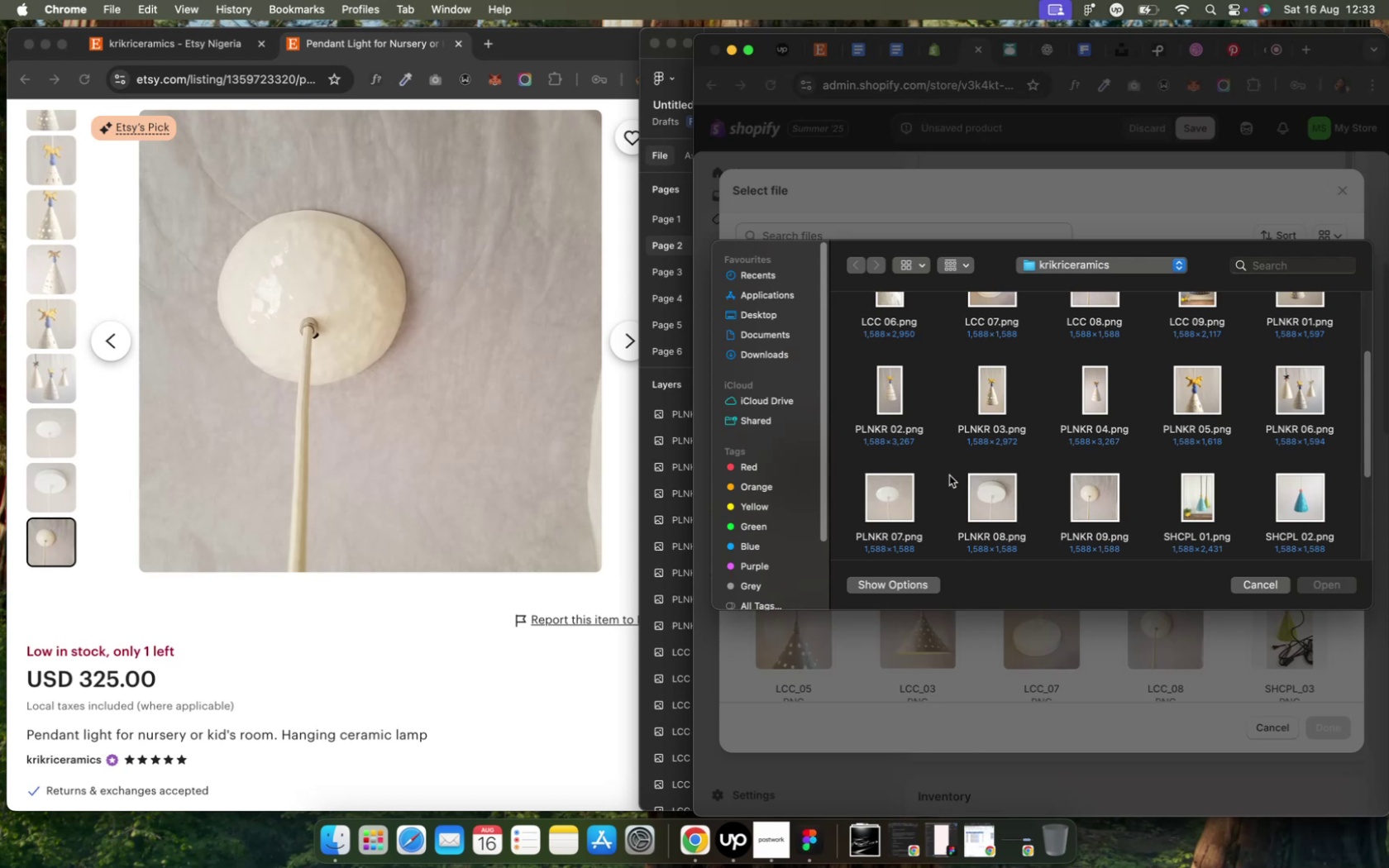 
left_click([1283, 311])
 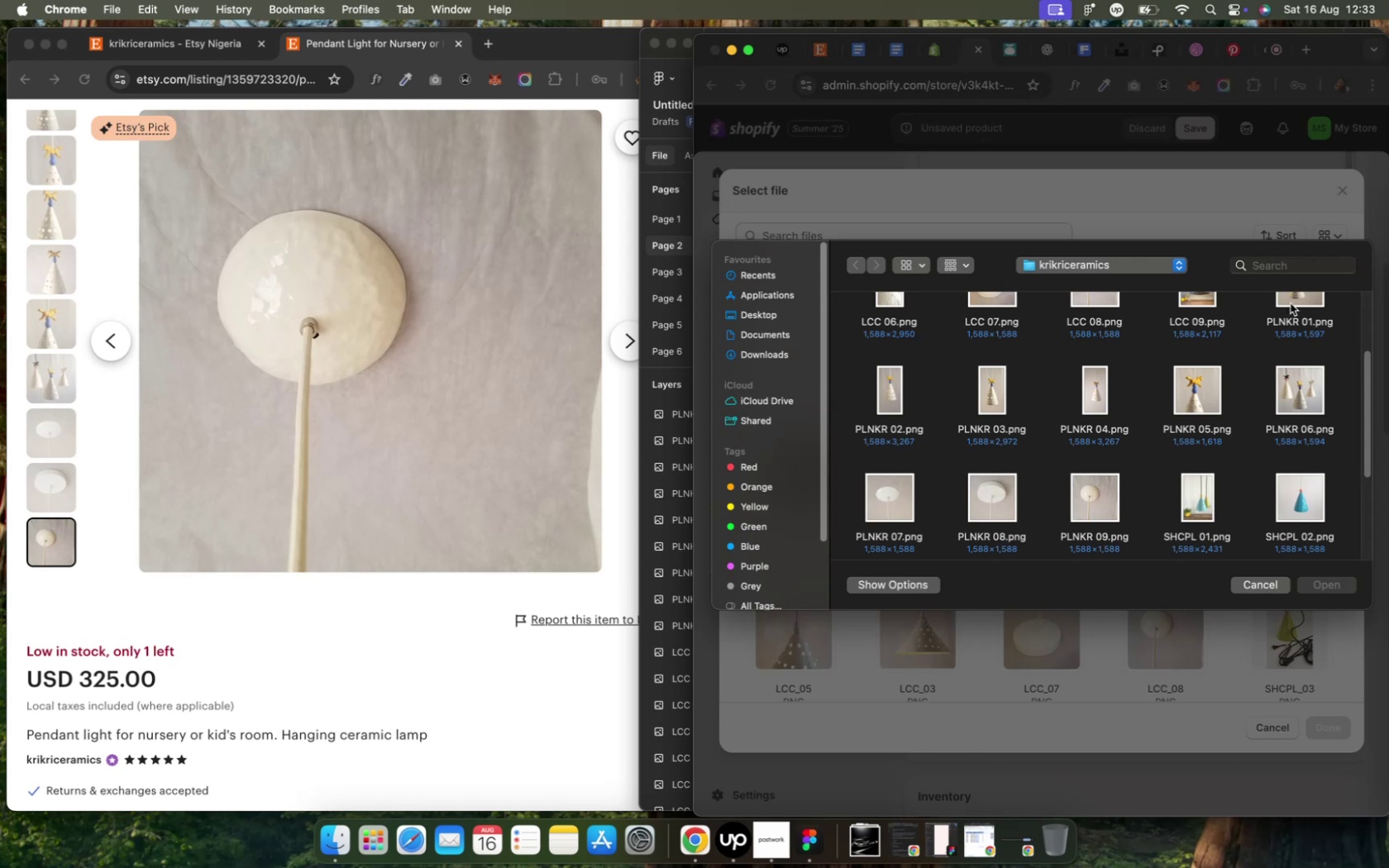 
left_click([1290, 300])
 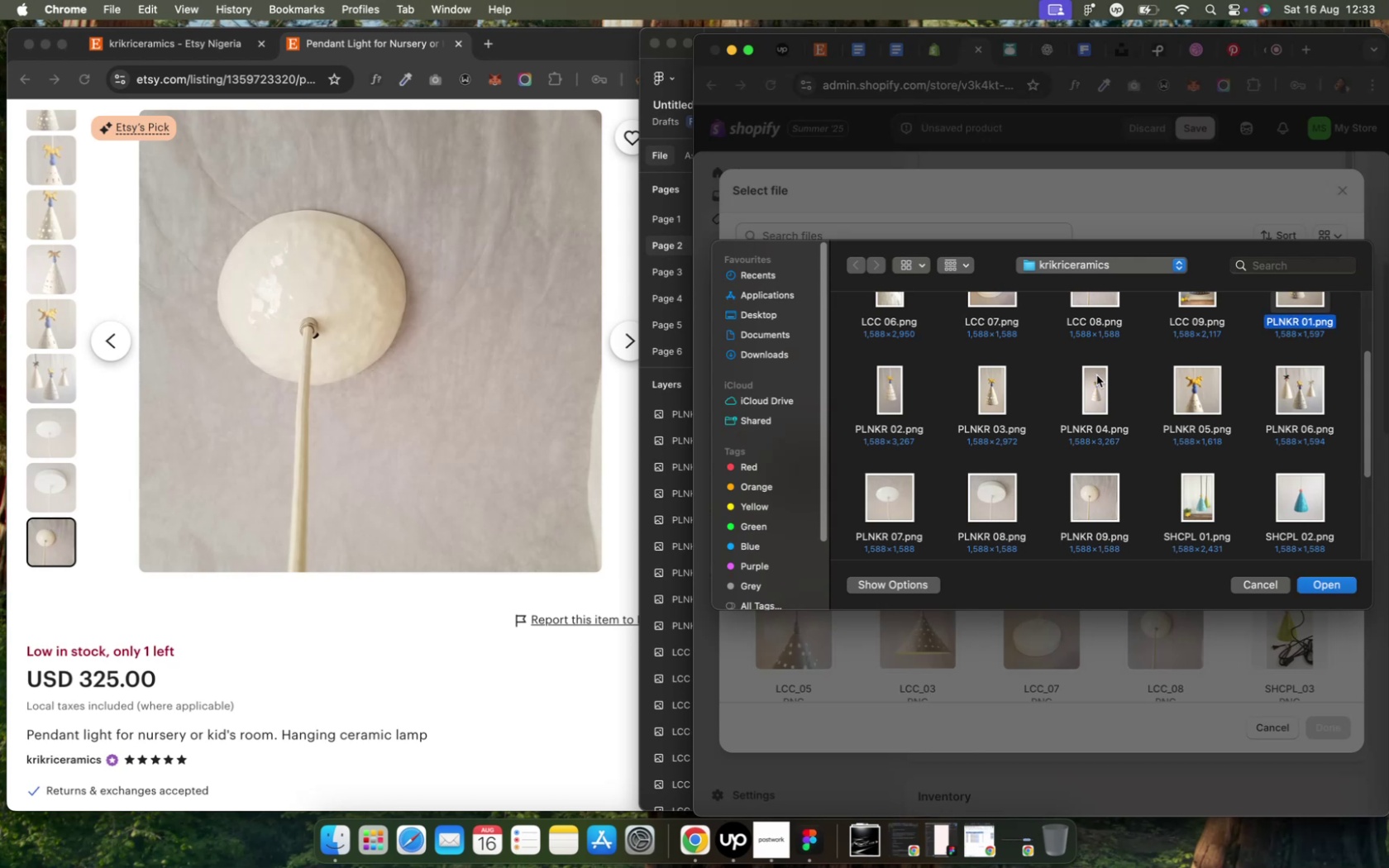 
hold_key(key=ShiftLeft, duration=9.49)
left_click([888, 391])
 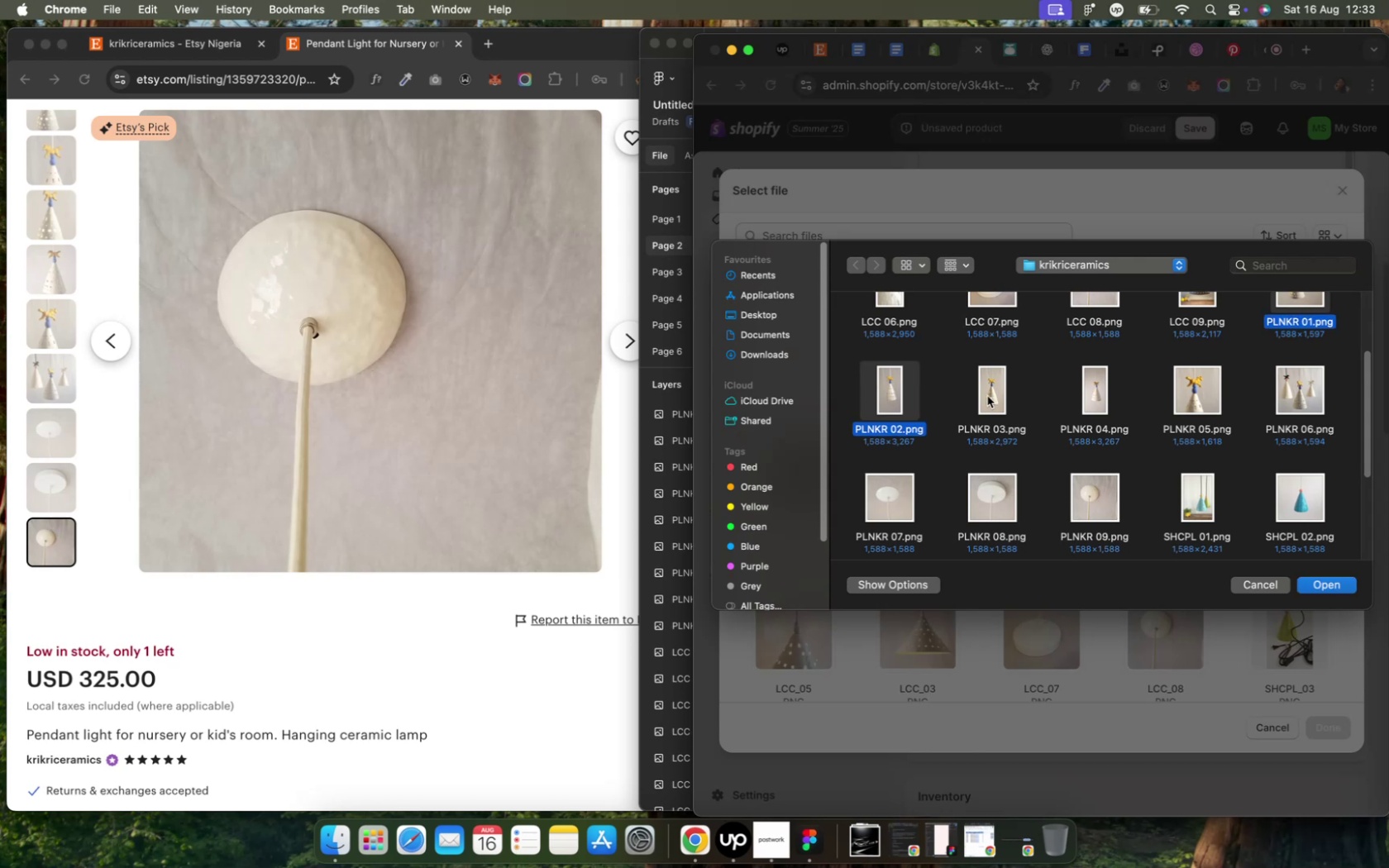 
left_click([987, 396])
 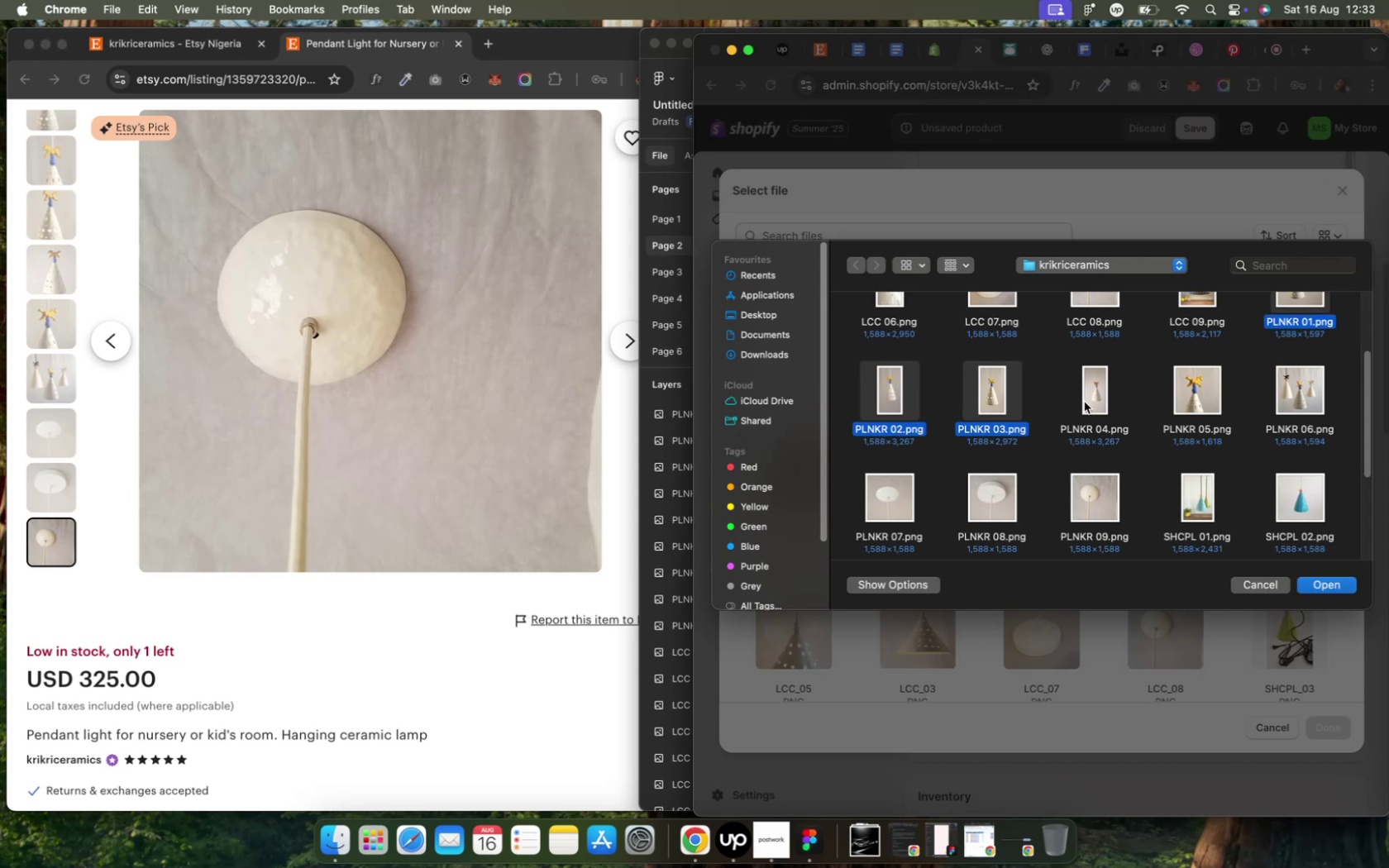 
left_click([1089, 401])
 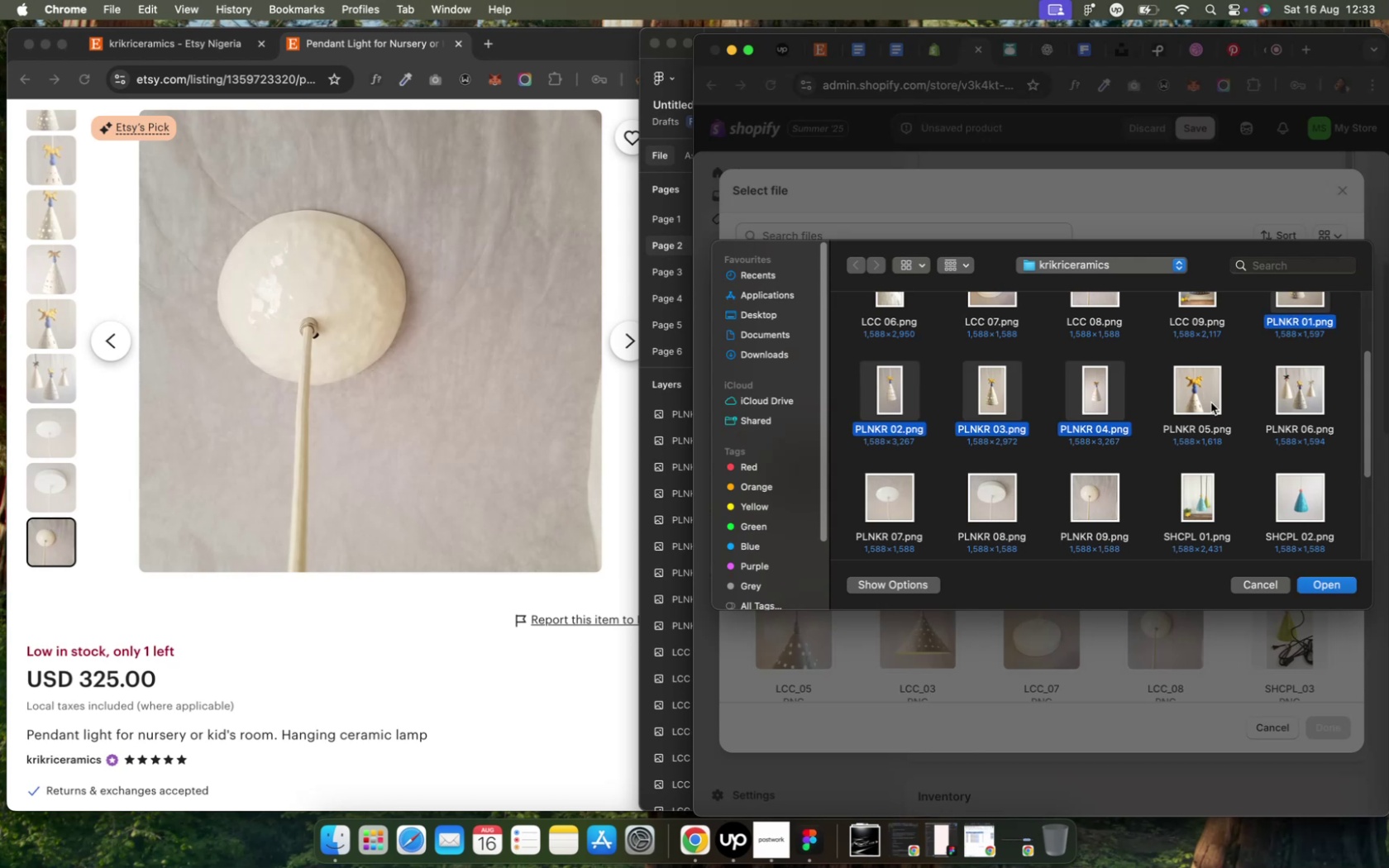 
left_click([1210, 403])
 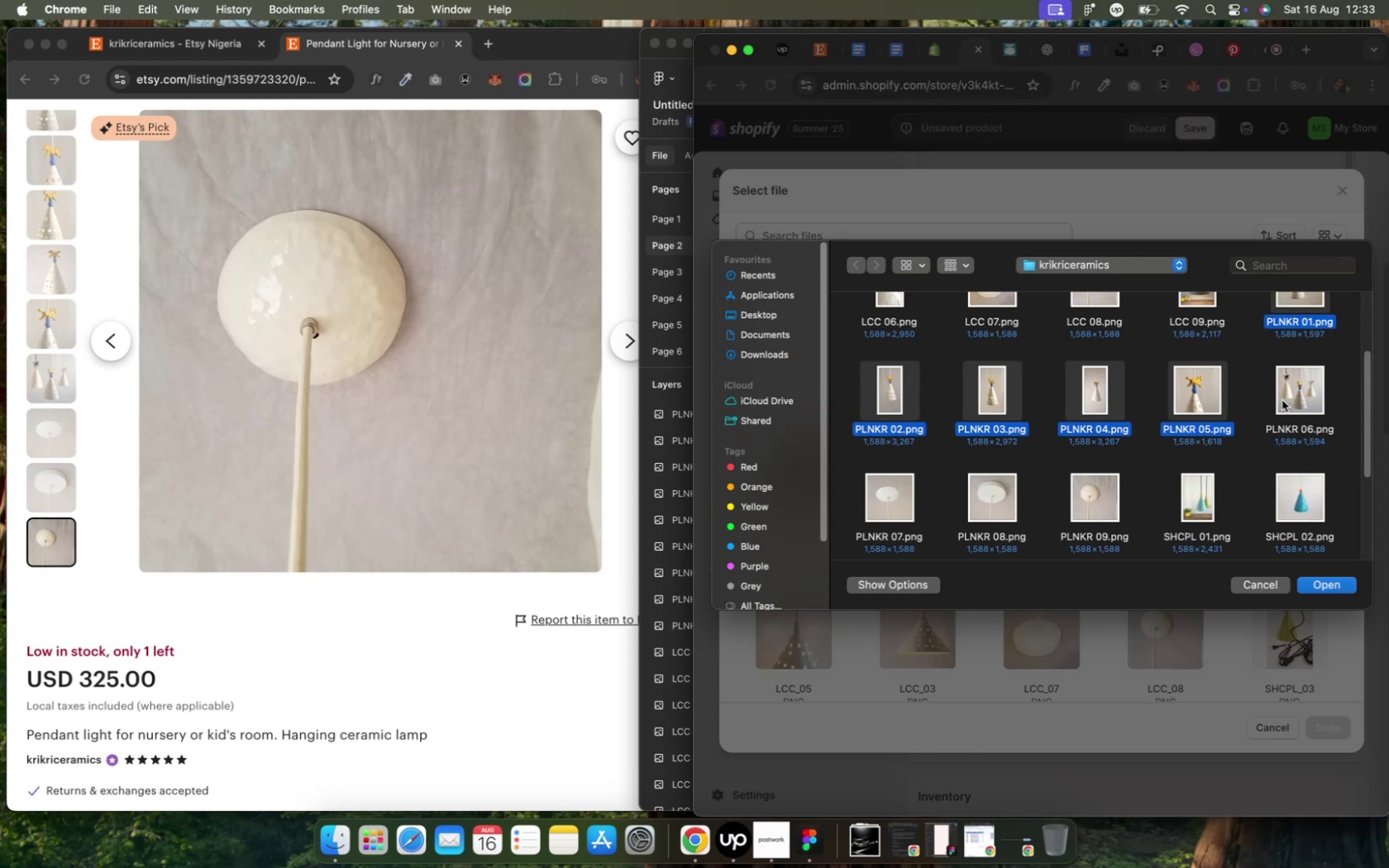 
left_click([1281, 400])
 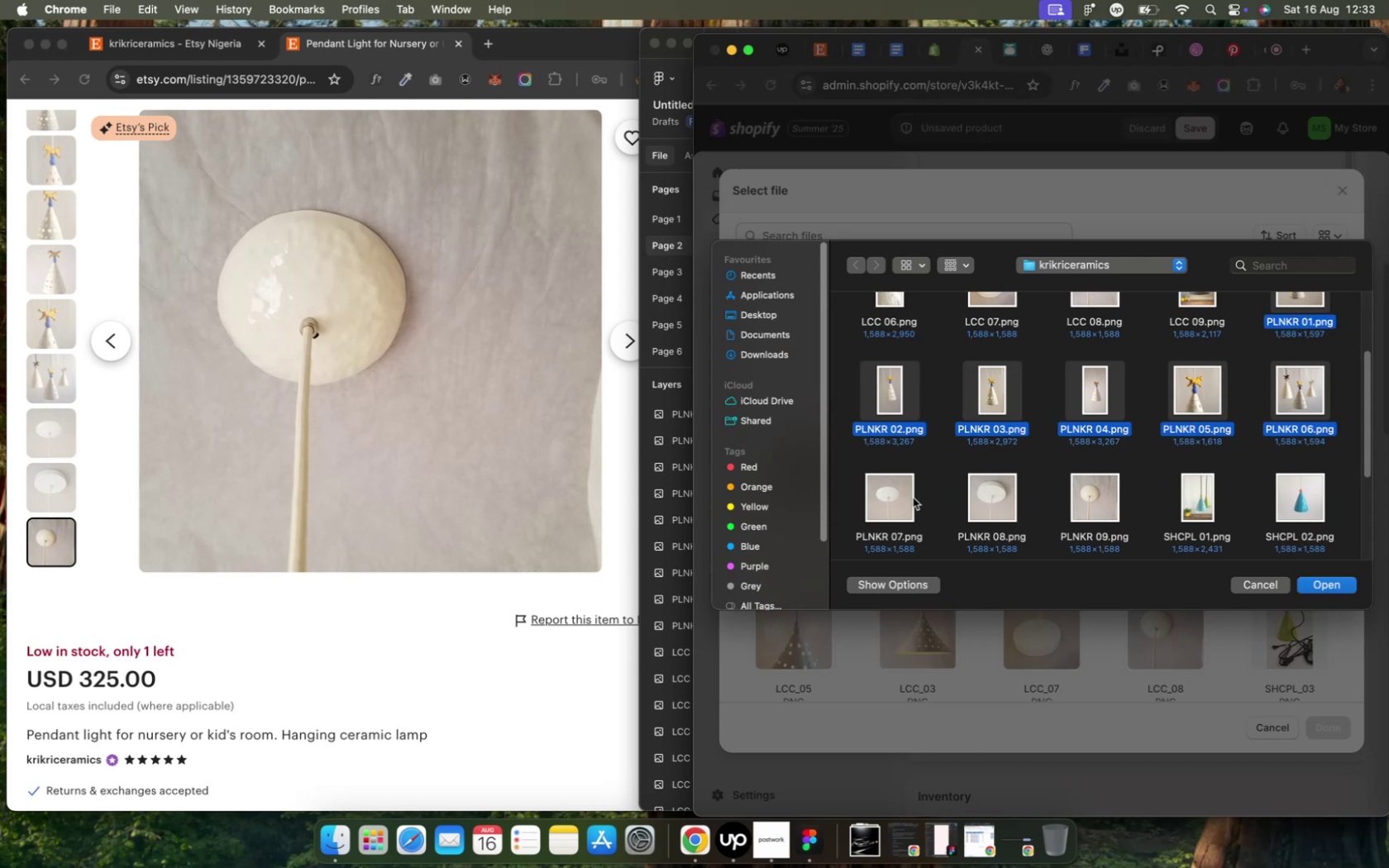 
left_click([906, 499])
 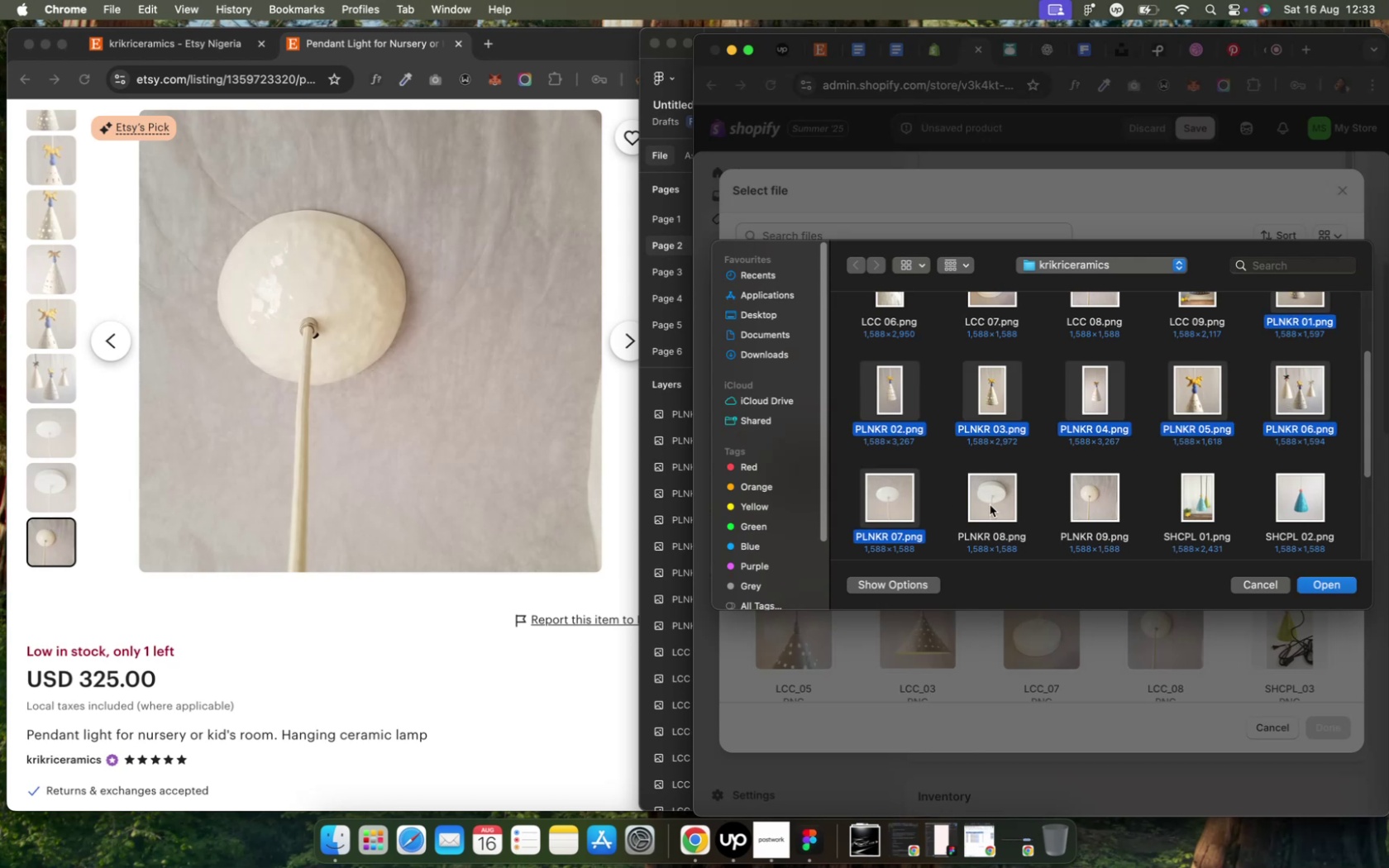 
left_click([990, 505])
 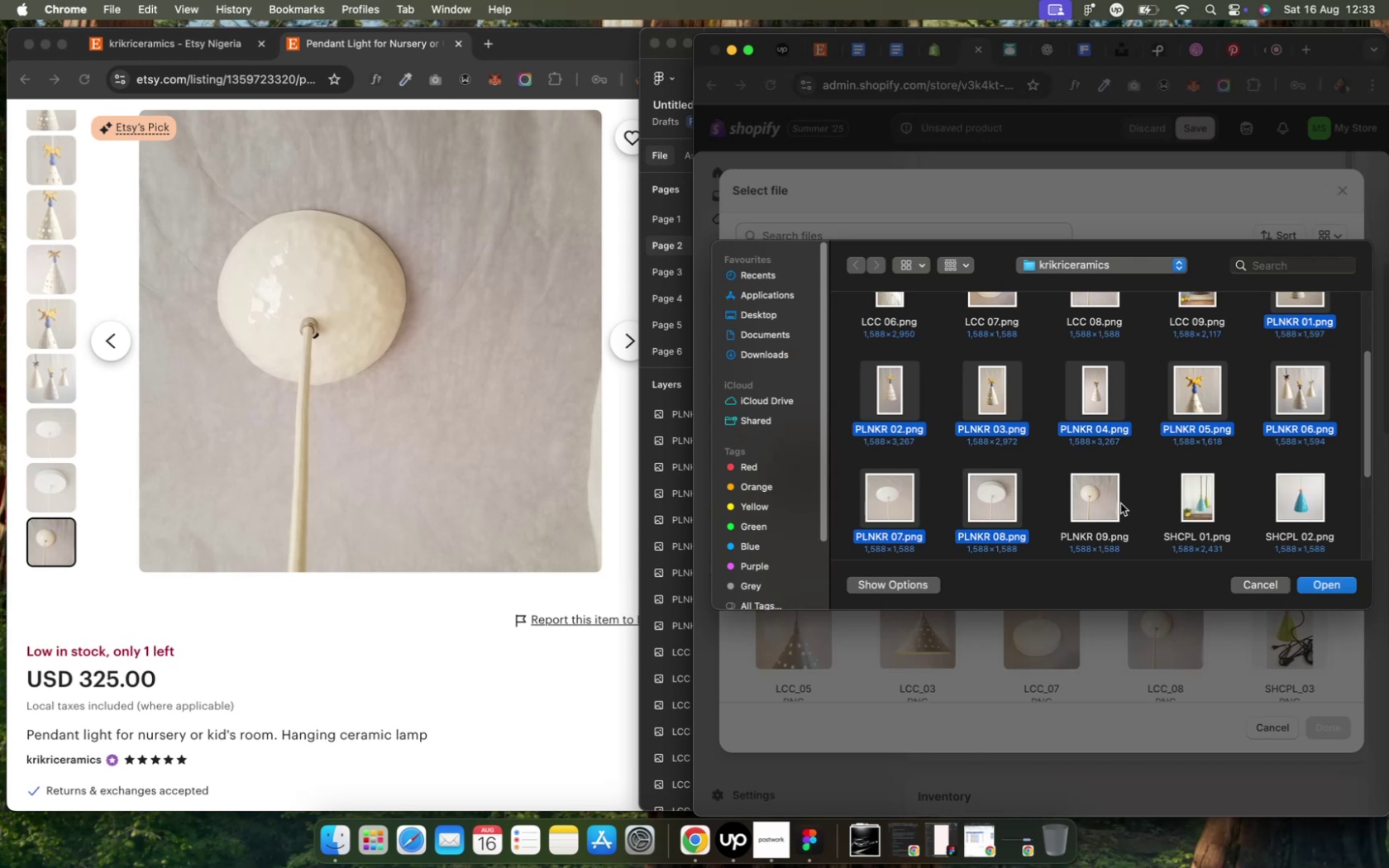 
left_click([1109, 504])
 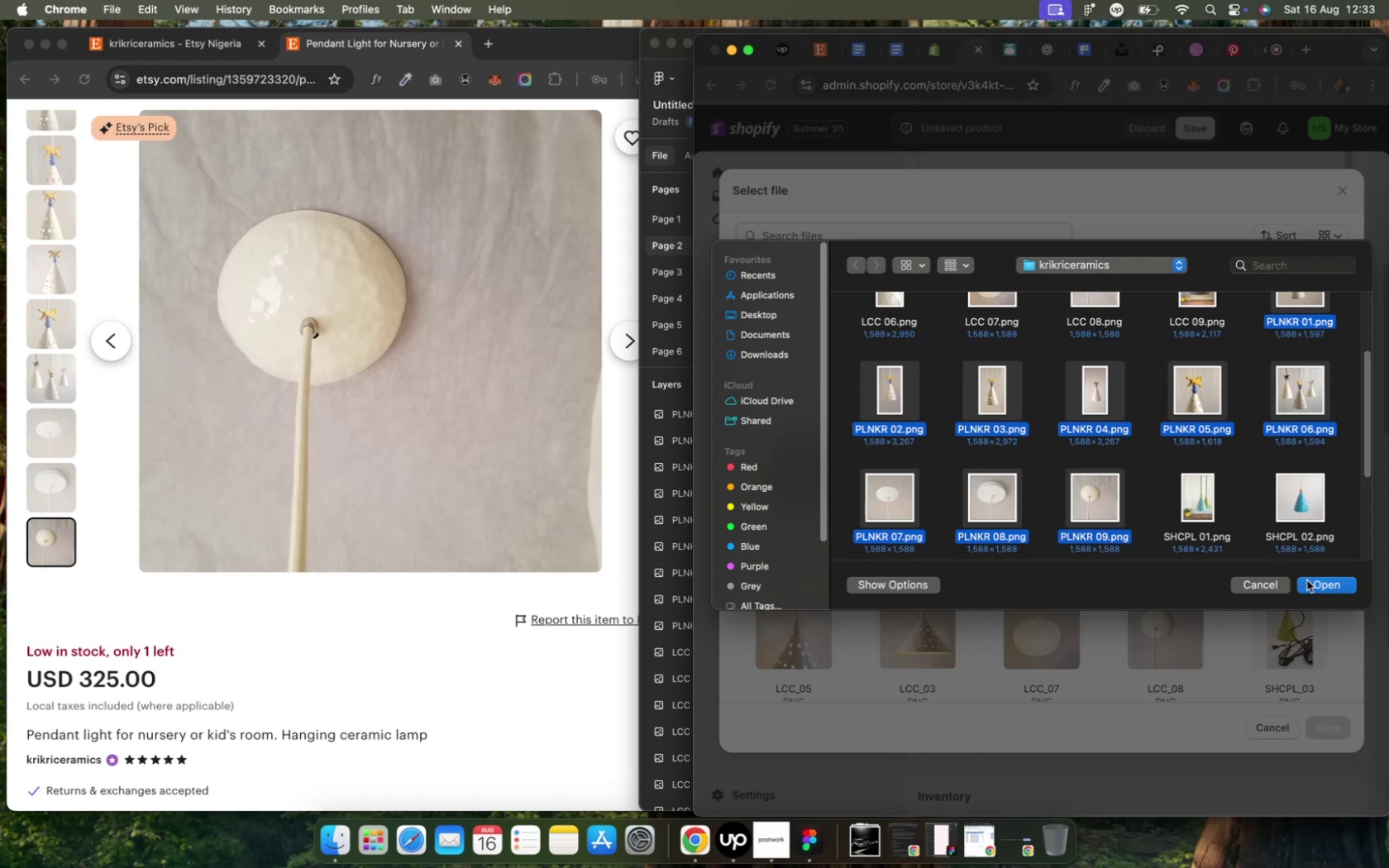 
left_click([1310, 583])
 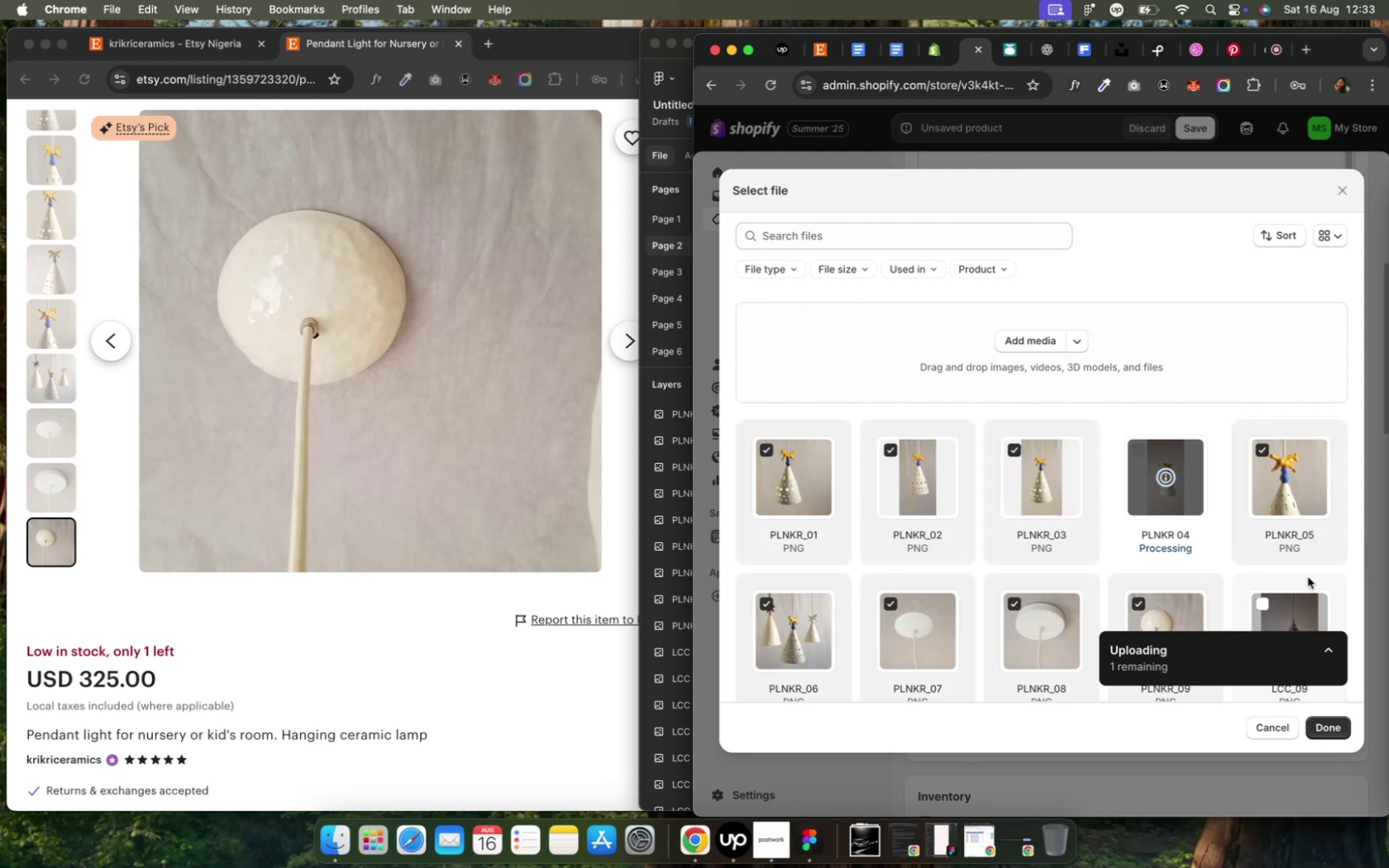 
wait(40.0)
 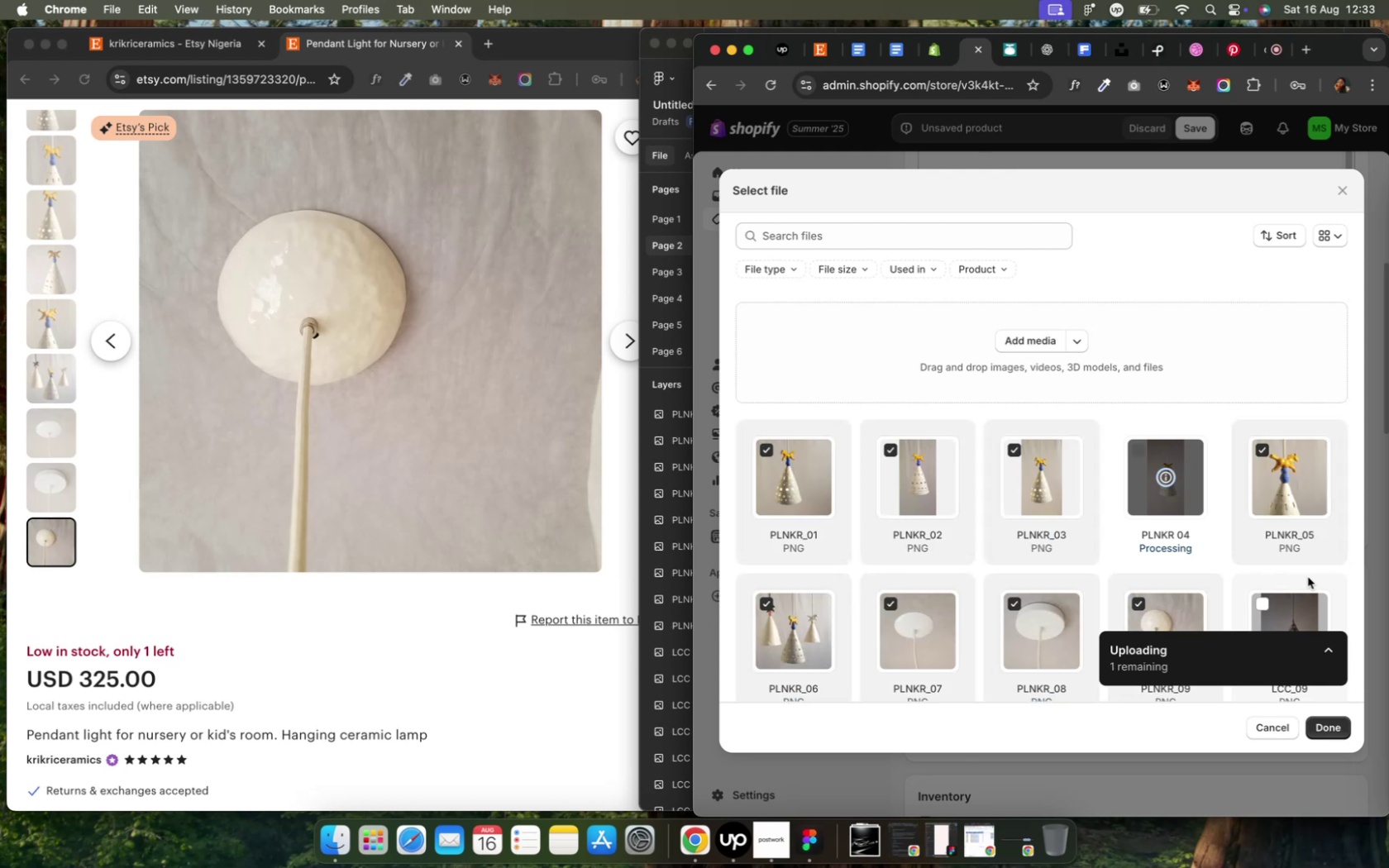 
scroll: coordinate [1252, 596], scroll_direction: down, amount: 3.0
 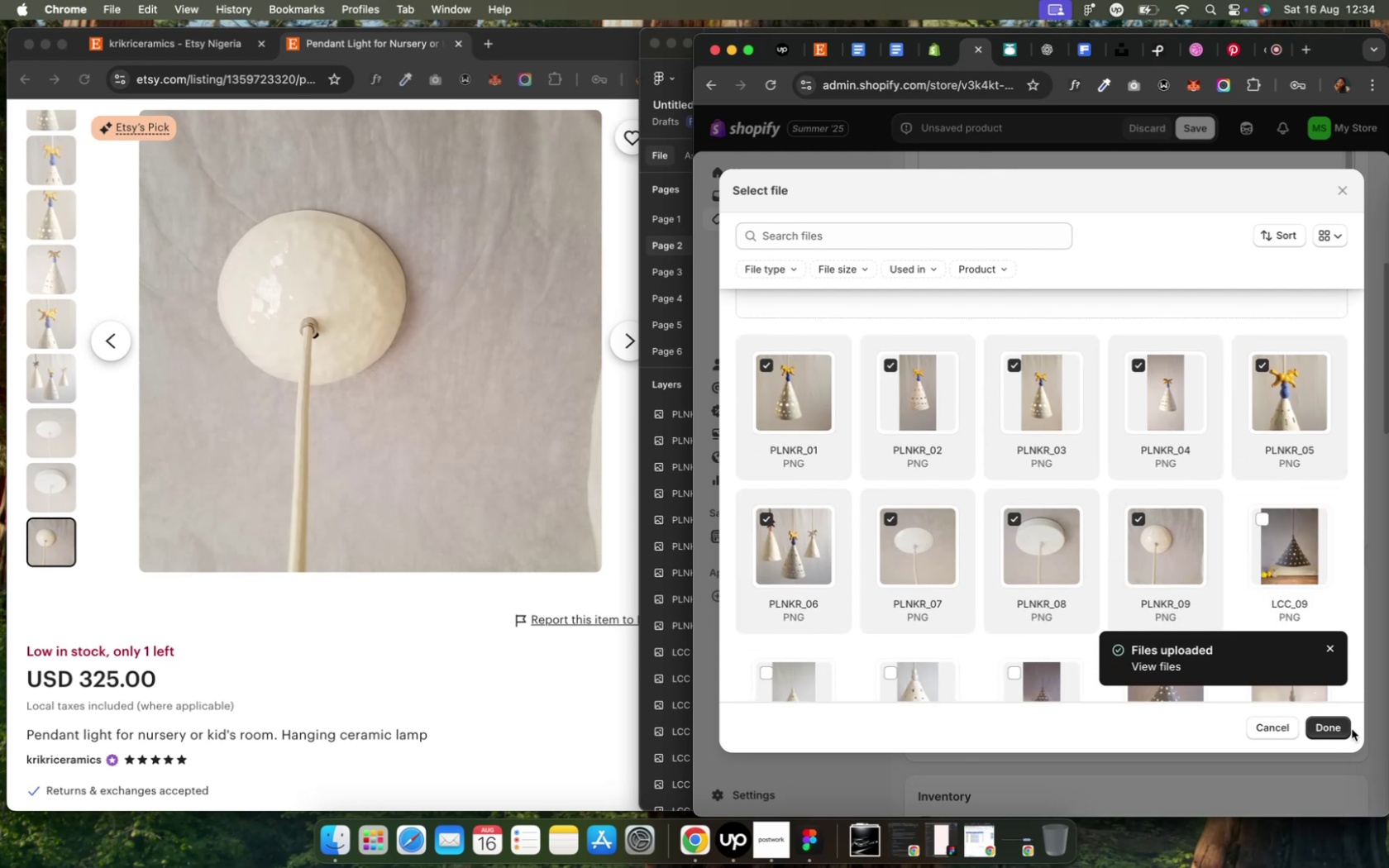 
left_click([1345, 728])
 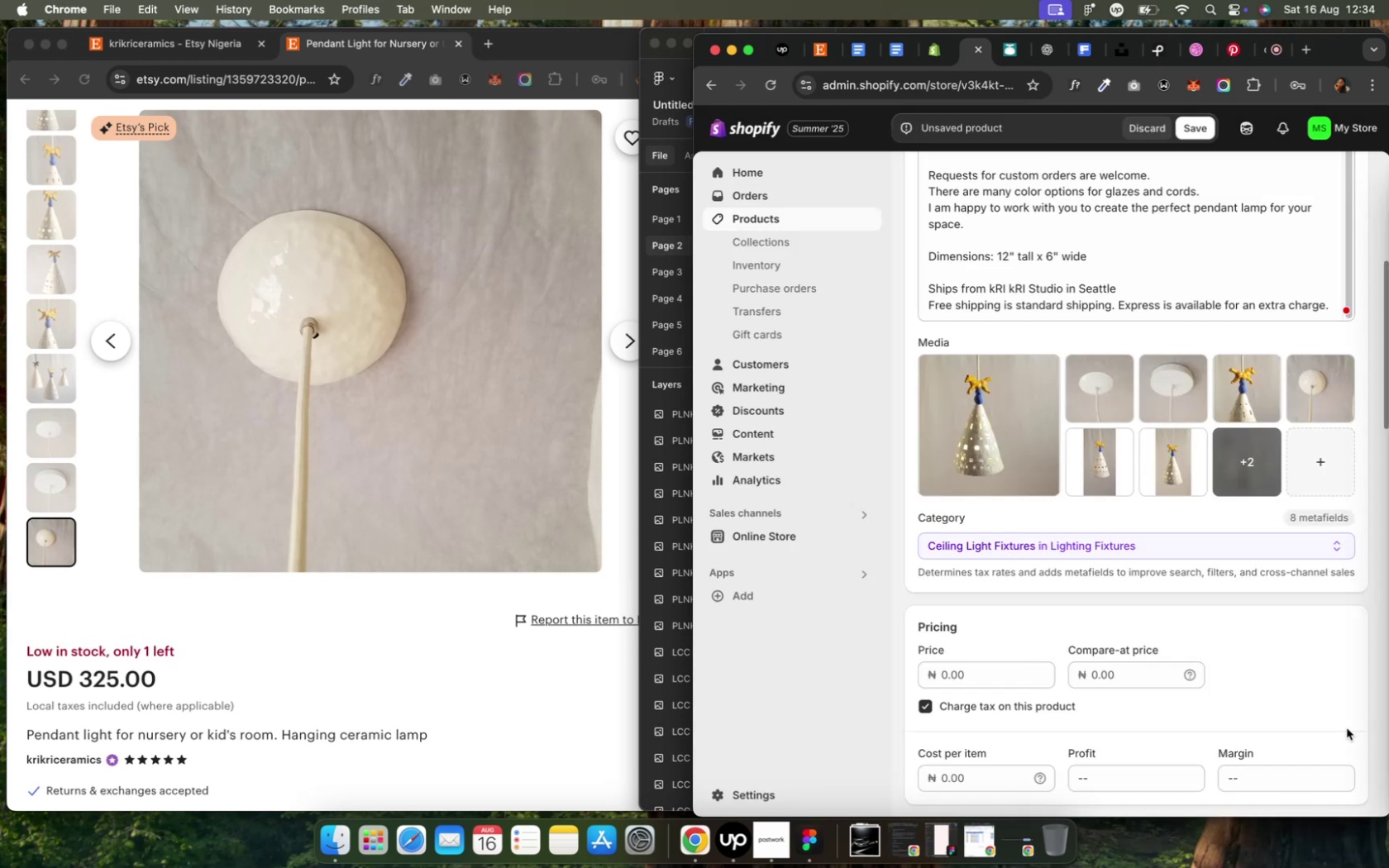 
wait(8.11)
 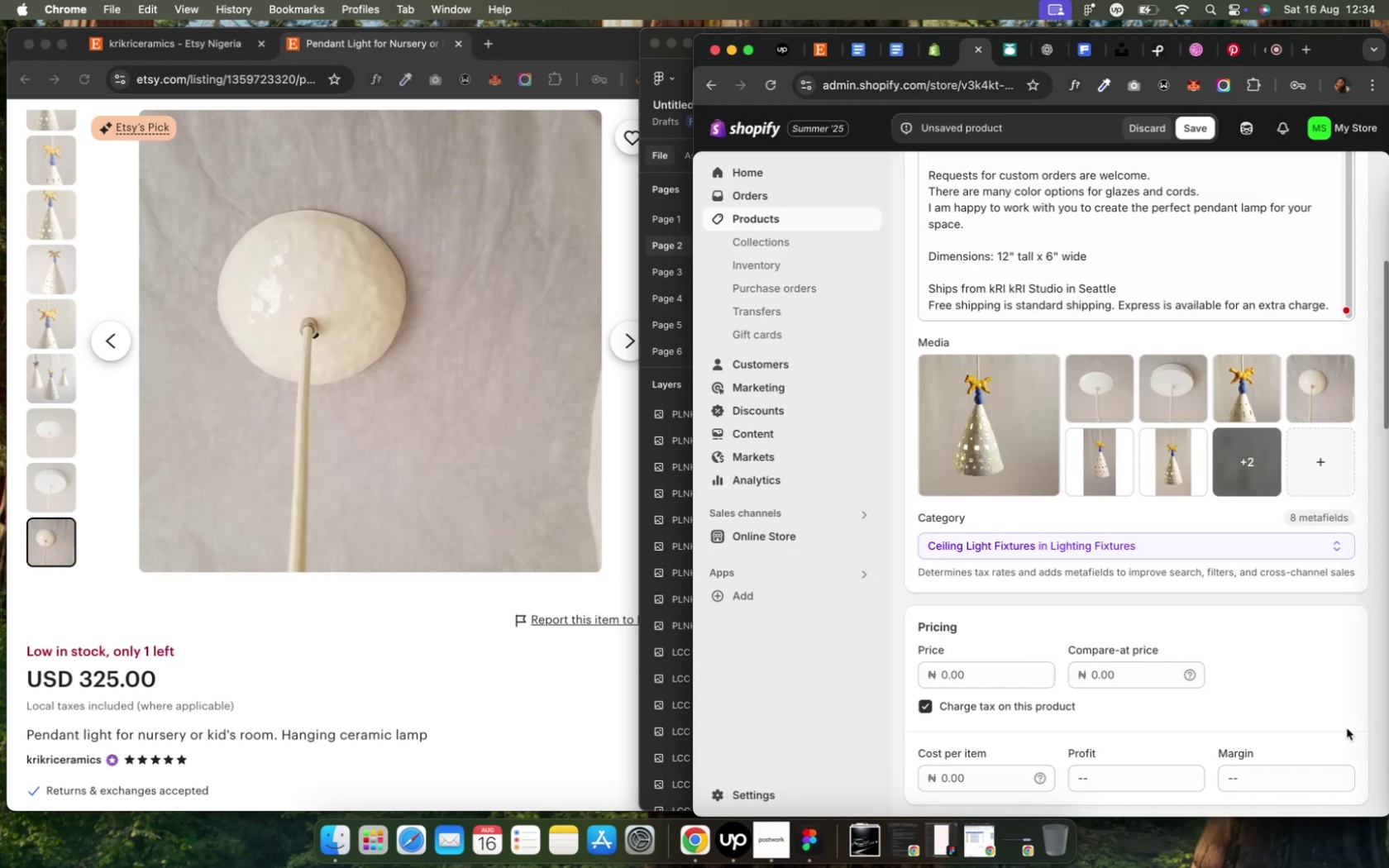 
scroll: coordinate [316, 541], scroll_direction: up, amount: 3.0
 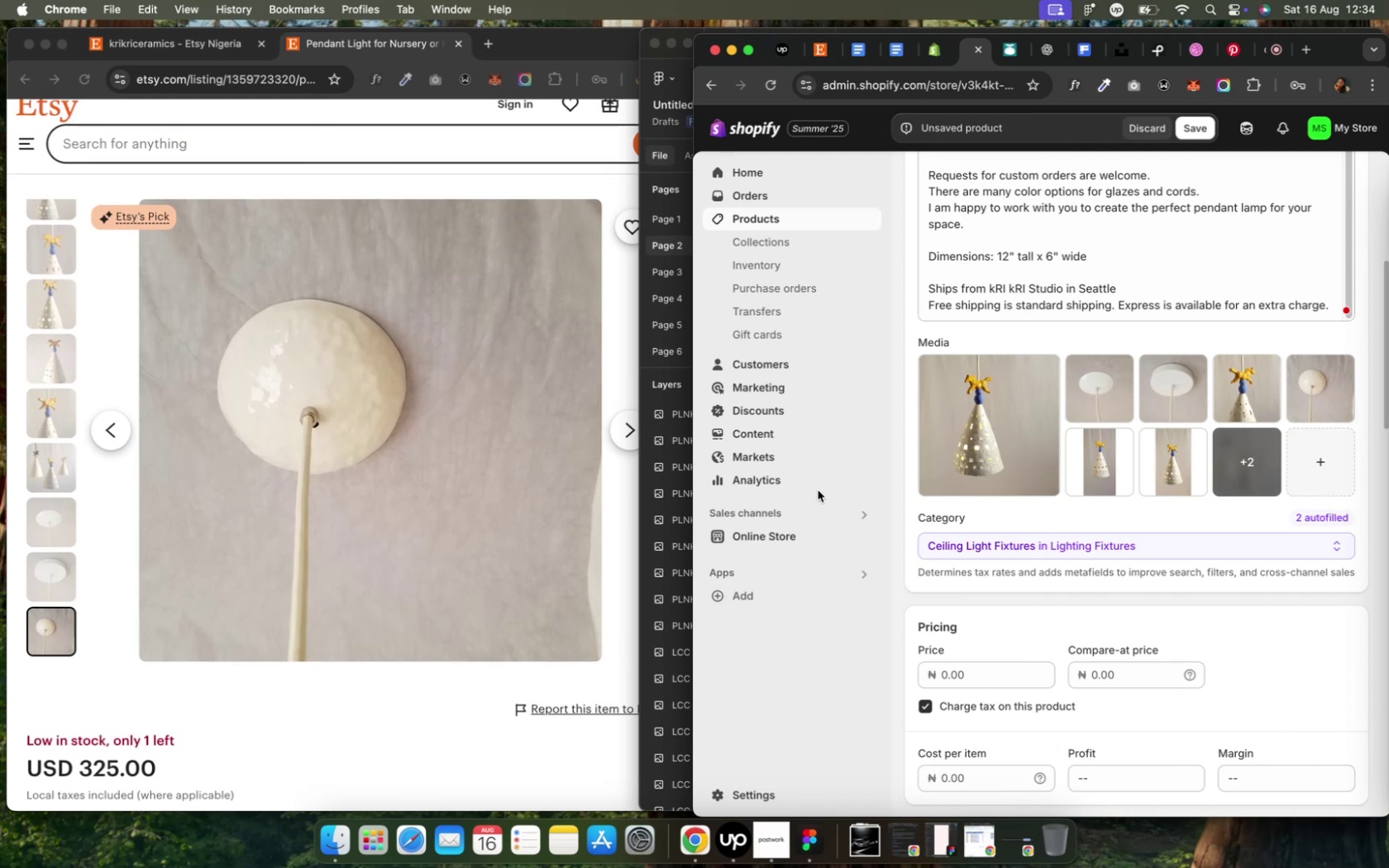 
wait(5.42)
 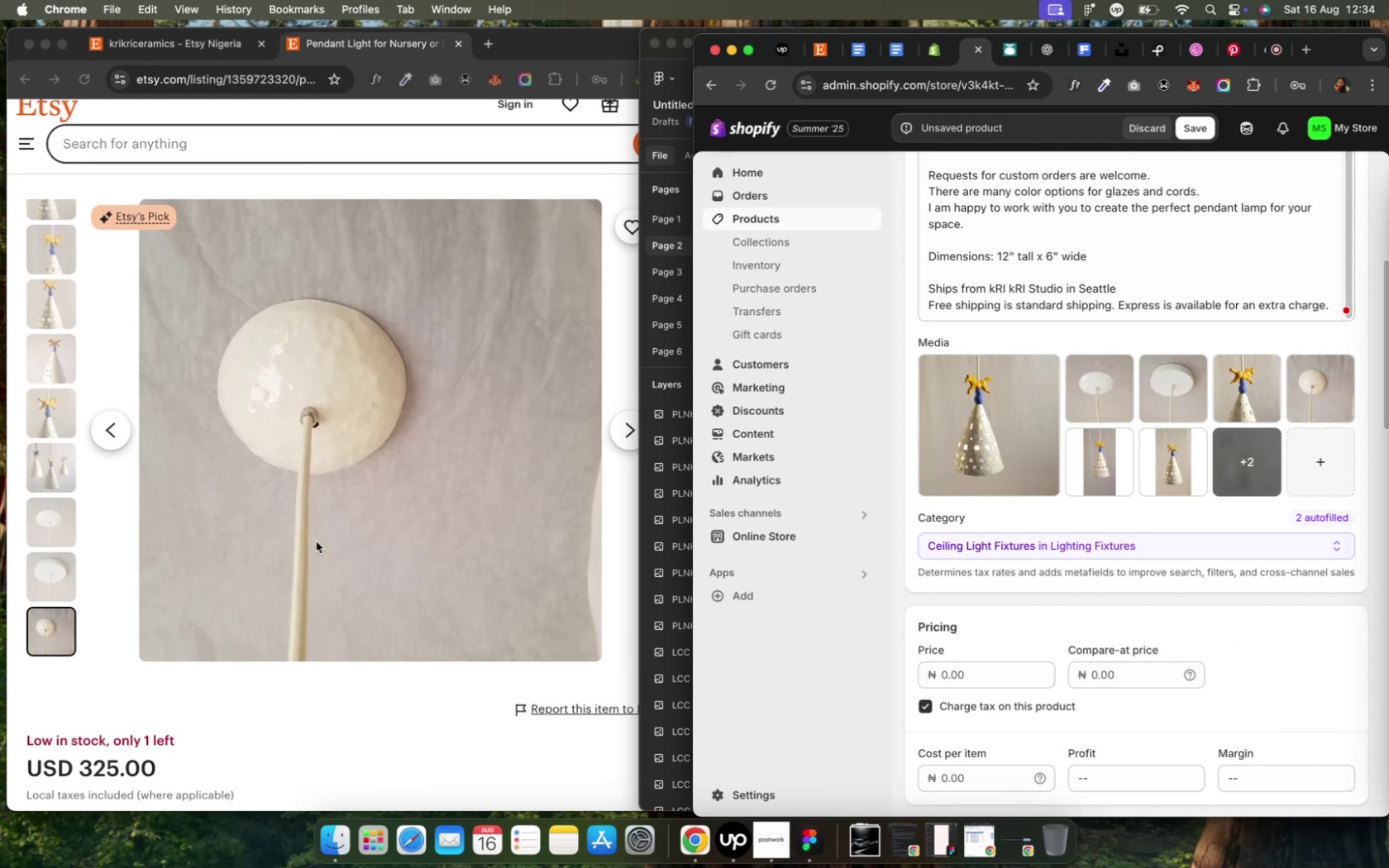 
scroll: coordinate [52, 425], scroll_direction: up, amount: 13.0
 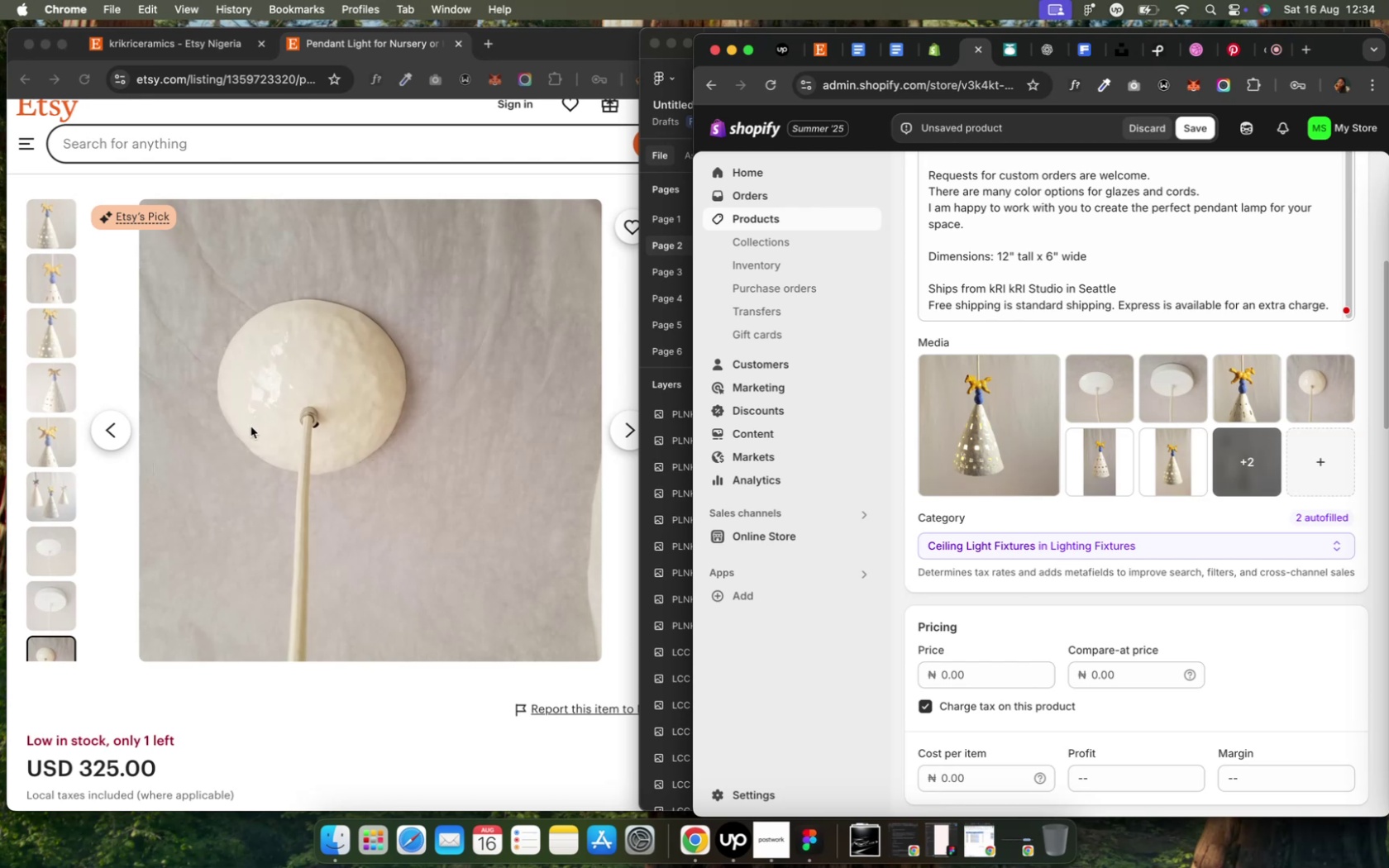 
left_click([49, 232])
 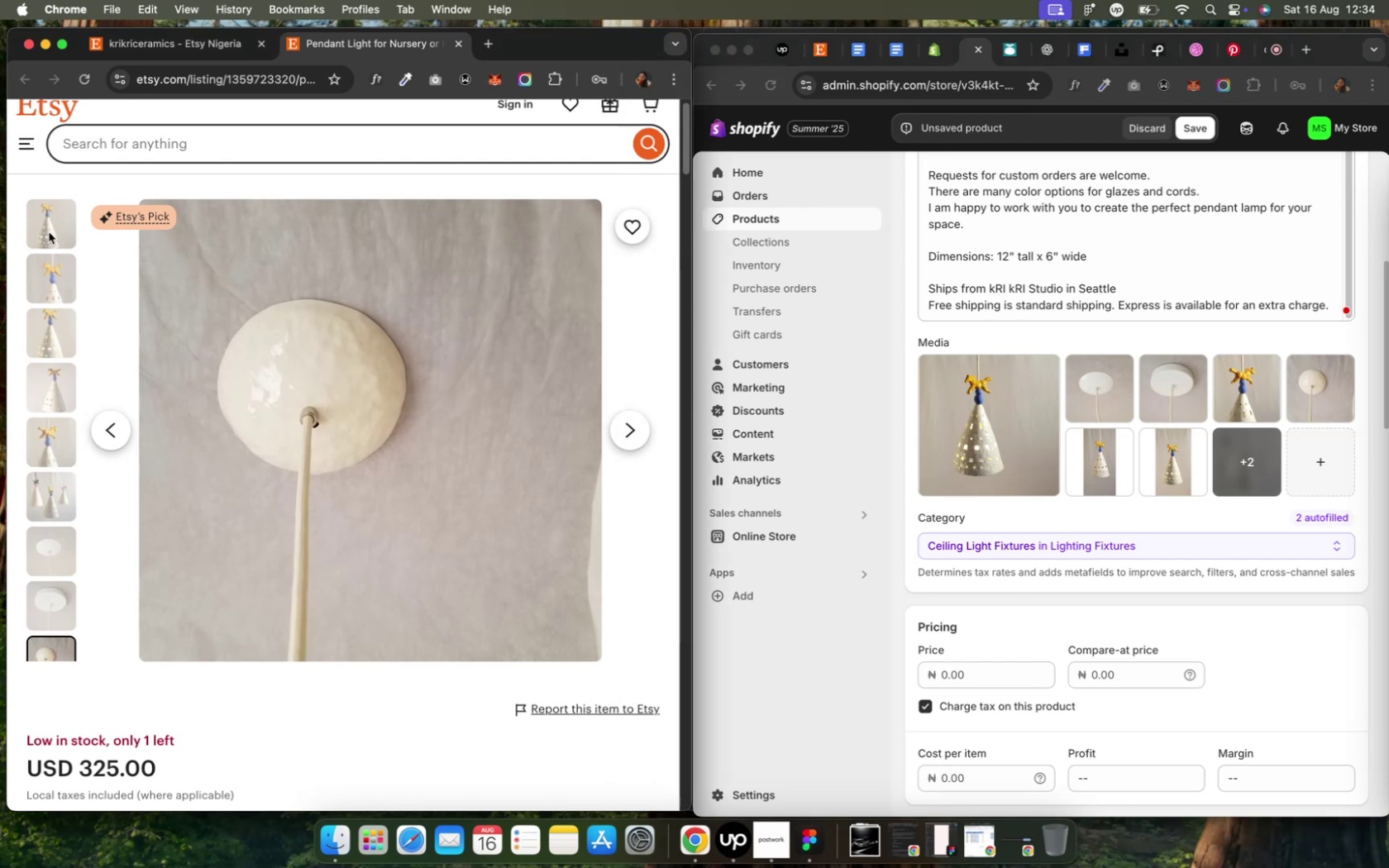 
left_click([49, 232])
 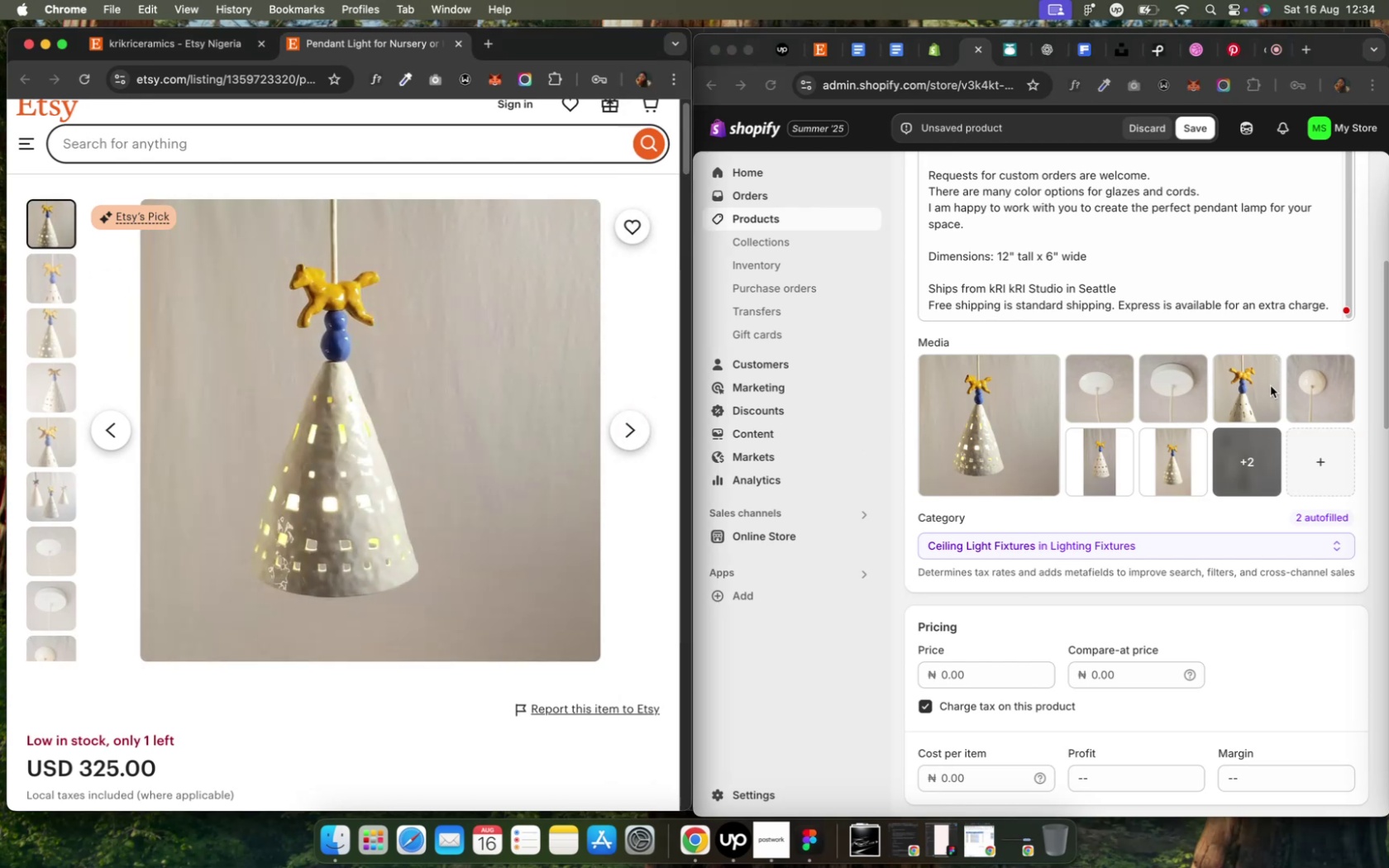 
wait(7.83)
 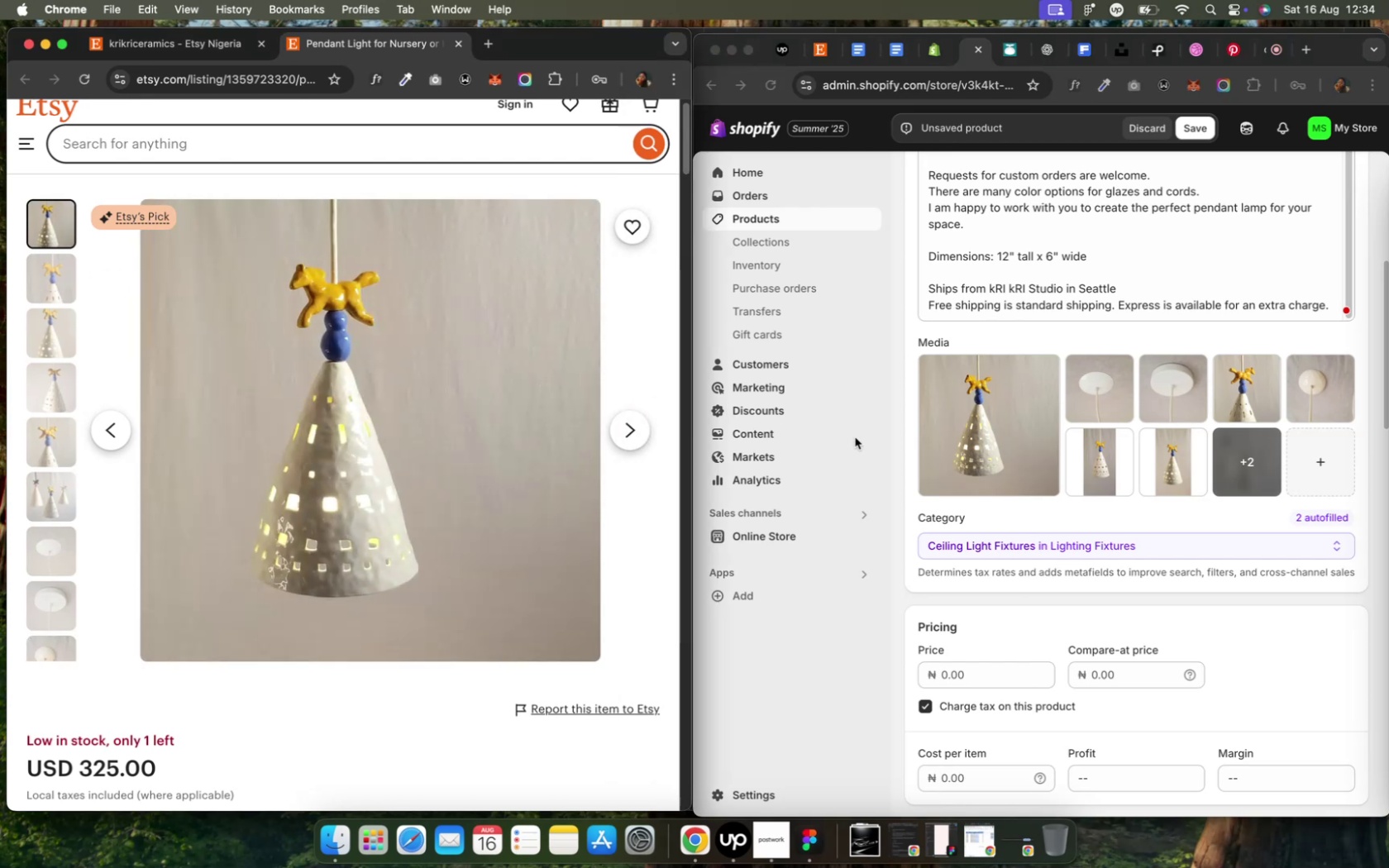 
left_click([1261, 472])
 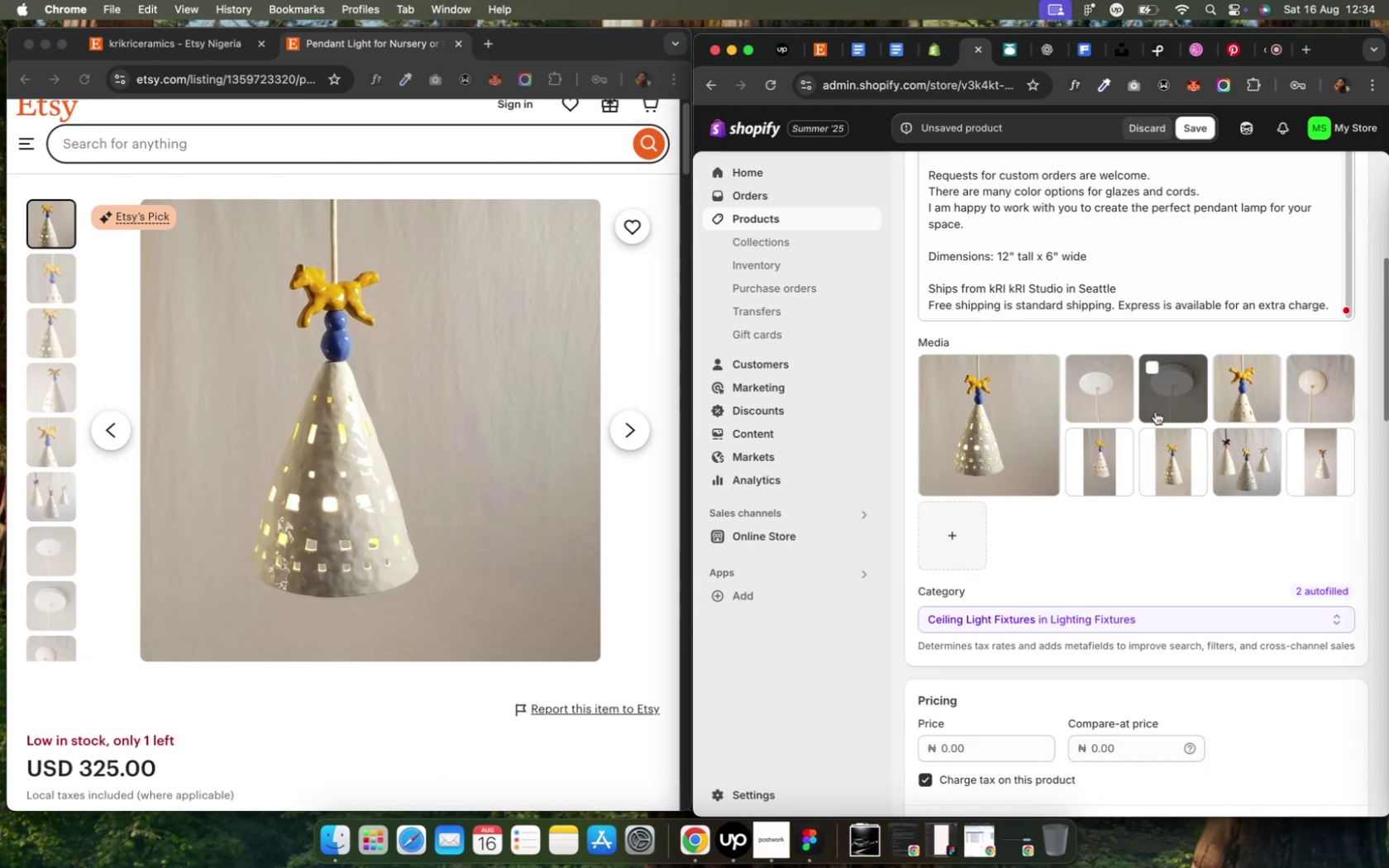 
wait(5.84)
 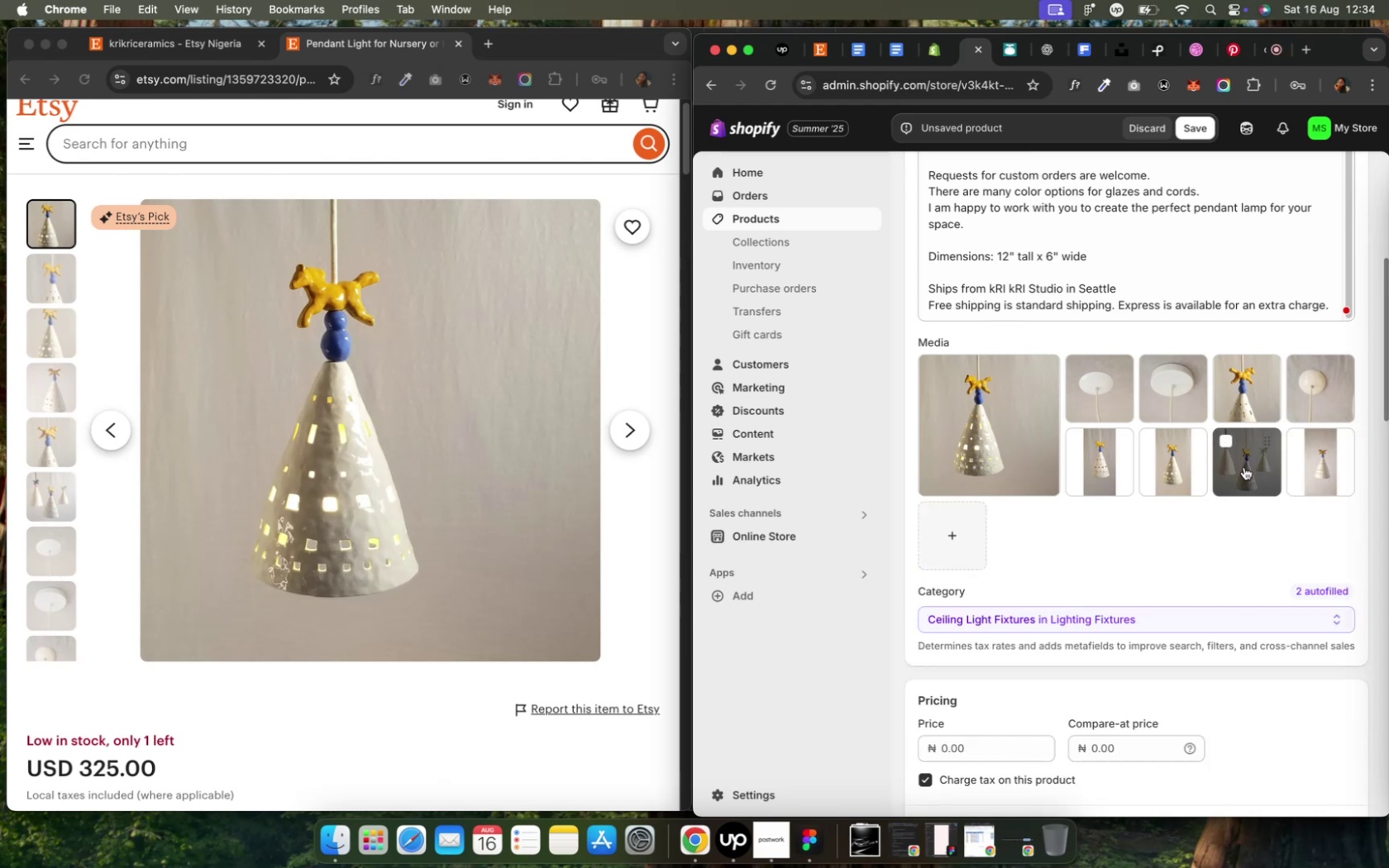 
left_click_drag(start_coordinate=[1160, 402], to_coordinate=[1296, 475])
 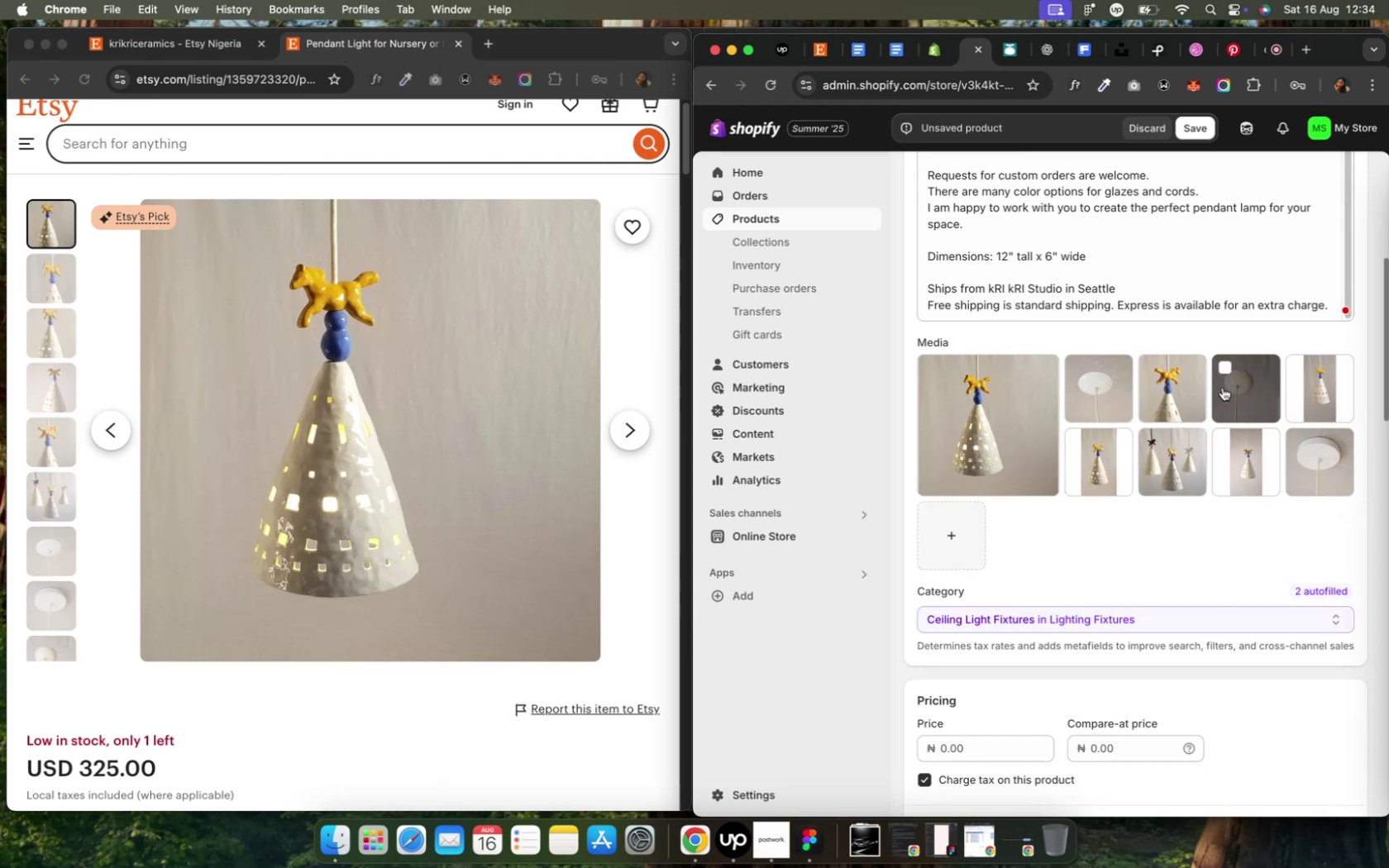 
left_click_drag(start_coordinate=[1221, 388], to_coordinate=[1261, 446])
 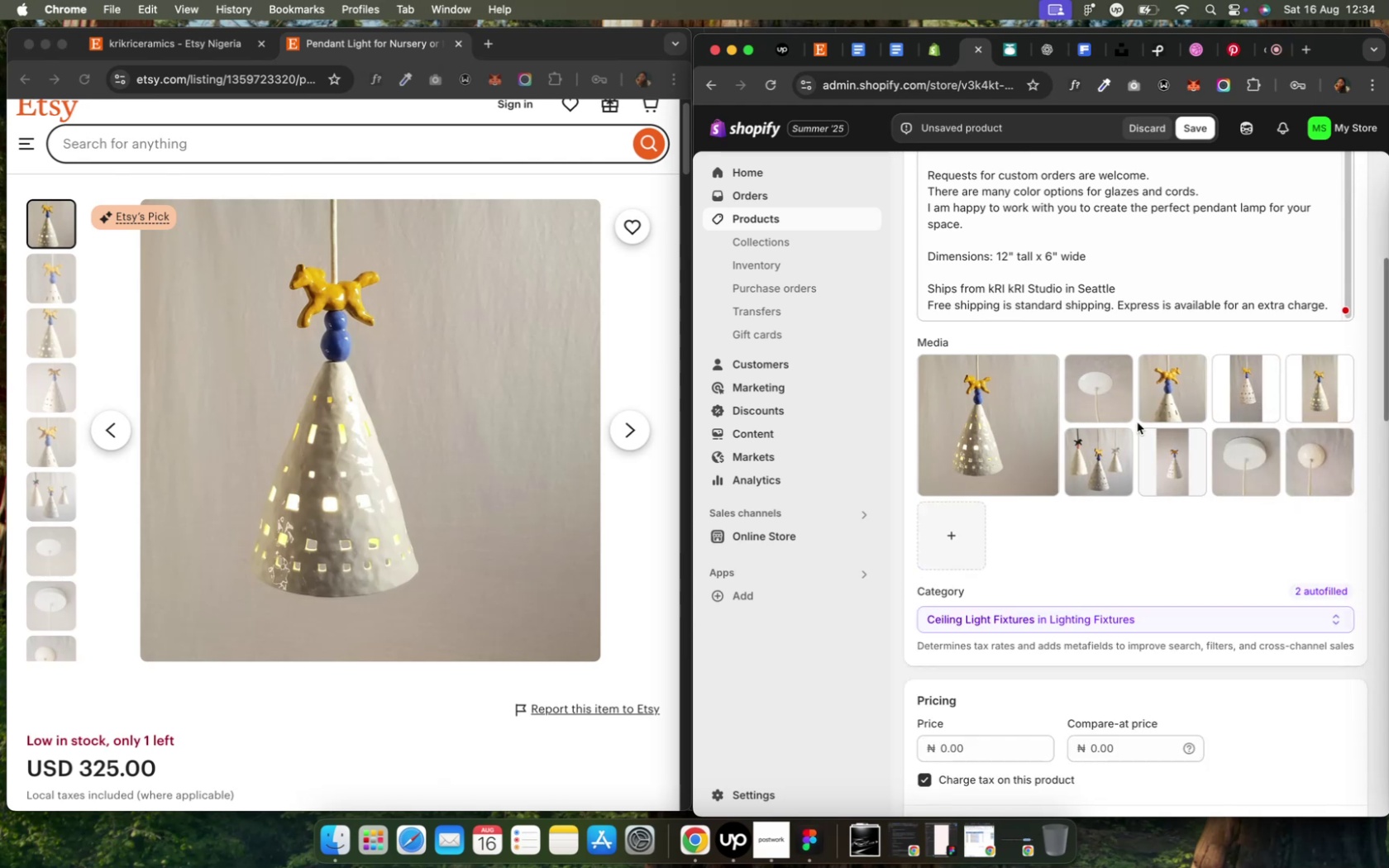 
left_click_drag(start_coordinate=[1087, 384], to_coordinate=[1310, 467])
 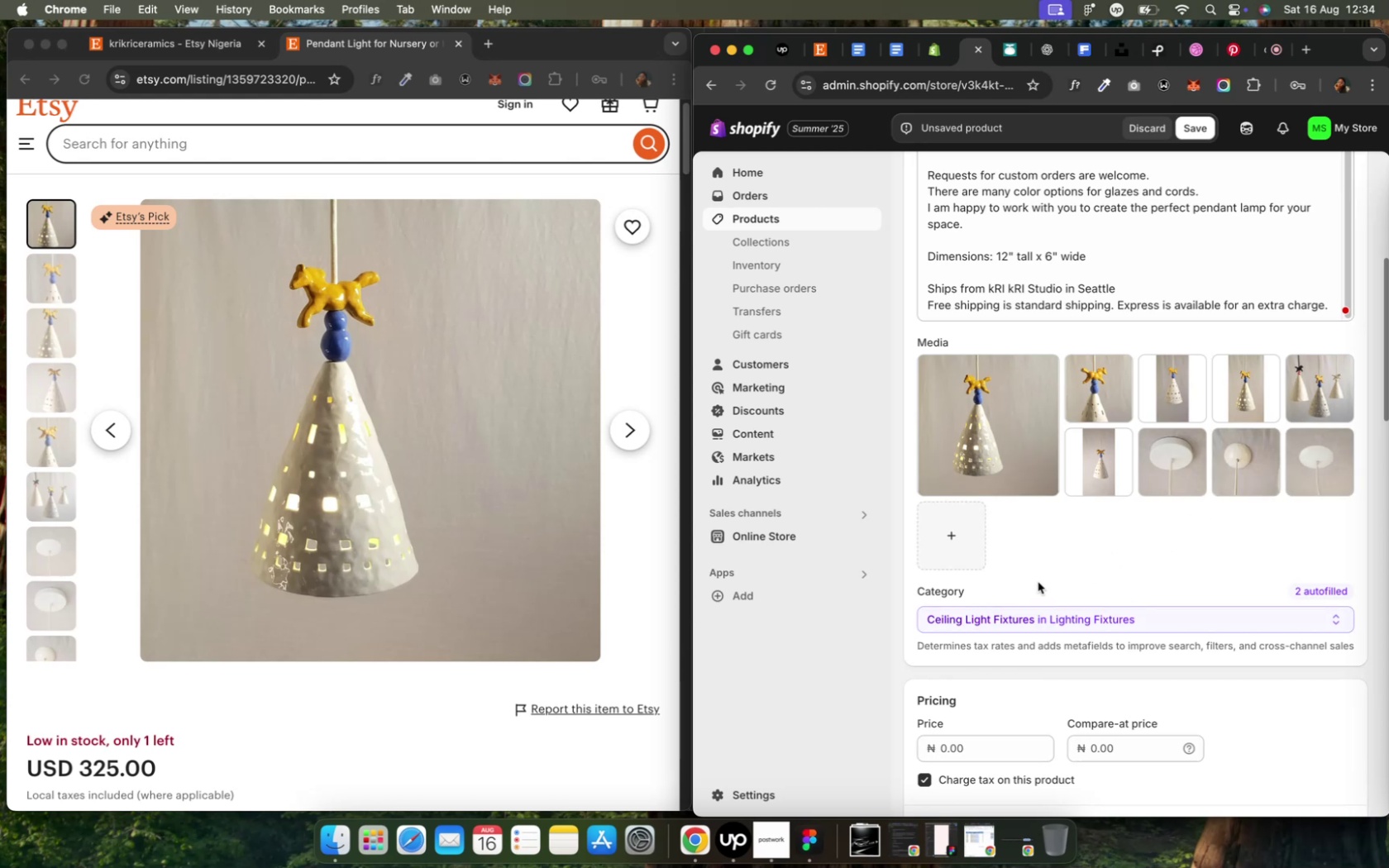 
wait(21.65)
 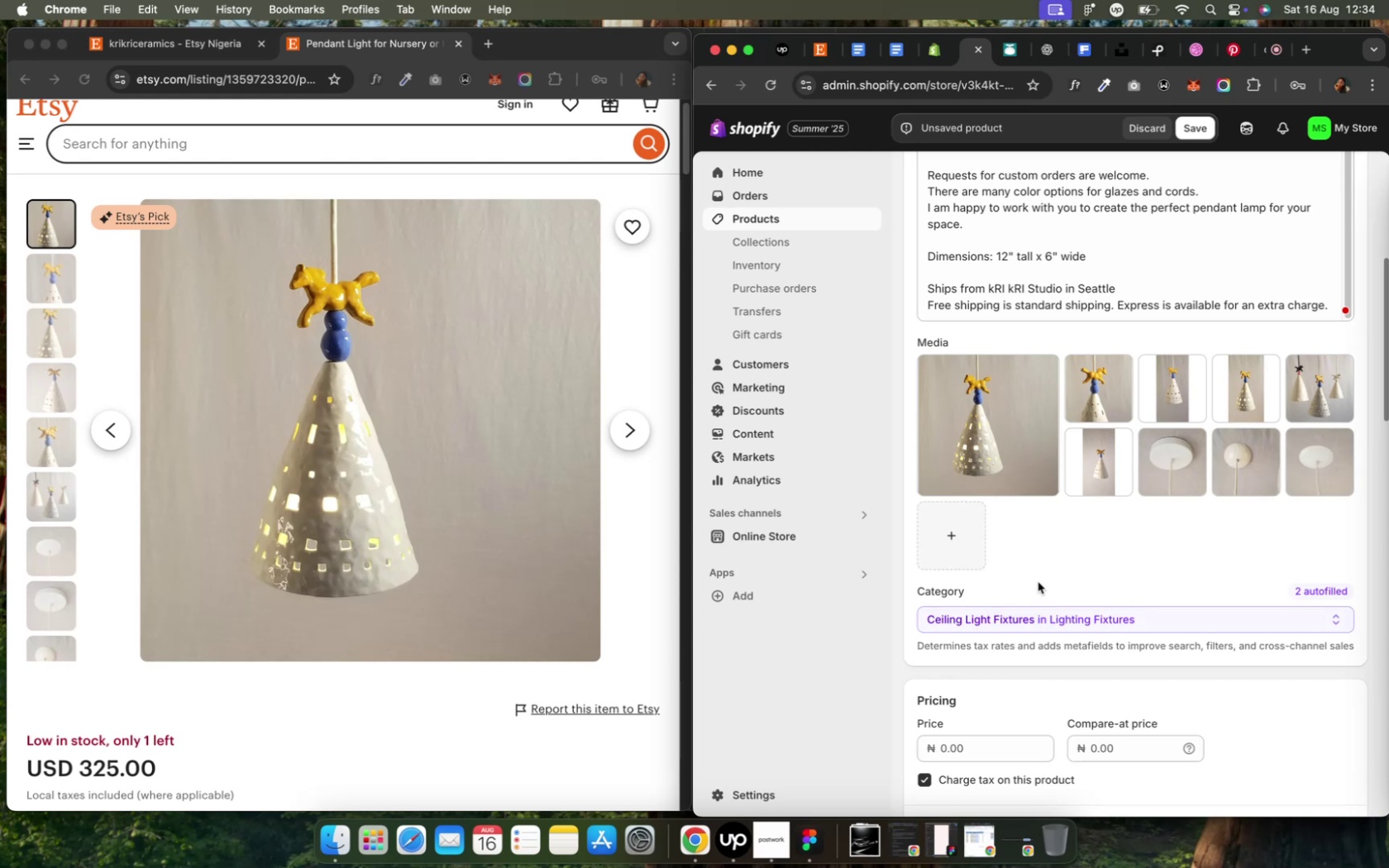 
scroll: coordinate [1036, 579], scroll_direction: down, amount: 5.0
 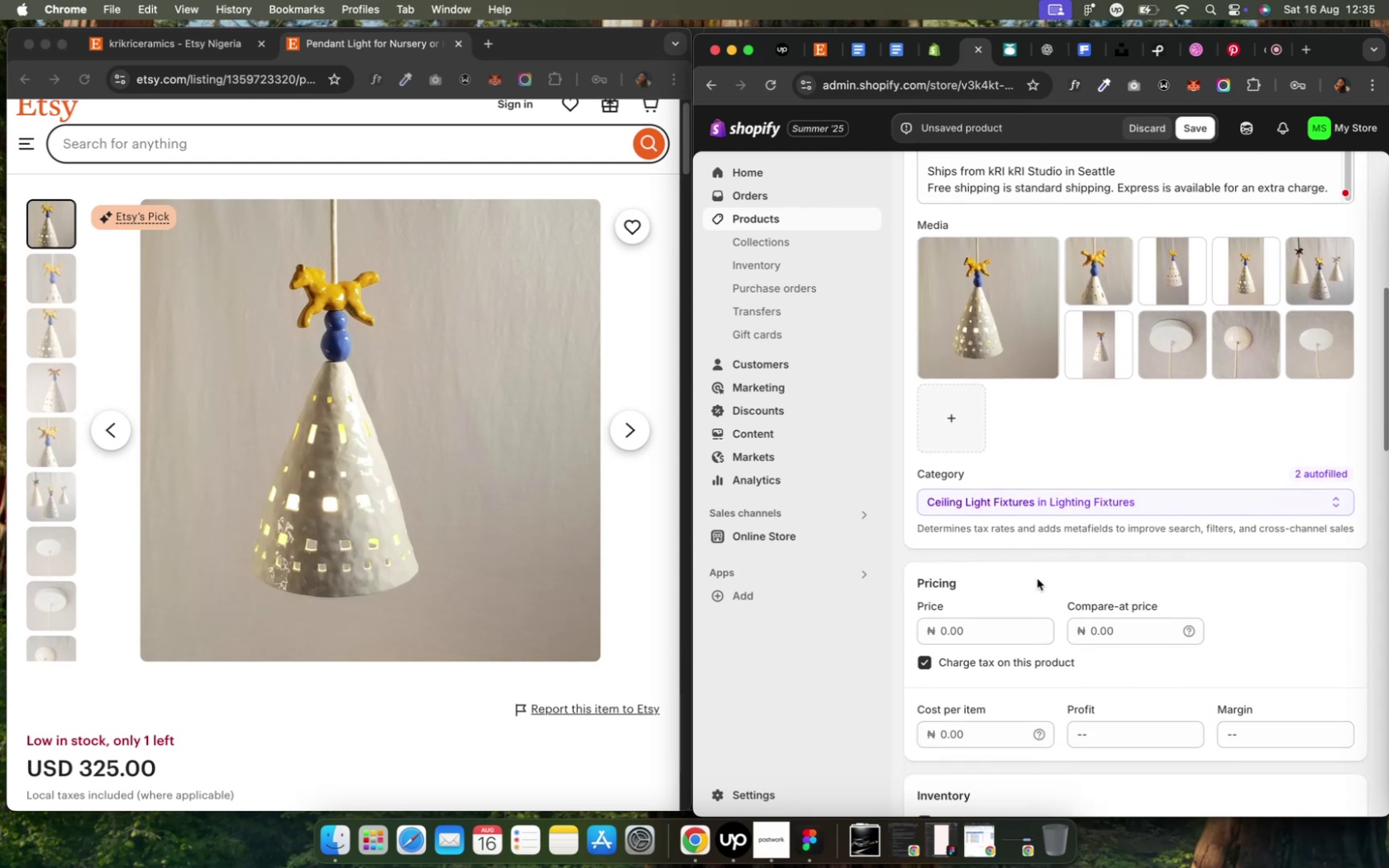 
scroll: coordinate [1036, 579], scroll_direction: up, amount: 4.0
 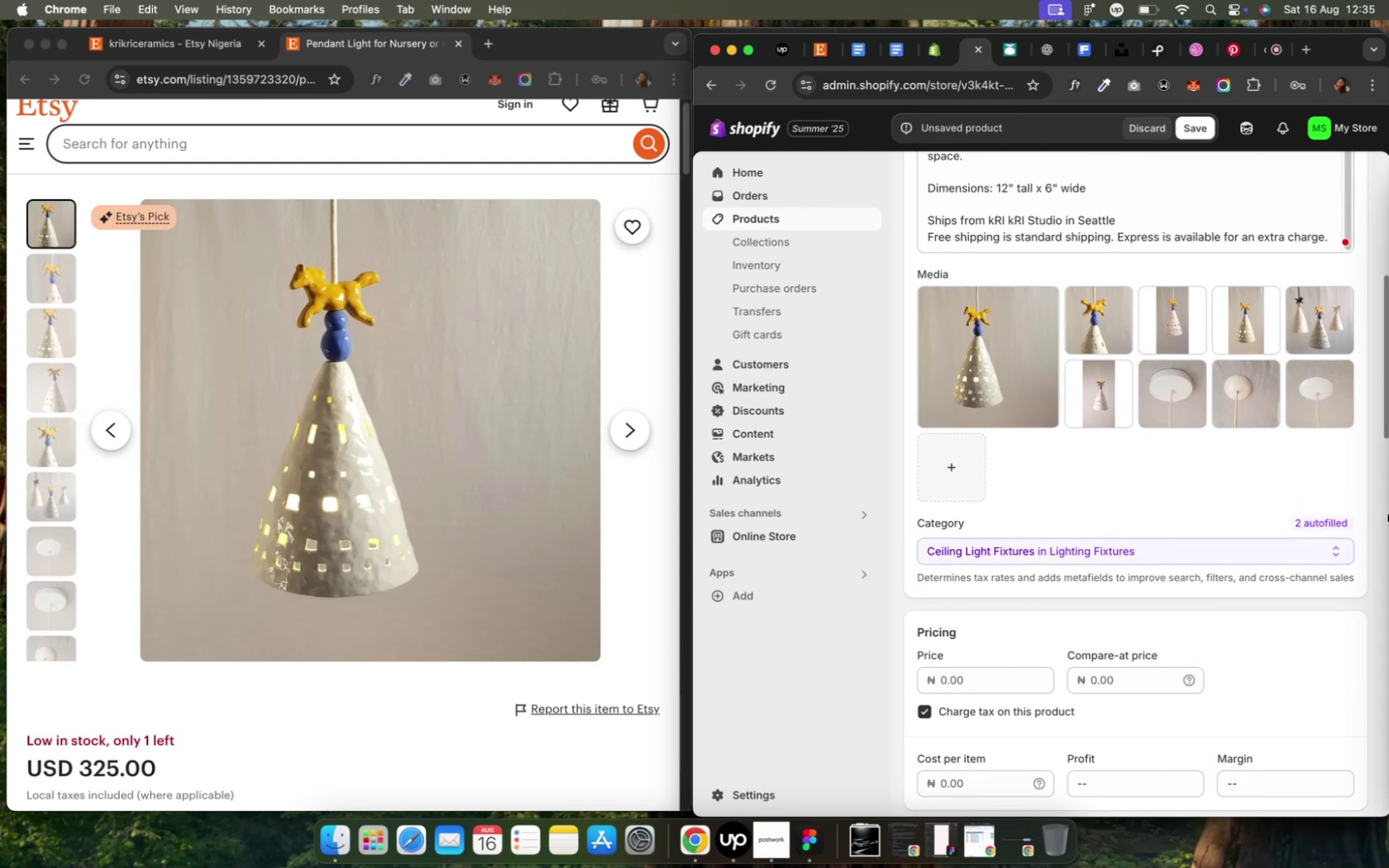 
left_click([1317, 522])
 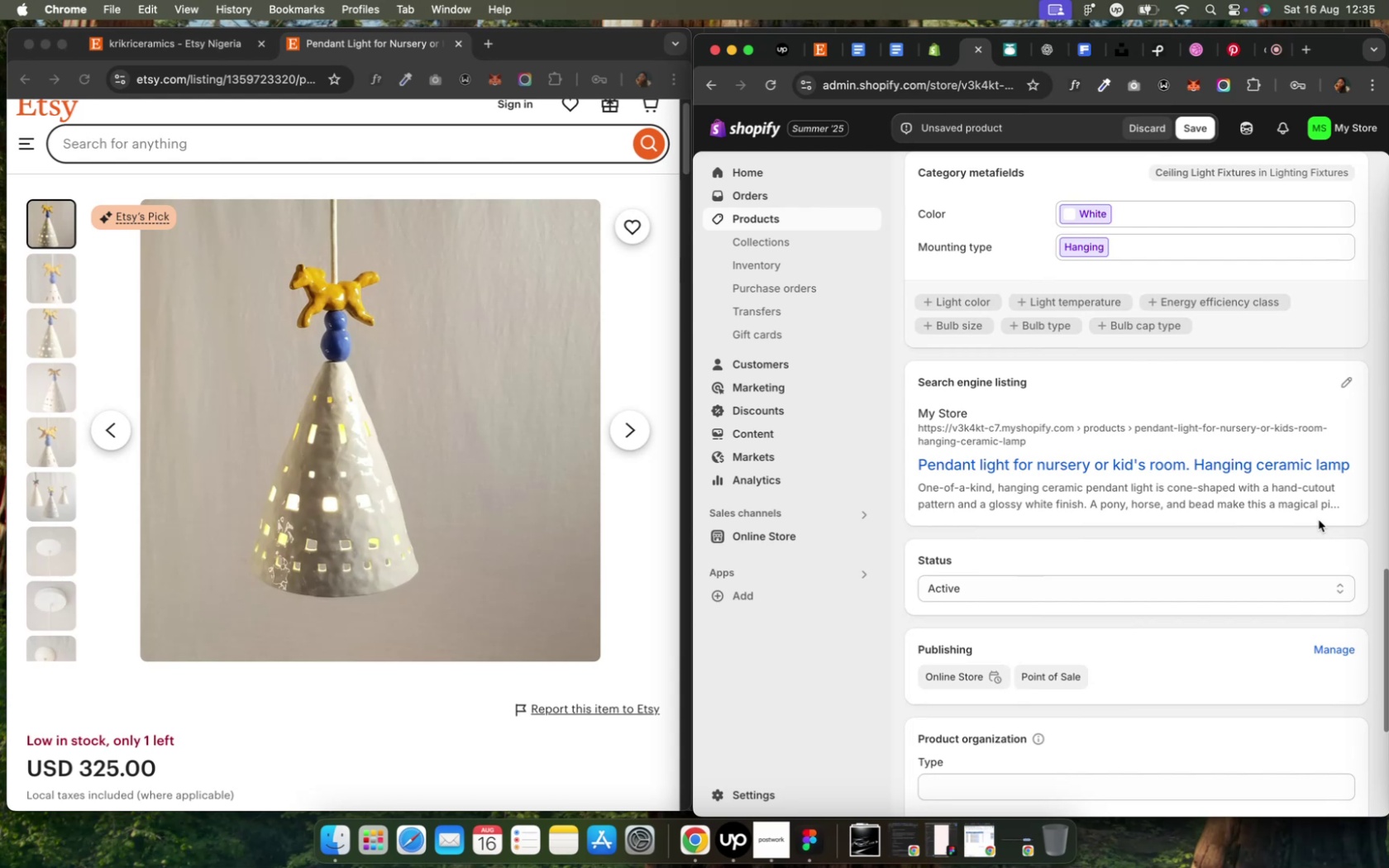 
wait(9.36)
 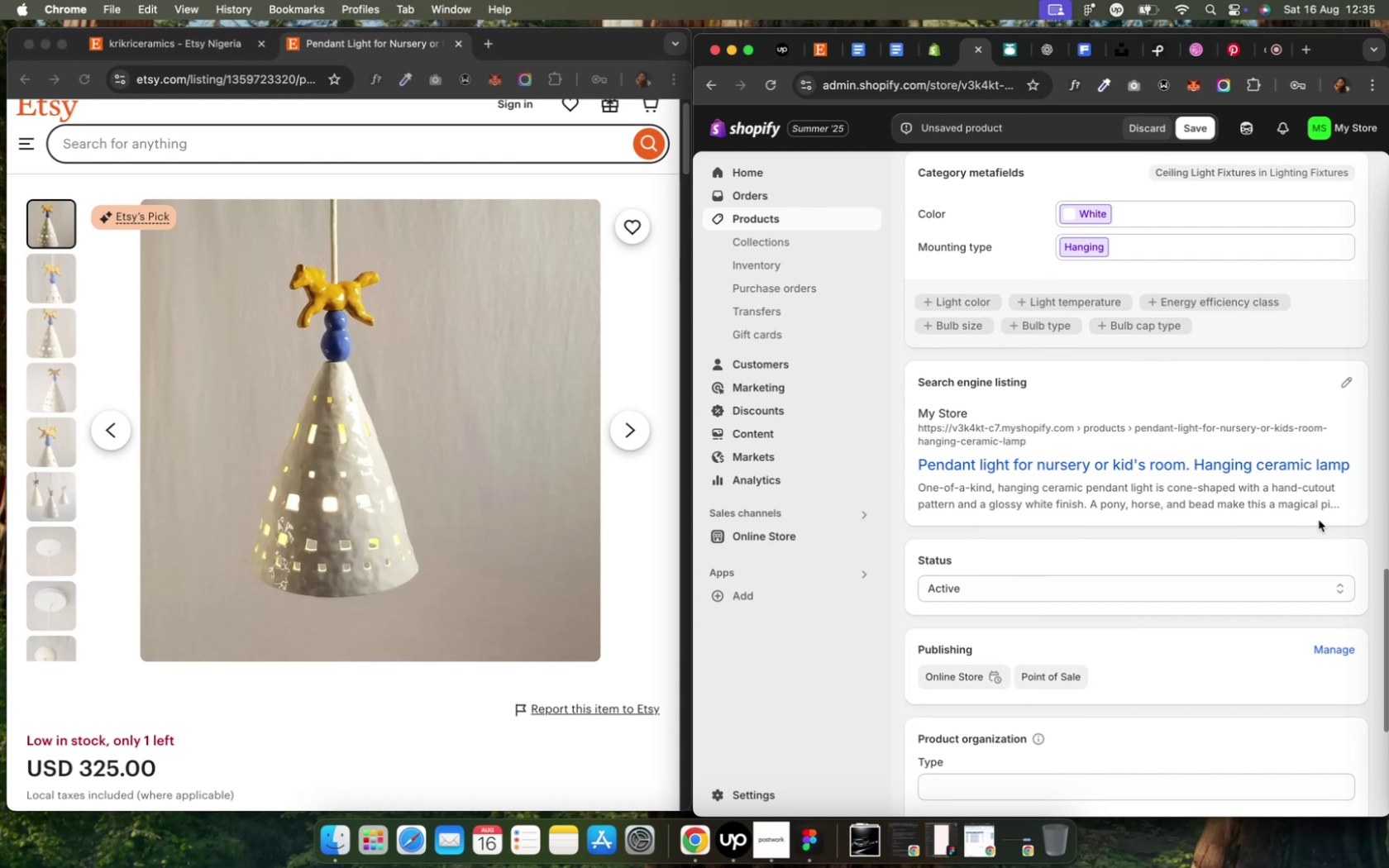 
scroll: coordinate [1014, 505], scroll_direction: up, amount: 19.0
 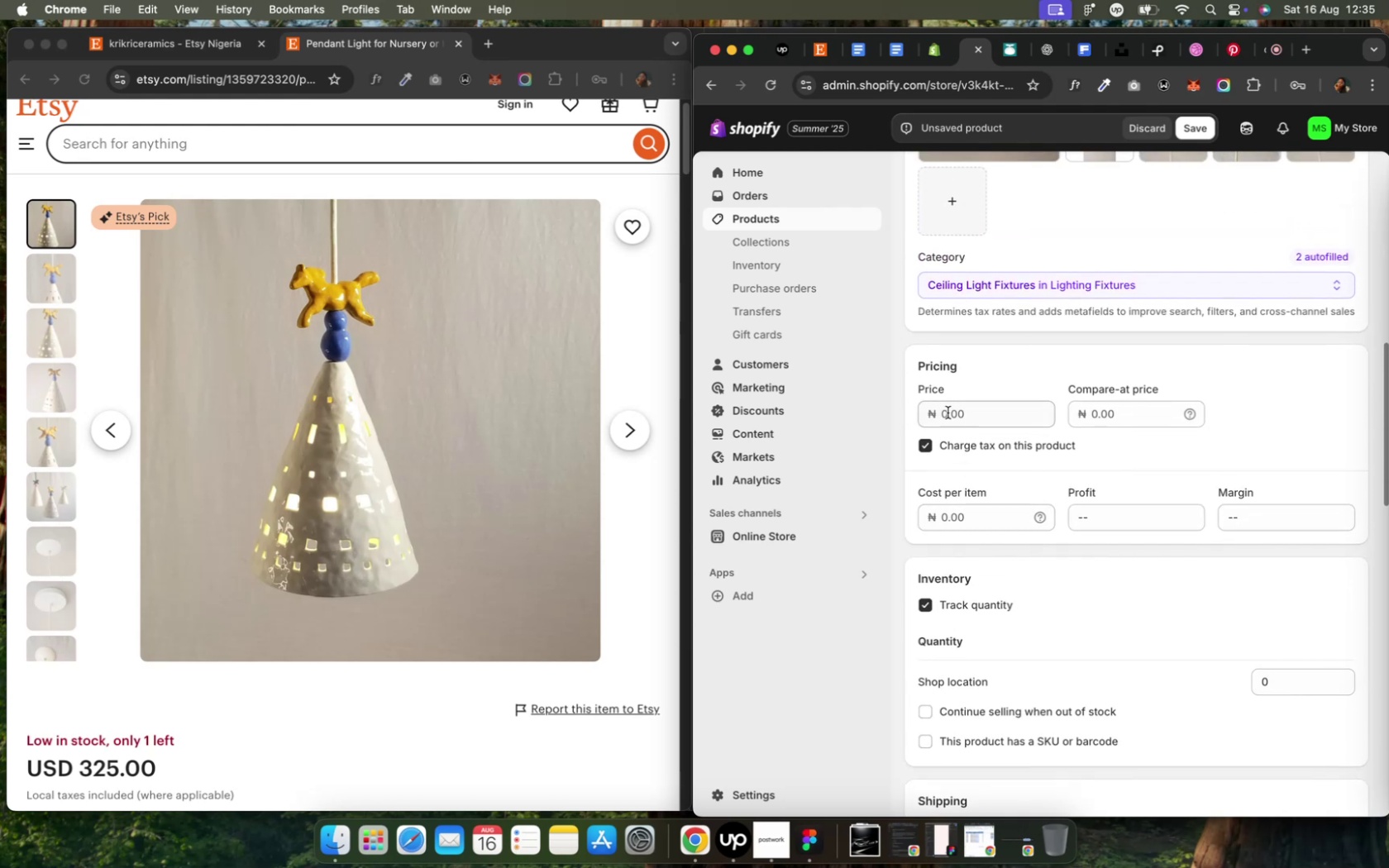 
left_click([943, 410])
 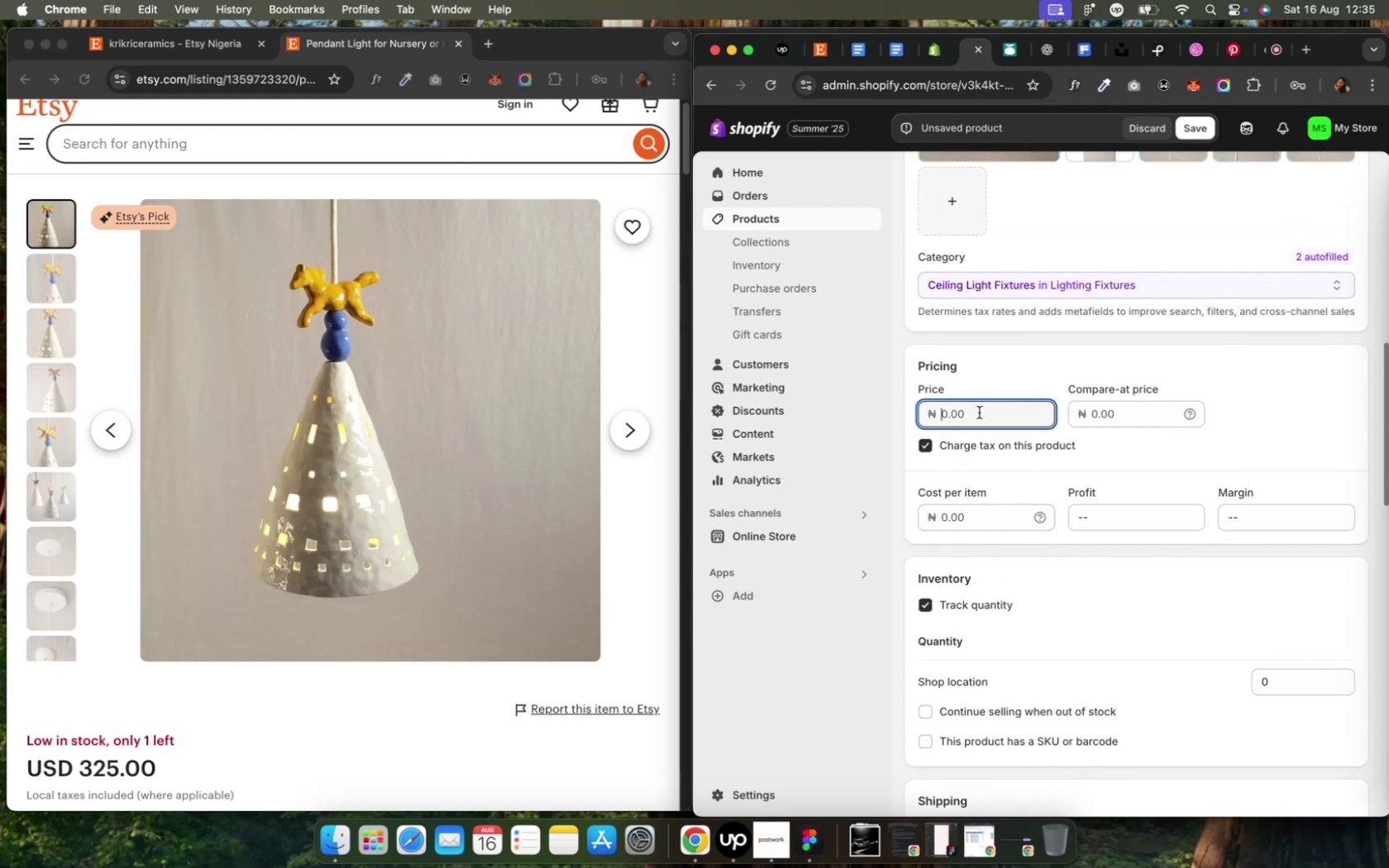 
type(325000)
 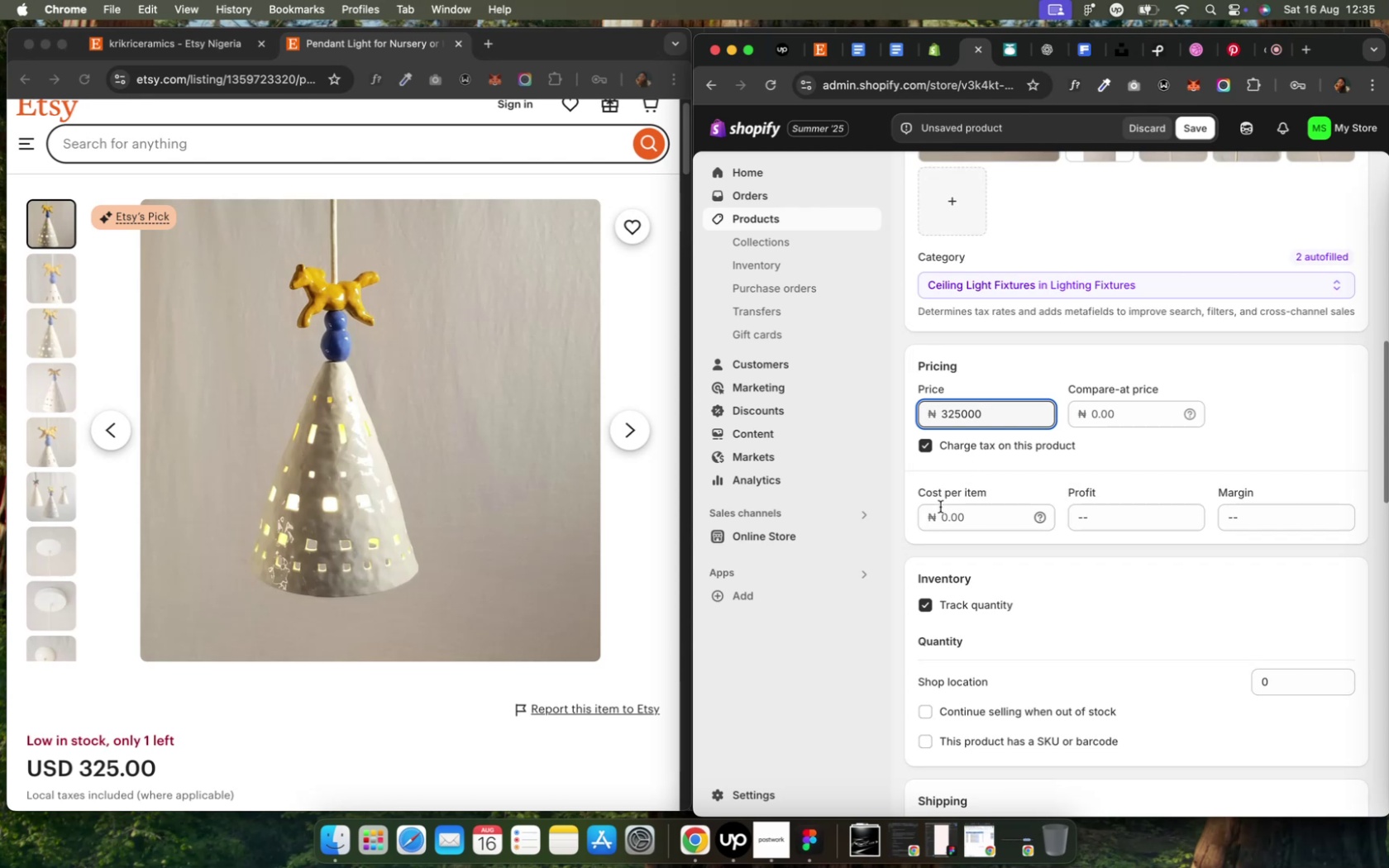 
scroll: coordinate [966, 527], scroll_direction: down, amount: 14.0
 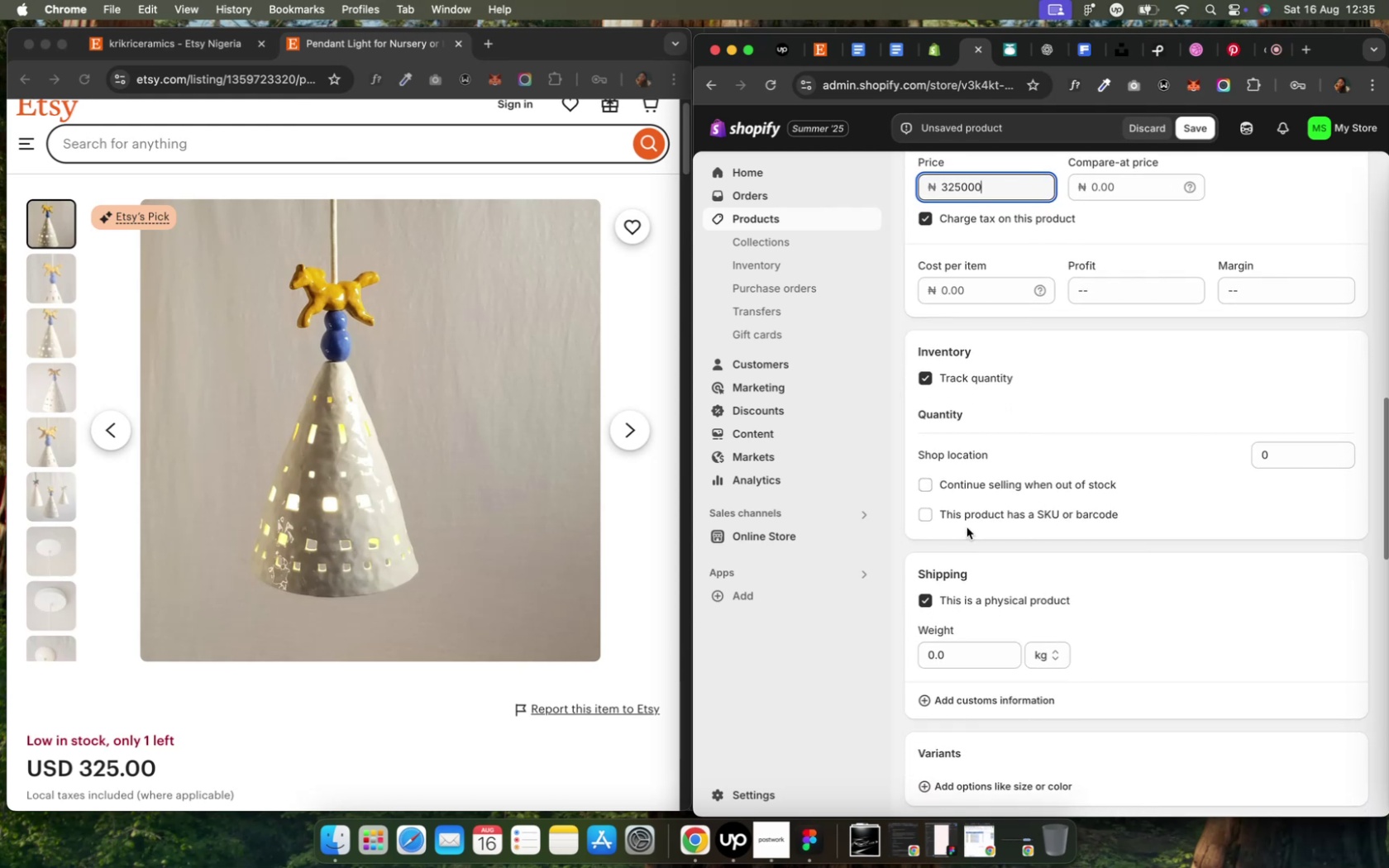 
wait(7.15)
 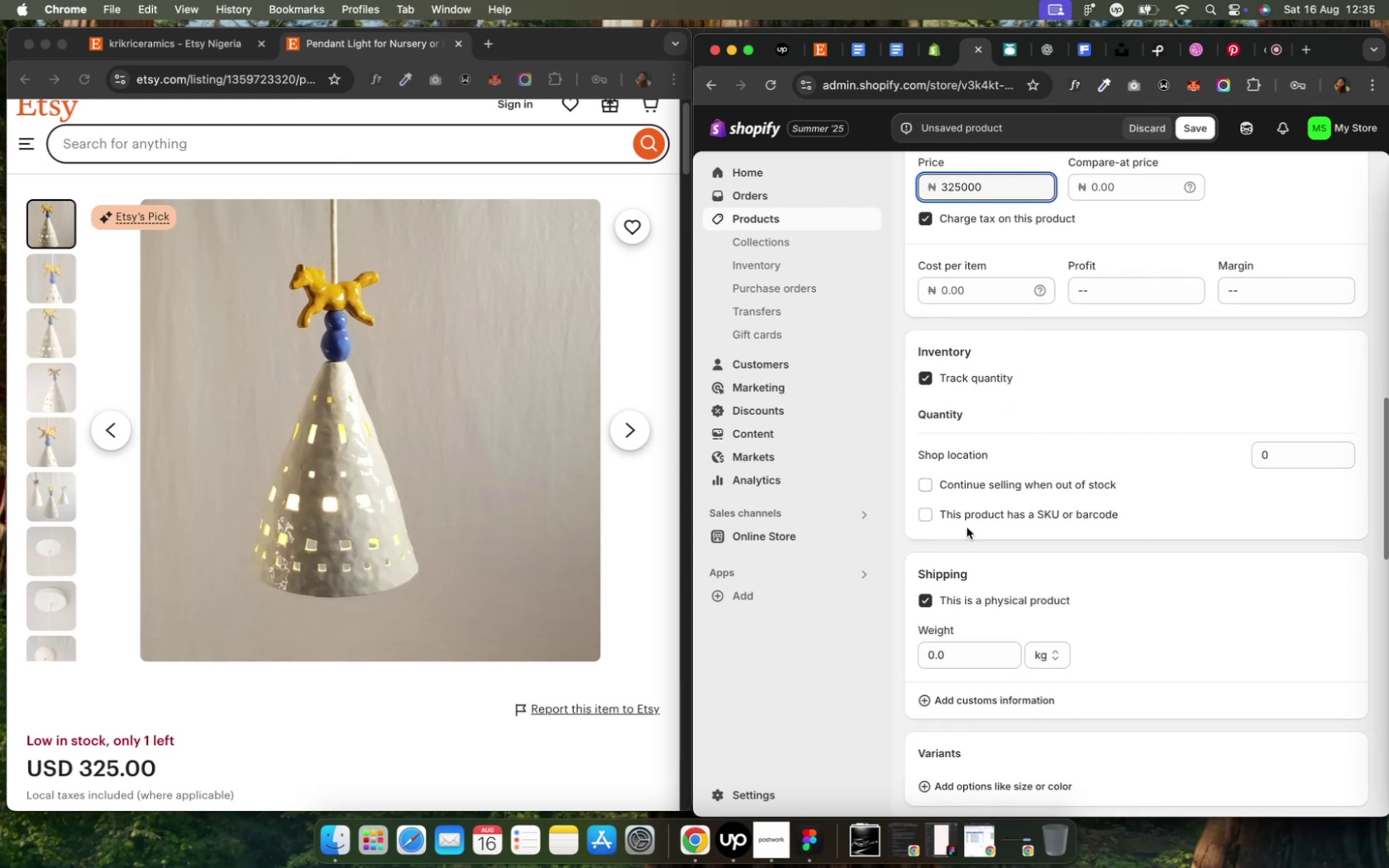 
scroll: coordinate [1021, 564], scroll_direction: down, amount: 4.0
 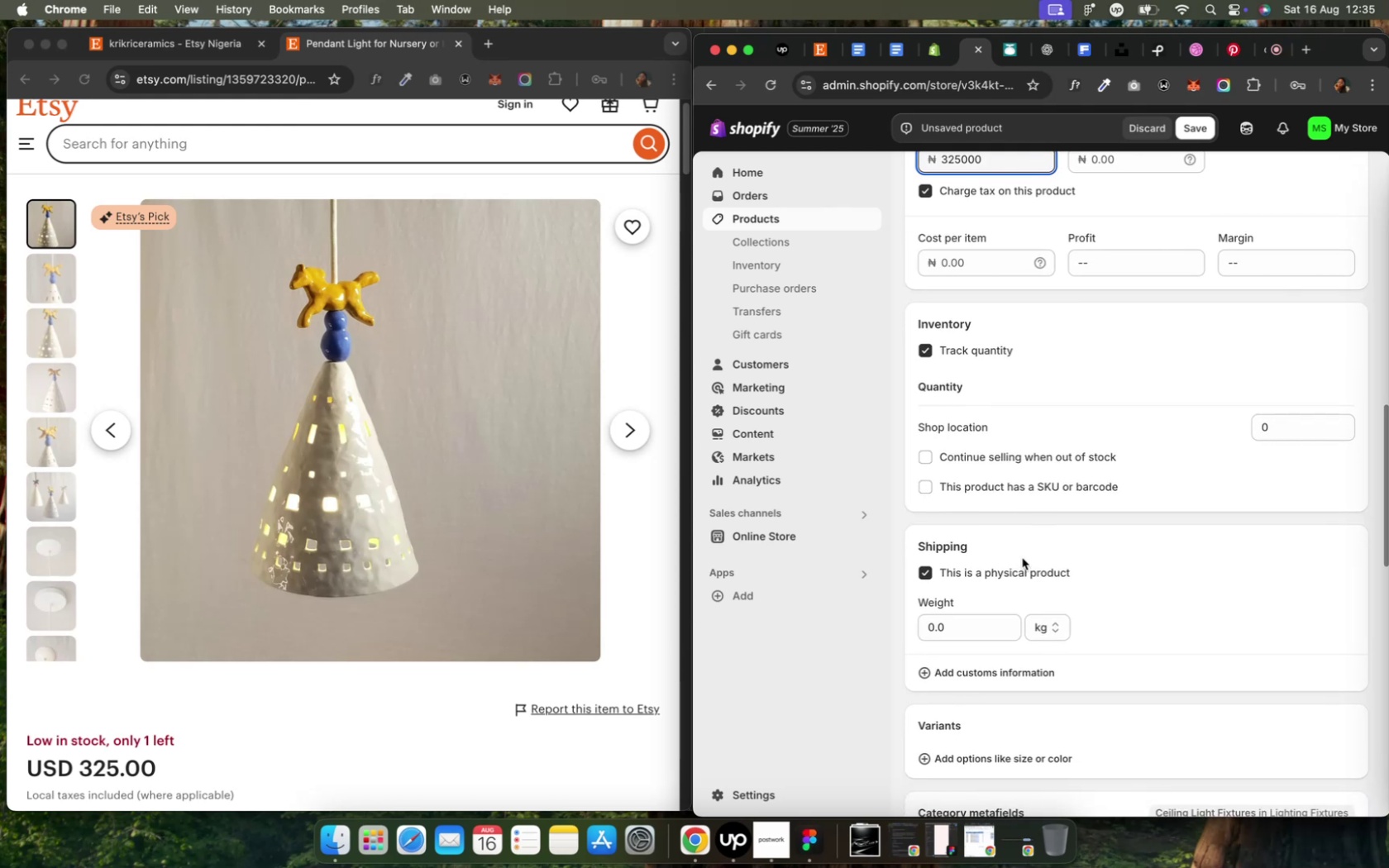 
wait(6.31)
 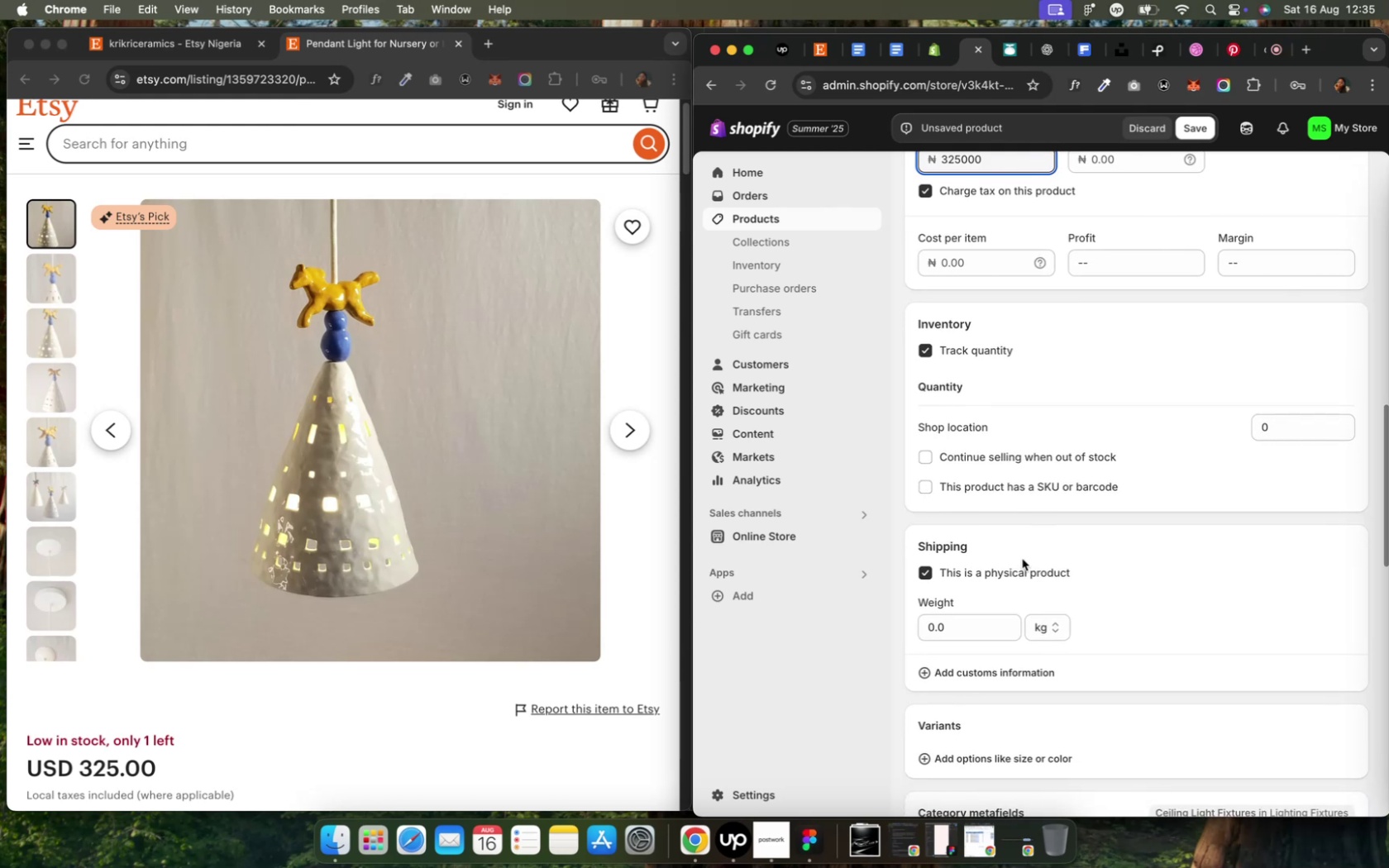 
scroll: coordinate [1021, 558], scroll_direction: down, amount: 11.0
 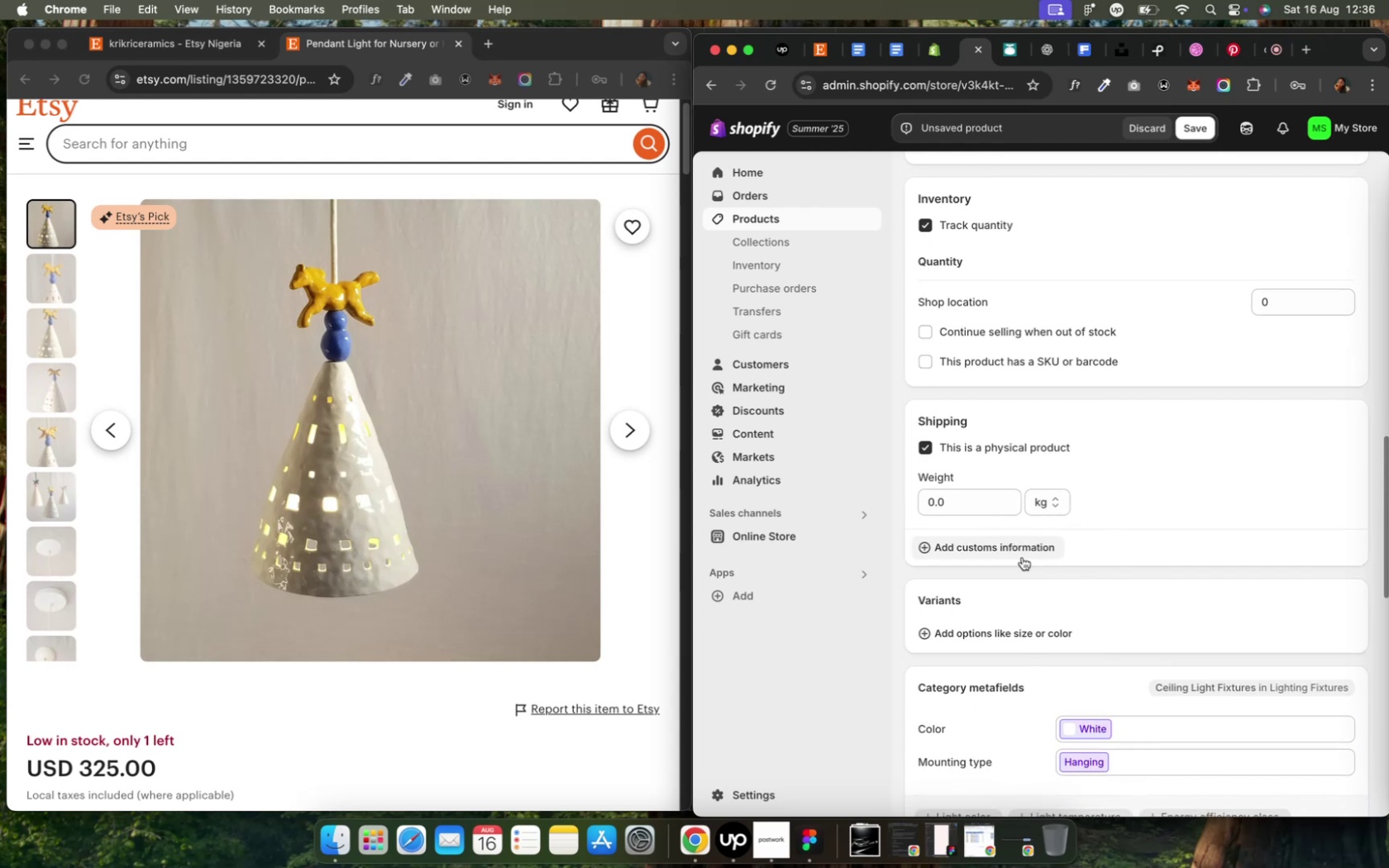 
wait(6.44)
 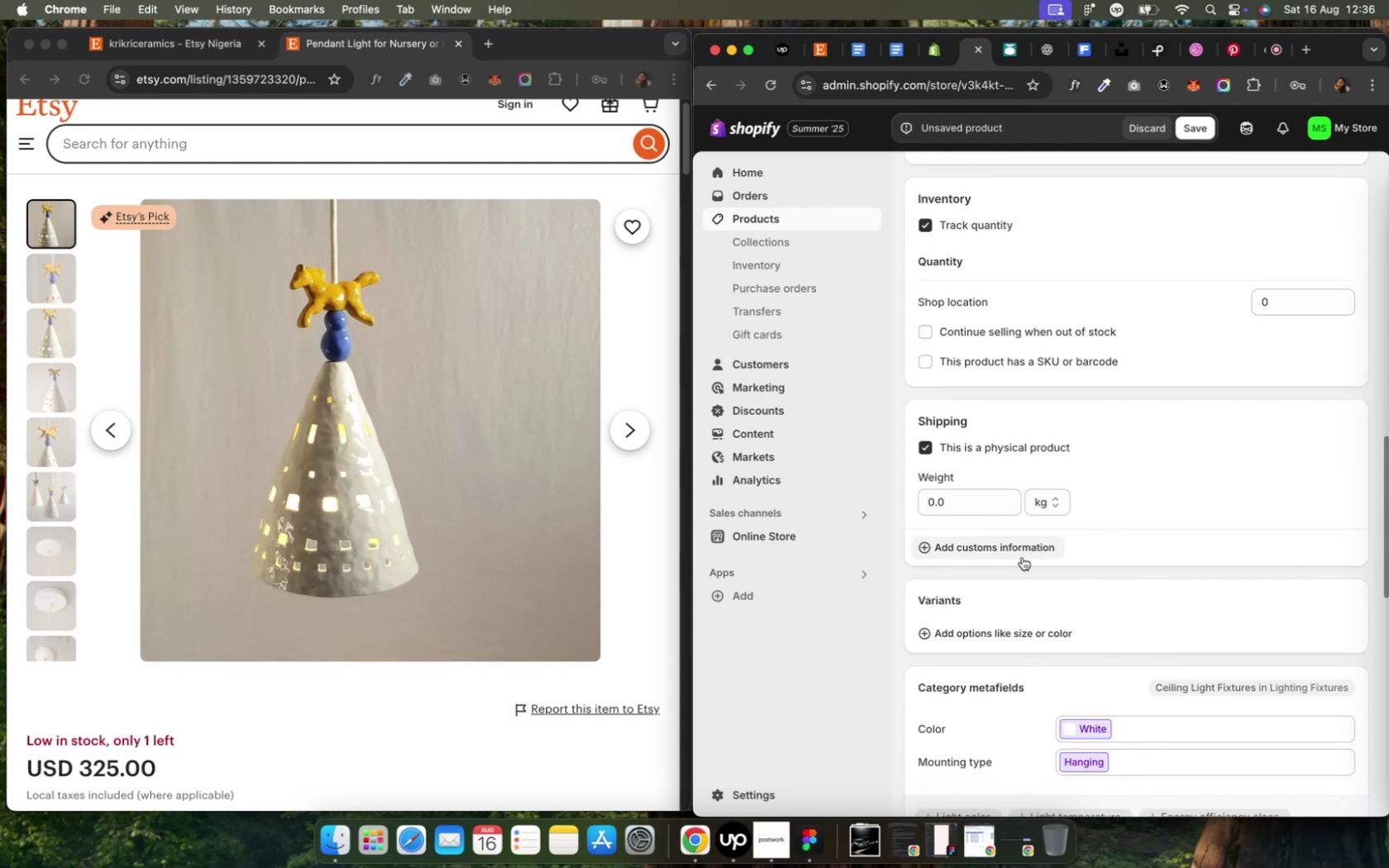 
scroll: coordinate [1021, 557], scroll_direction: down, amount: 3.0
 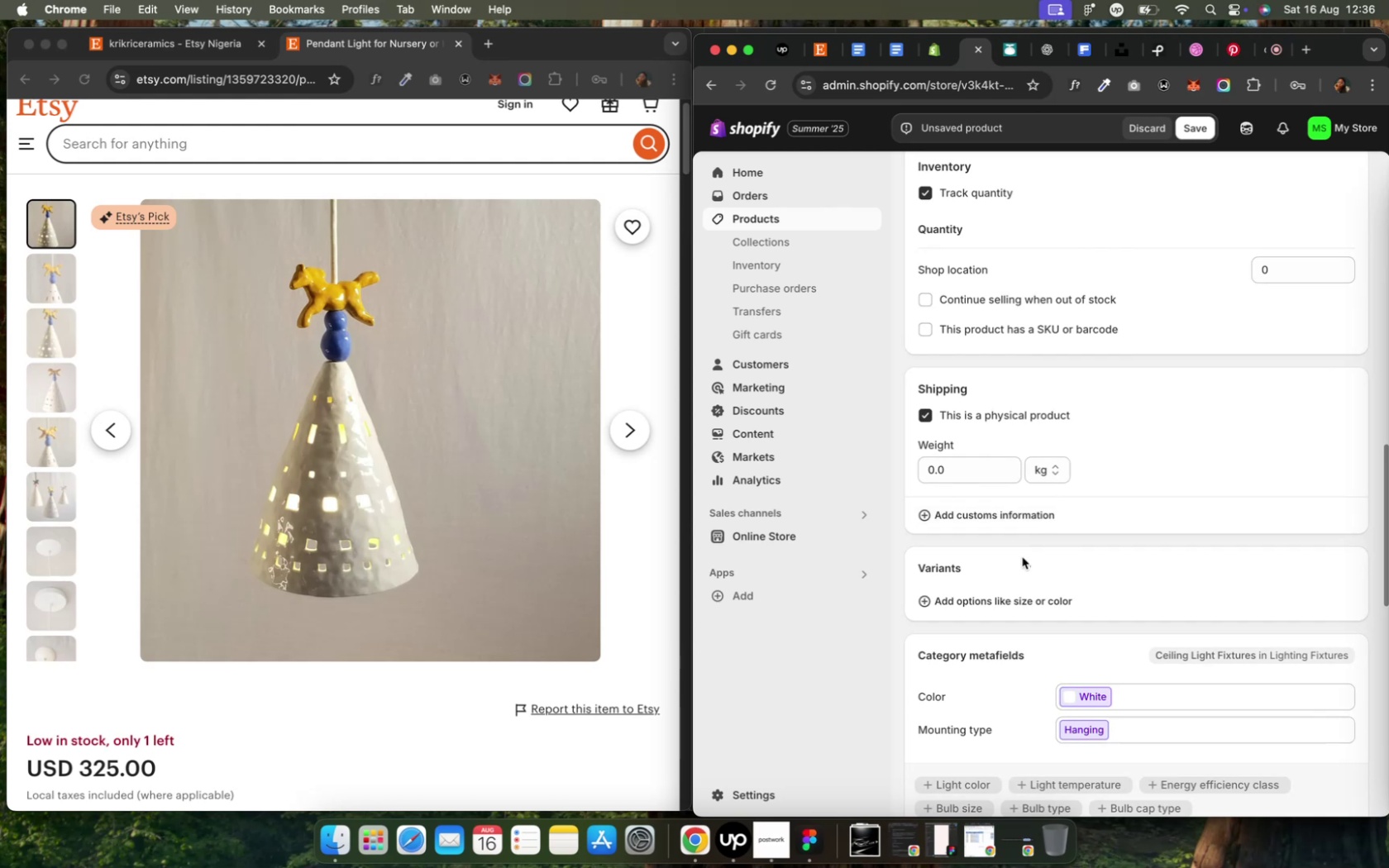 
wait(10.41)
 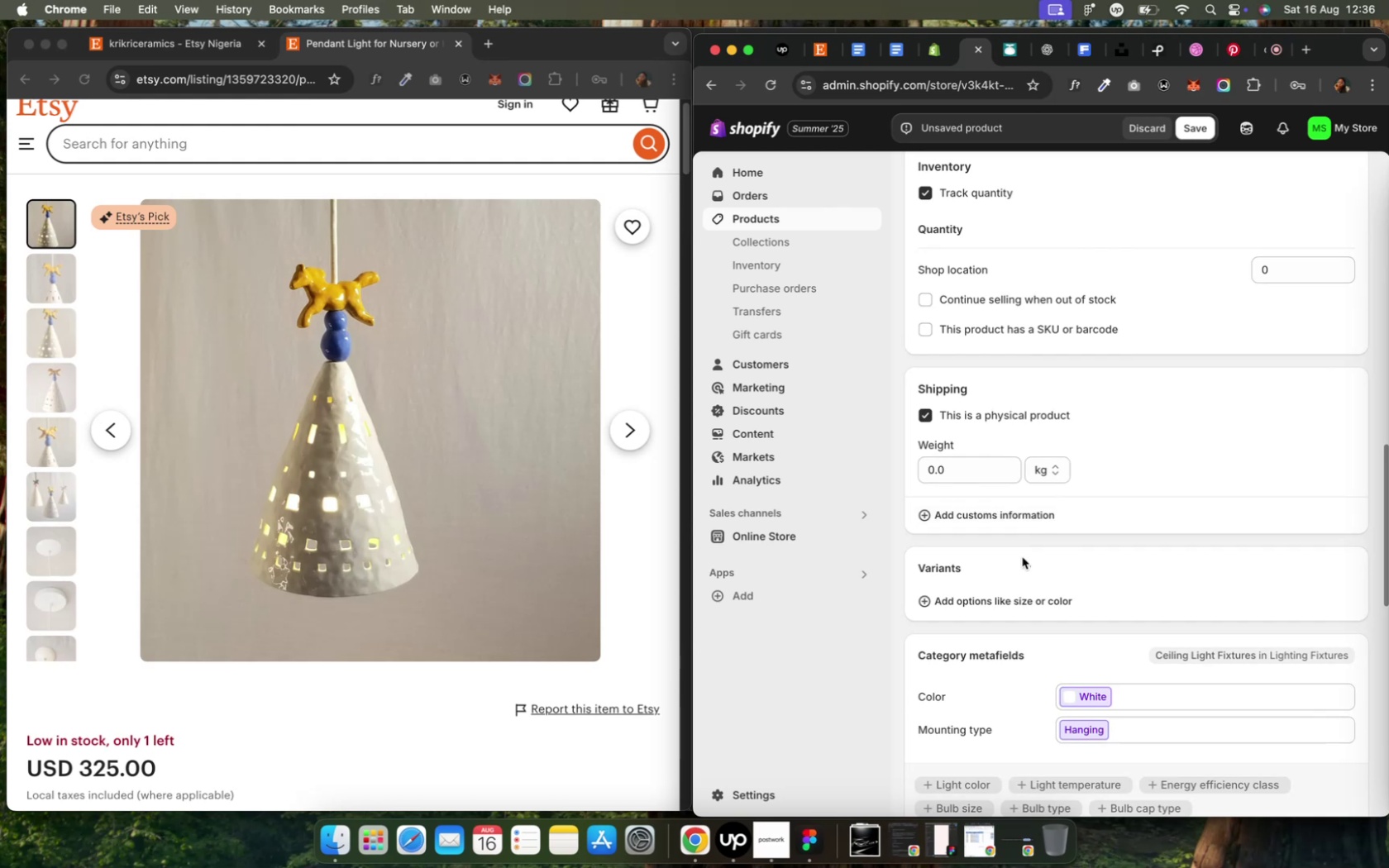 
scroll: coordinate [1021, 556], scroll_direction: down, amount: 1.0
 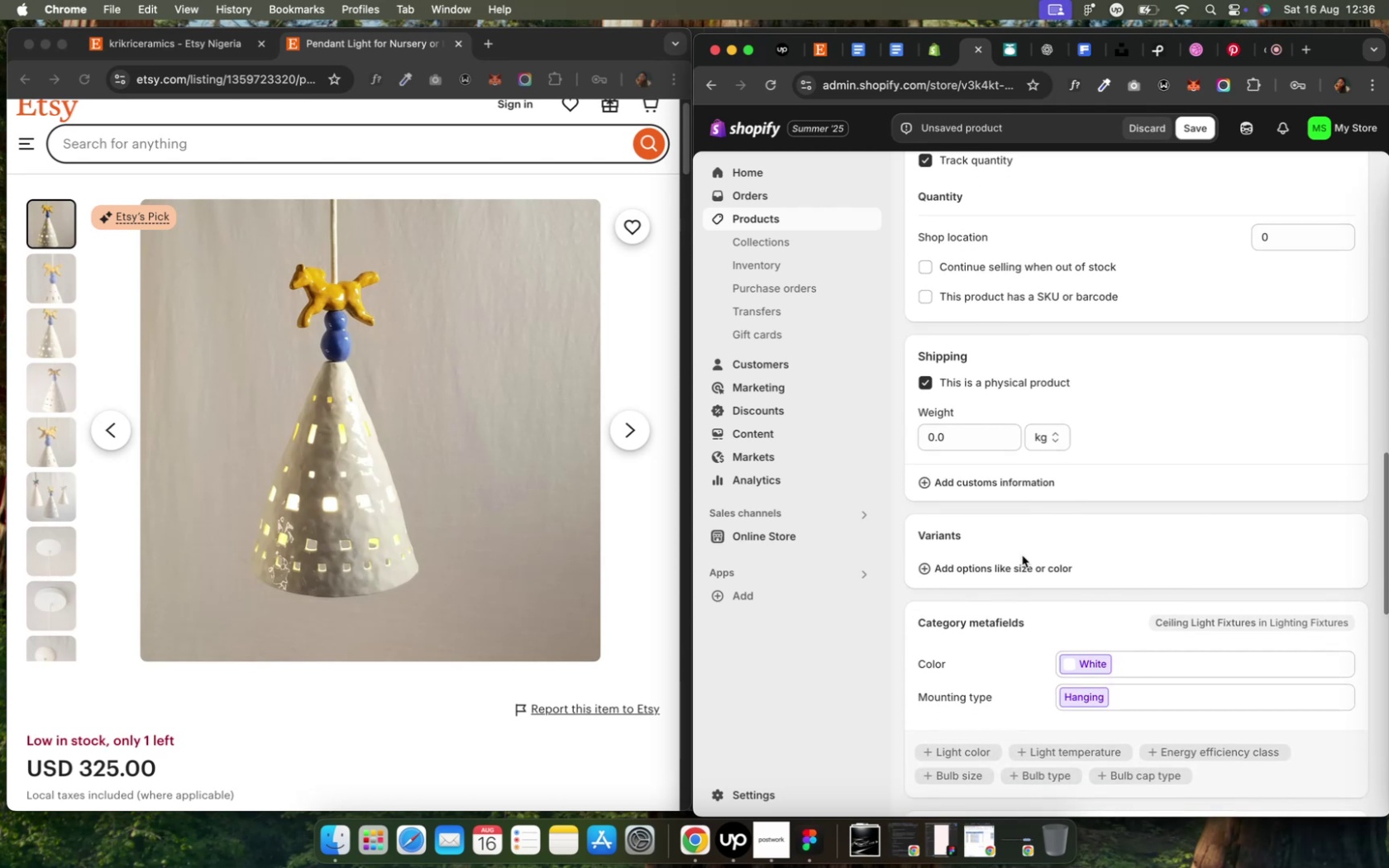 
scroll: coordinate [1021, 556], scroll_direction: up, amount: 6.0
 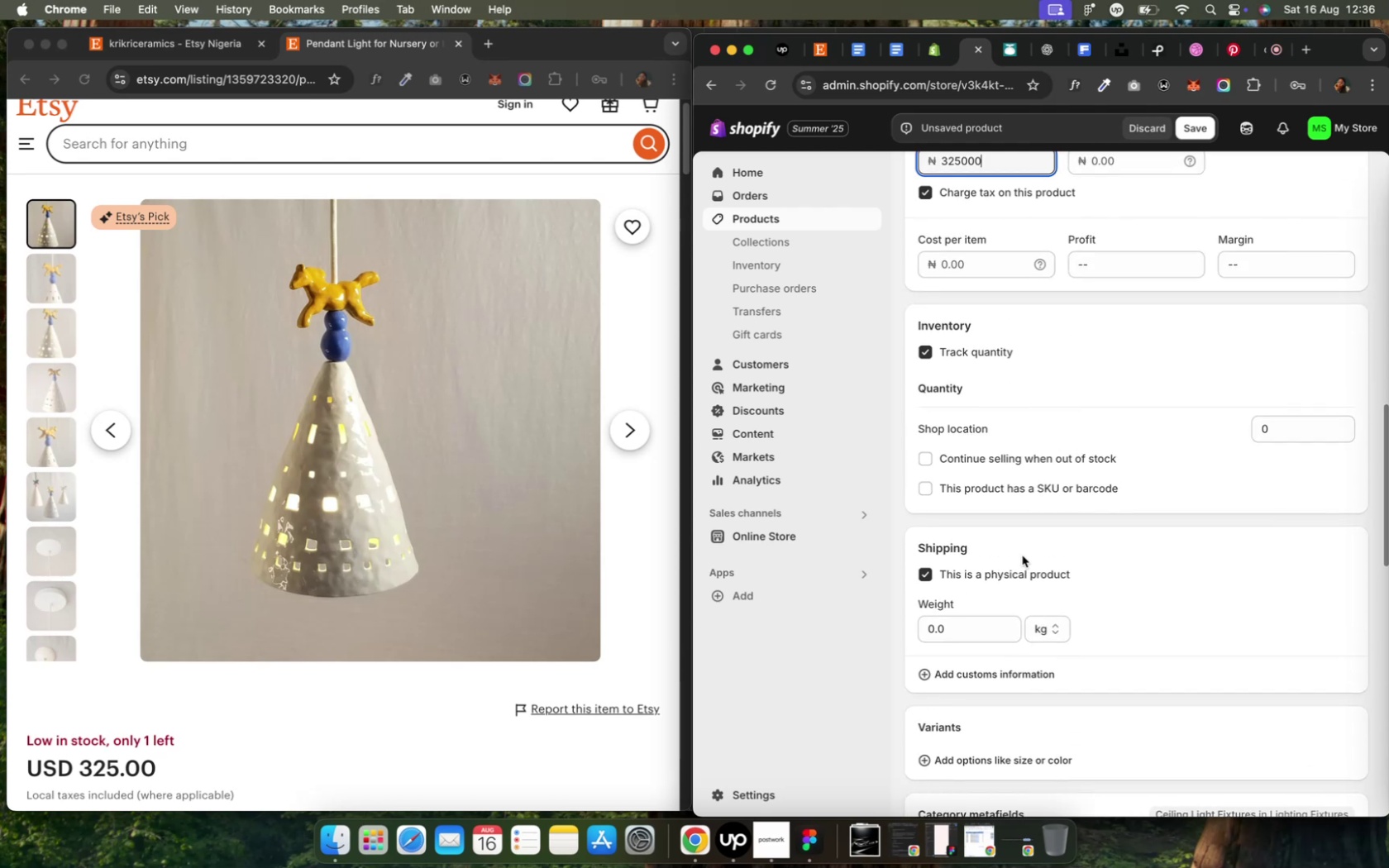 
scroll: coordinate [433, 746], scroll_direction: down, amount: 14.0
 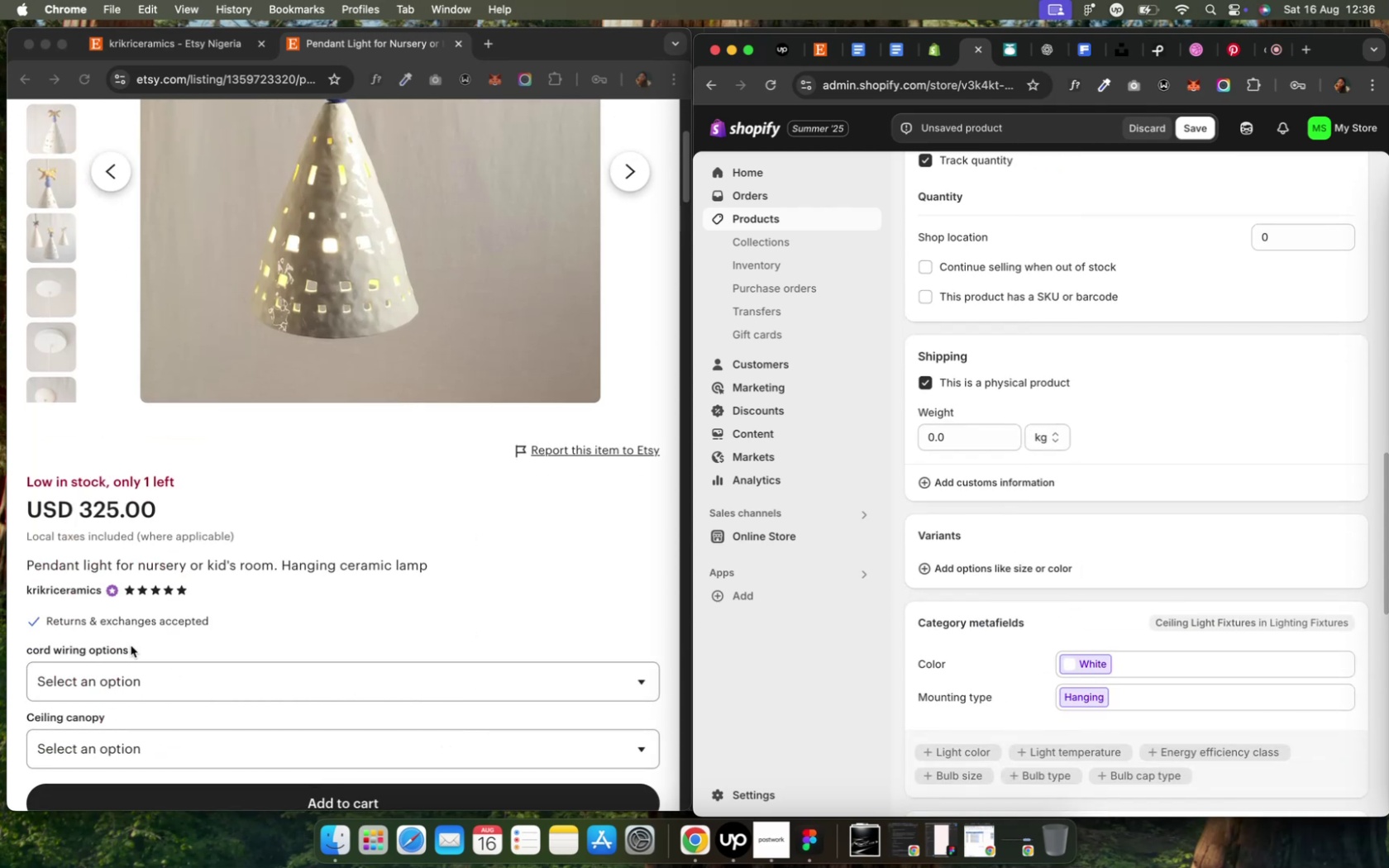 
left_click([310, 683])
 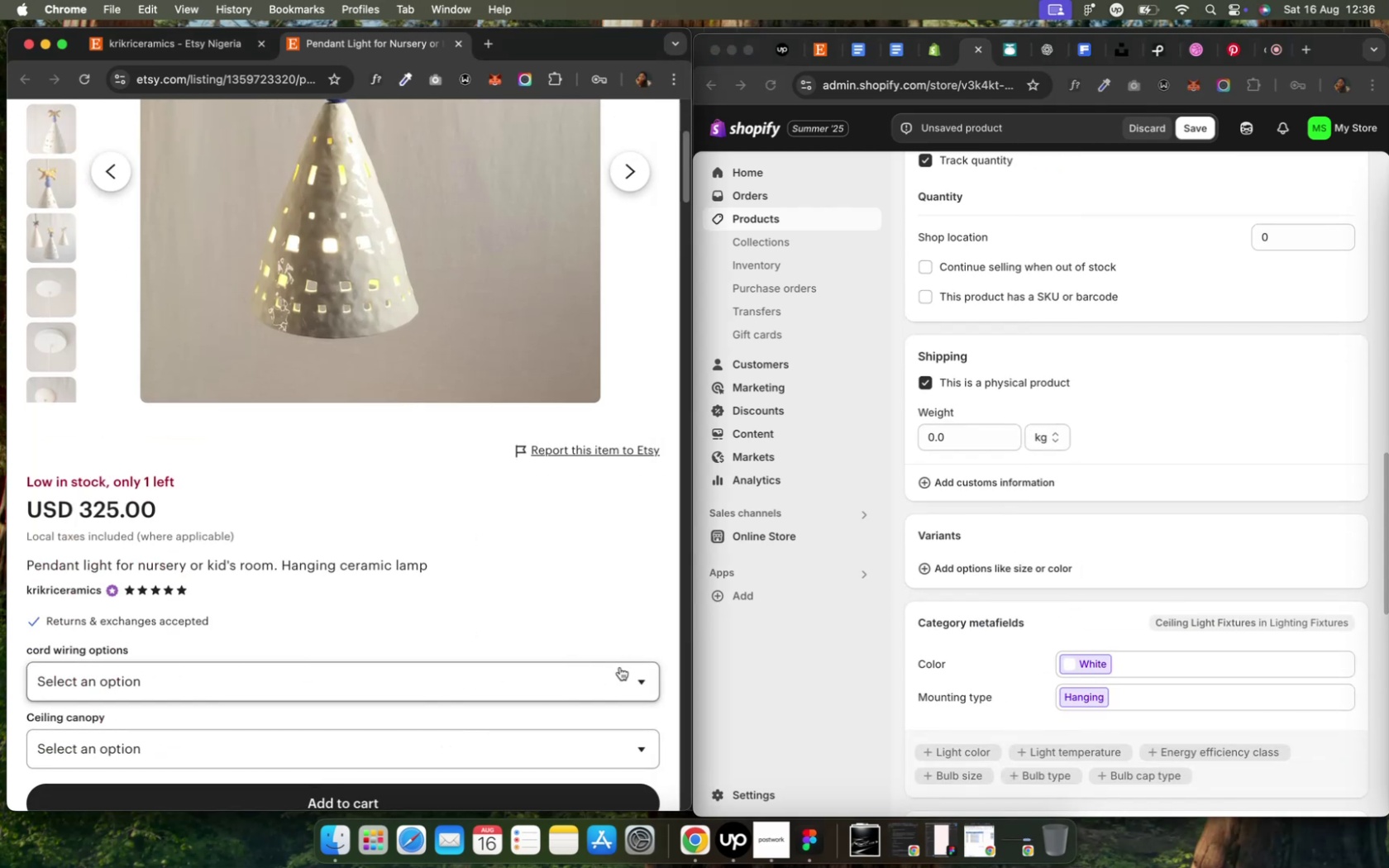 
left_click([623, 674])
 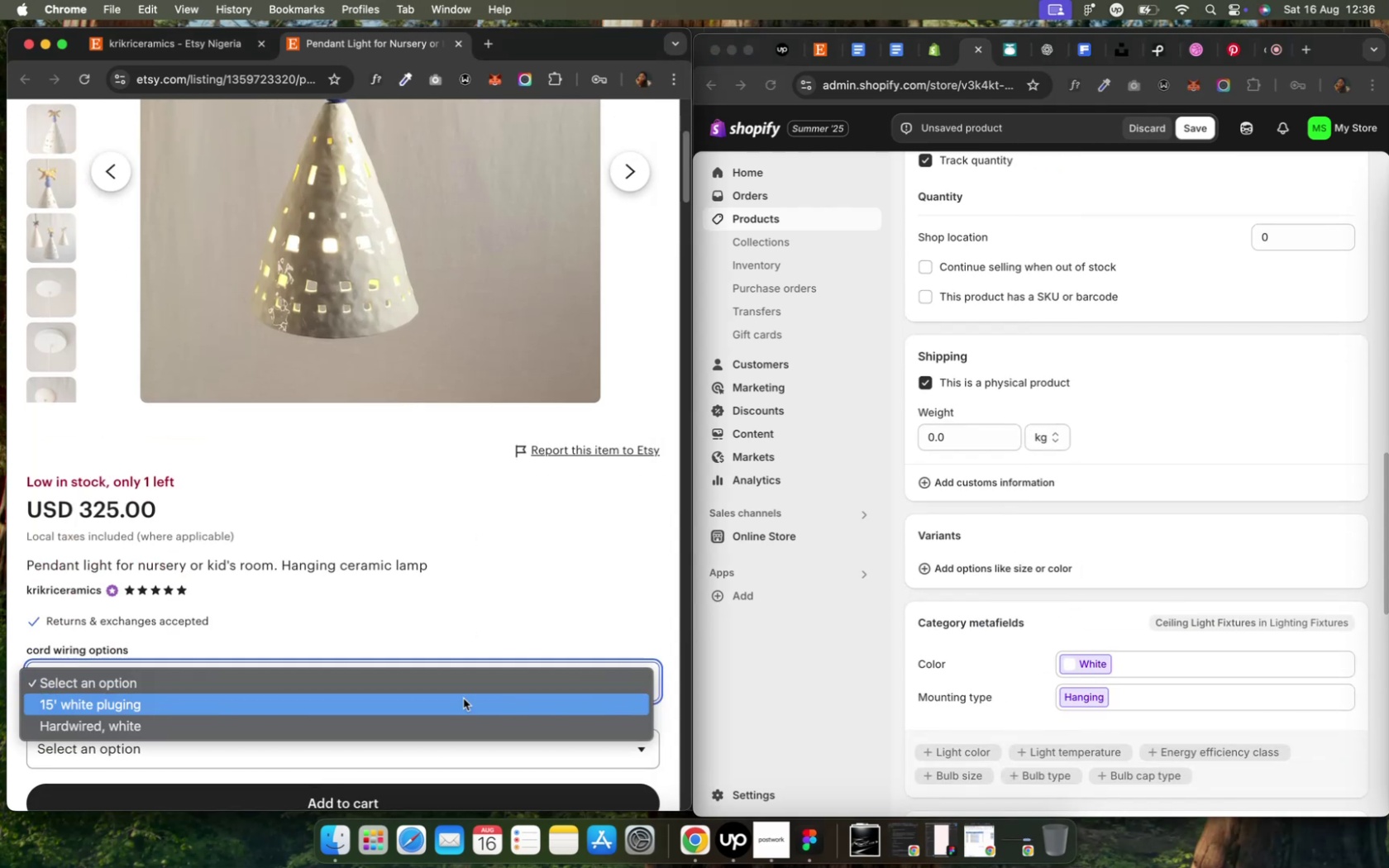 
scroll: coordinate [451, 698], scroll_direction: down, amount: 6.0
 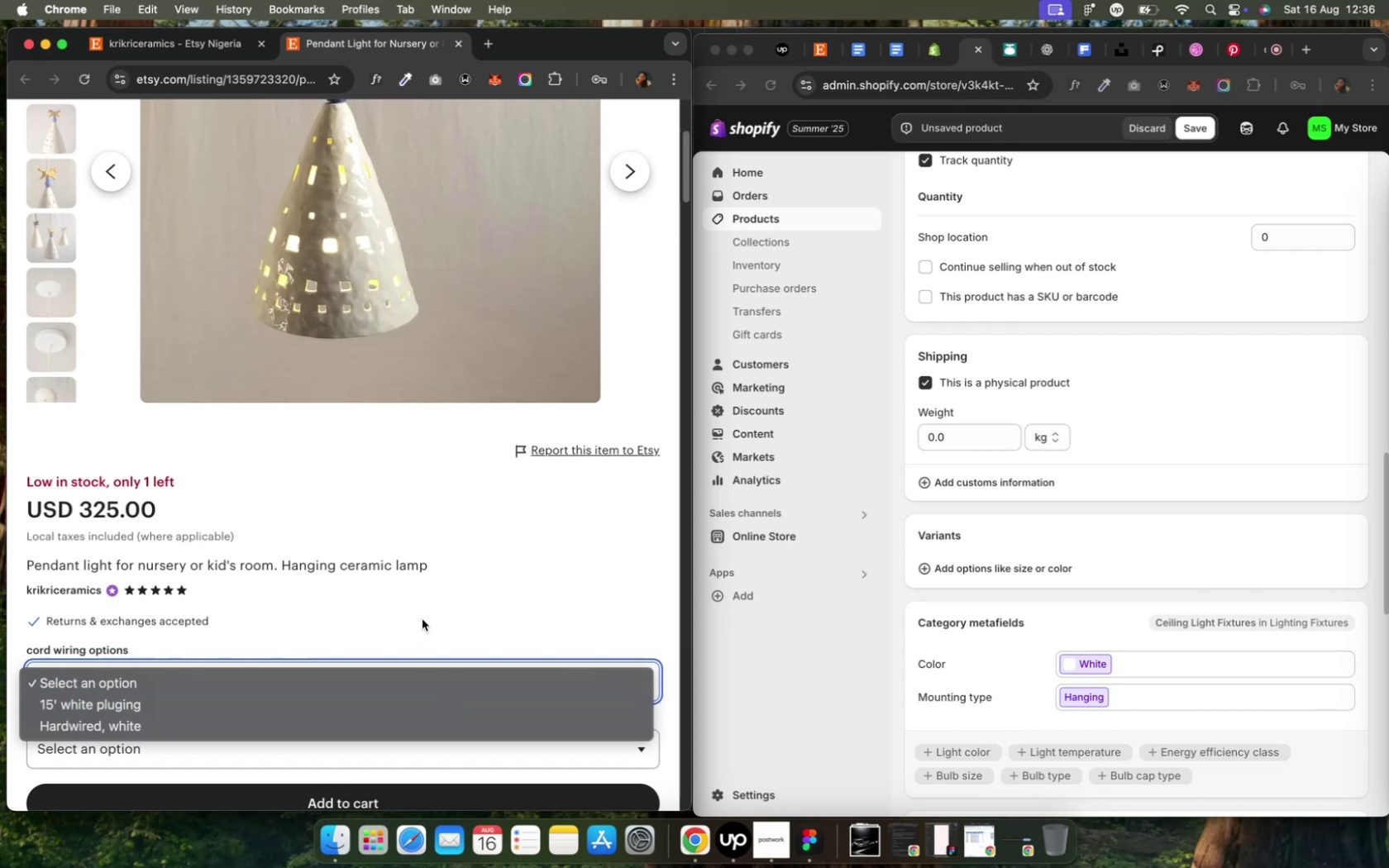 
left_click([432, 627])
 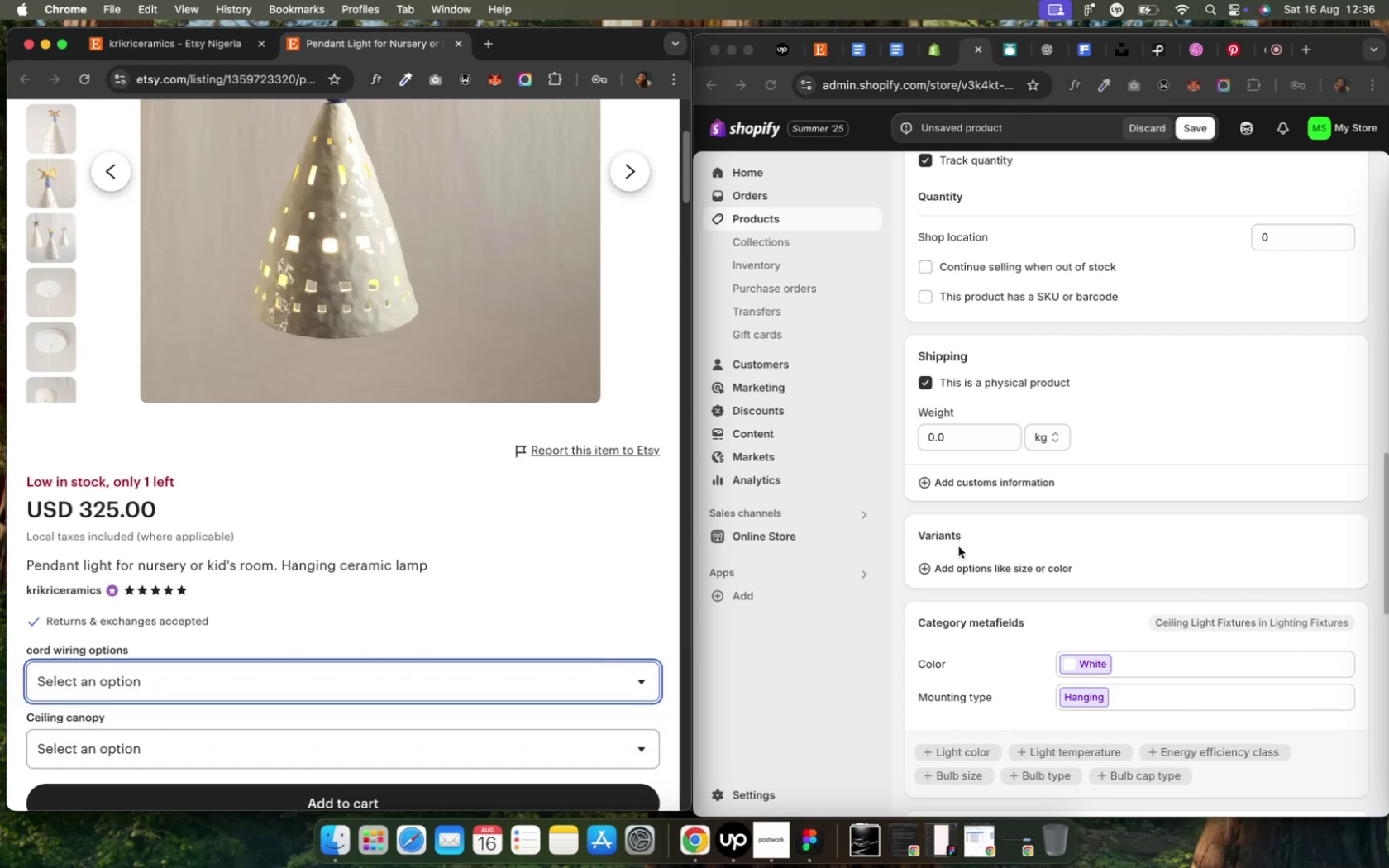 
scroll: coordinate [960, 551], scroll_direction: down, amount: 7.0
 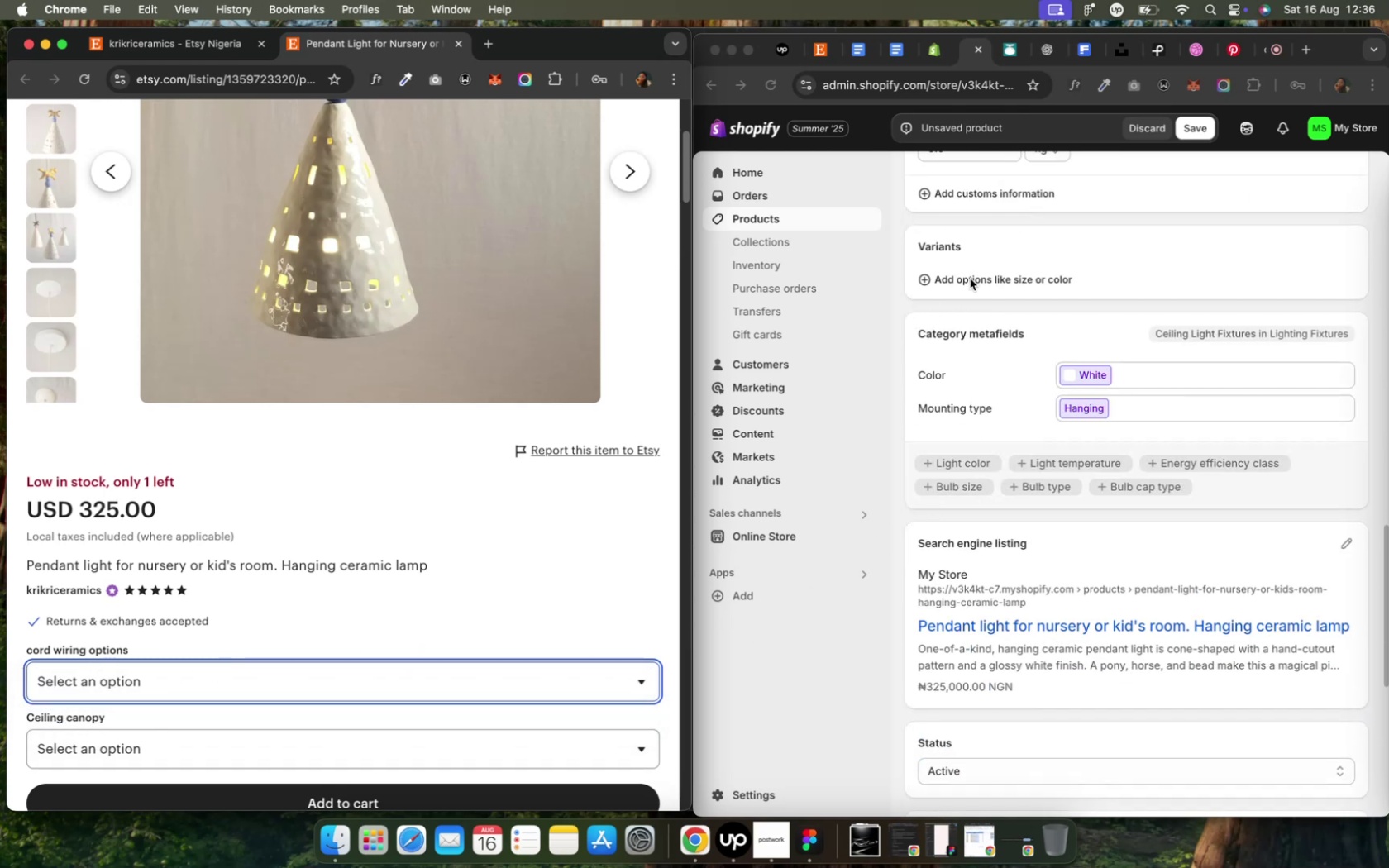 
left_click([969, 279])
 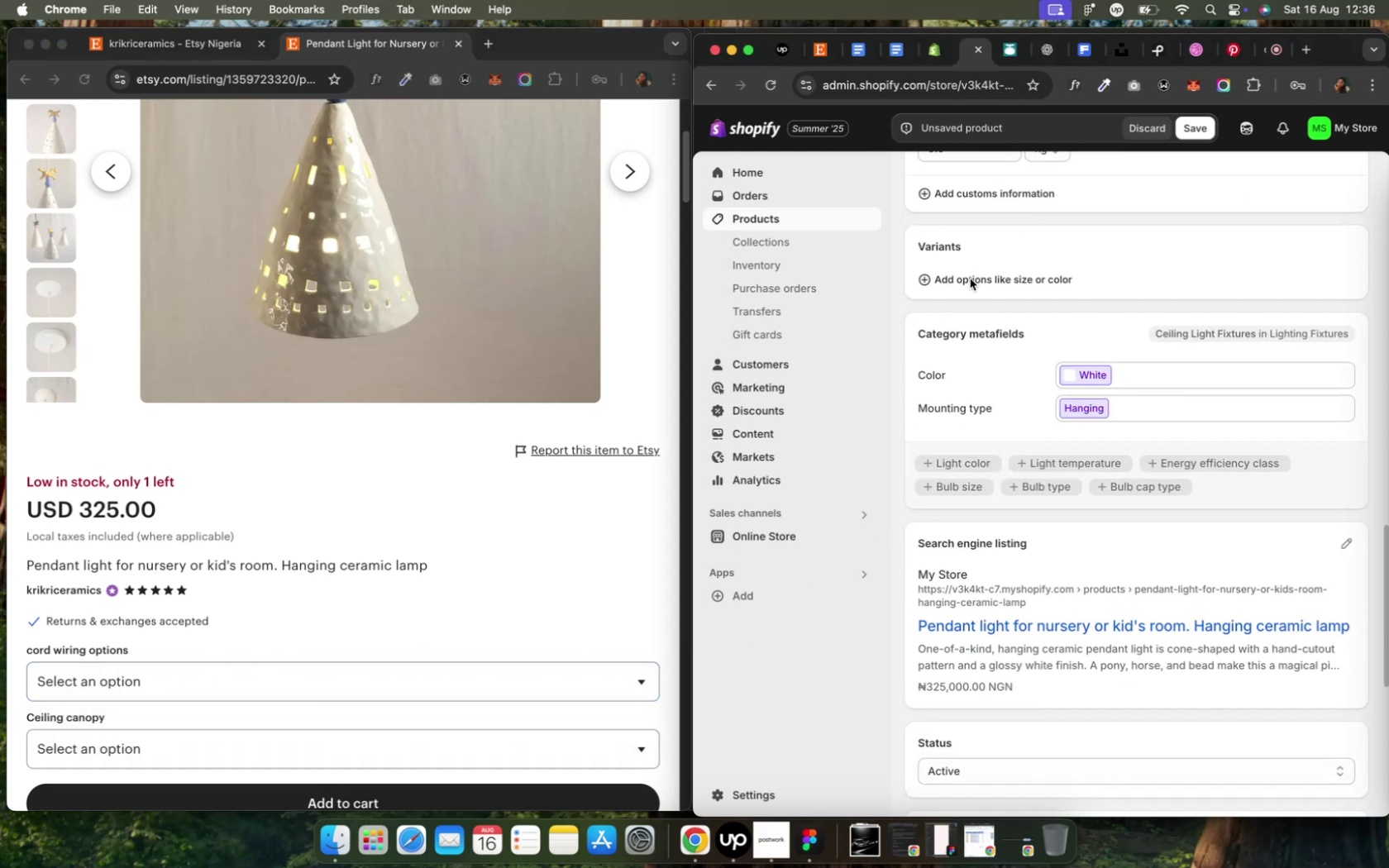 
left_click([969, 279])
 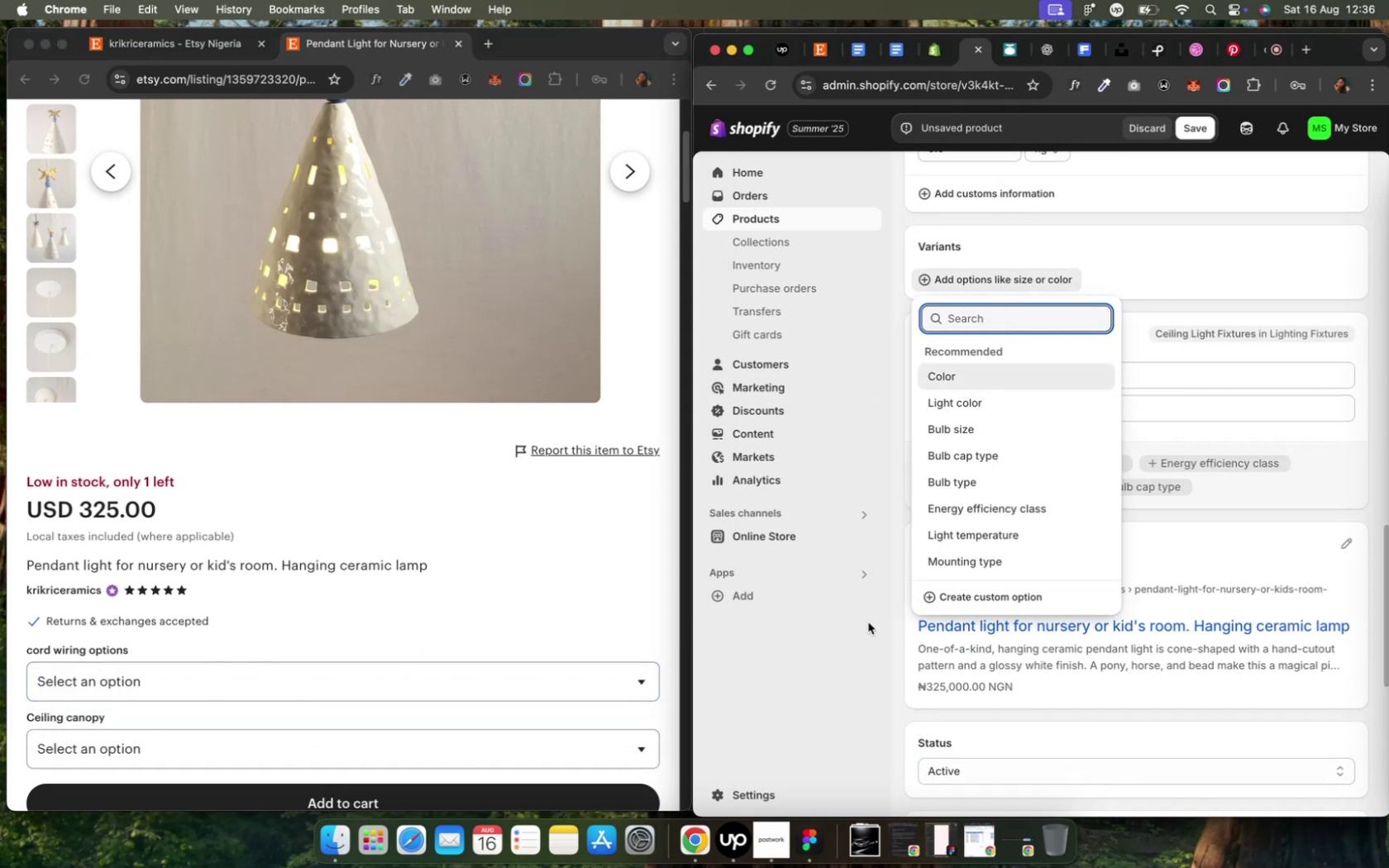 
left_click([929, 603])
 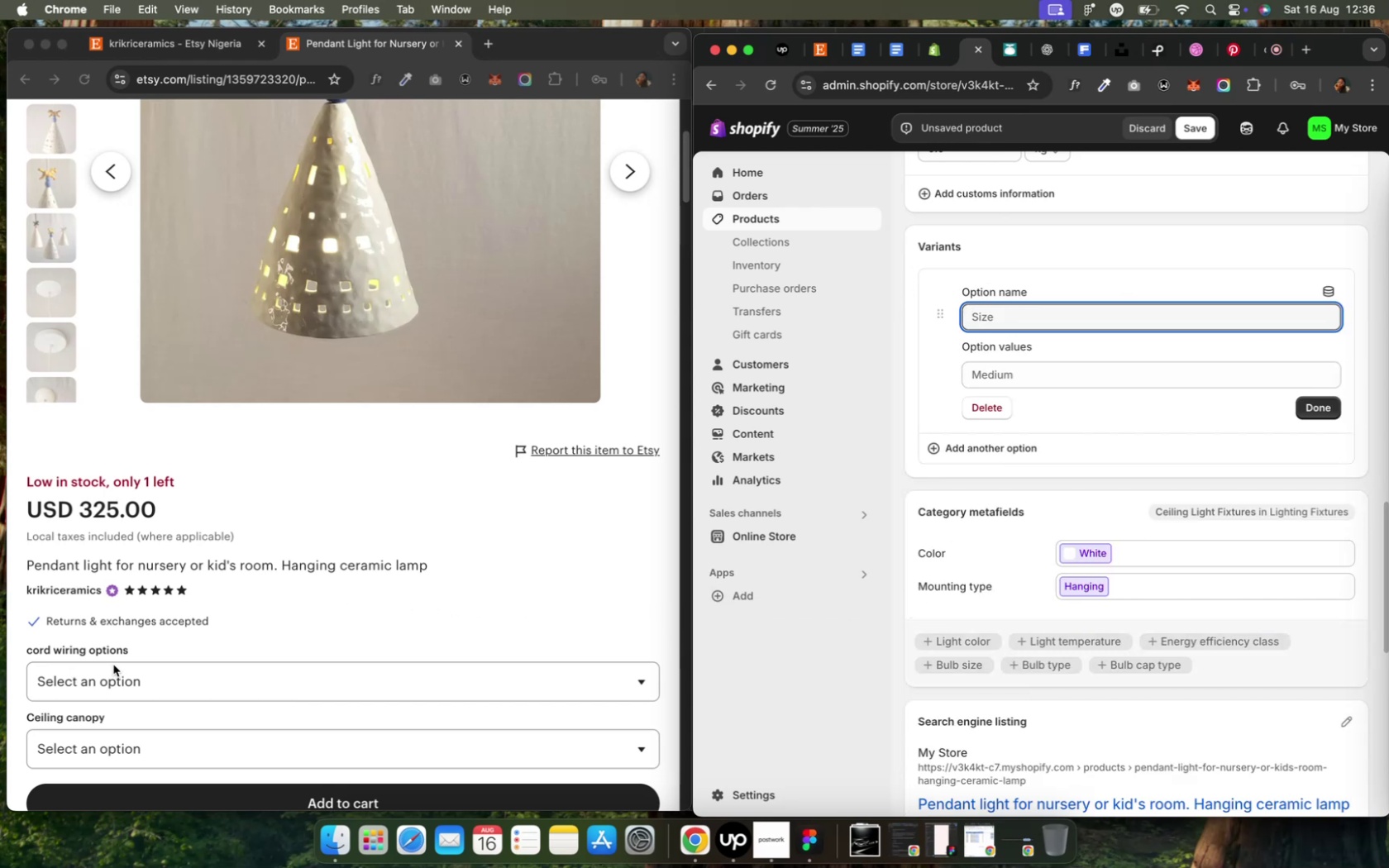 
left_click_drag(start_coordinate=[129, 650], to_coordinate=[42, 647])
 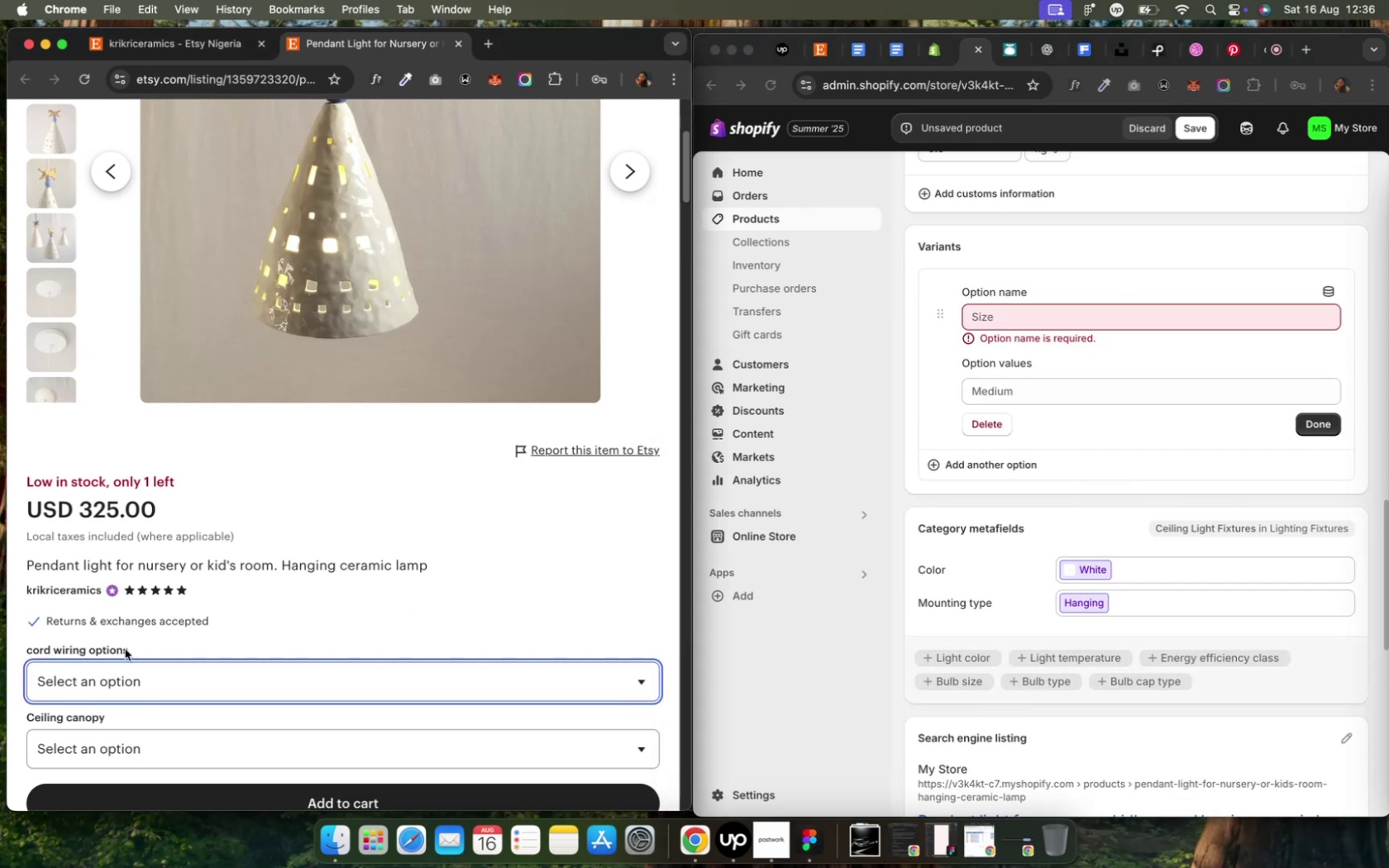 
left_click_drag(start_coordinate=[126, 649], to_coordinate=[31, 646])
 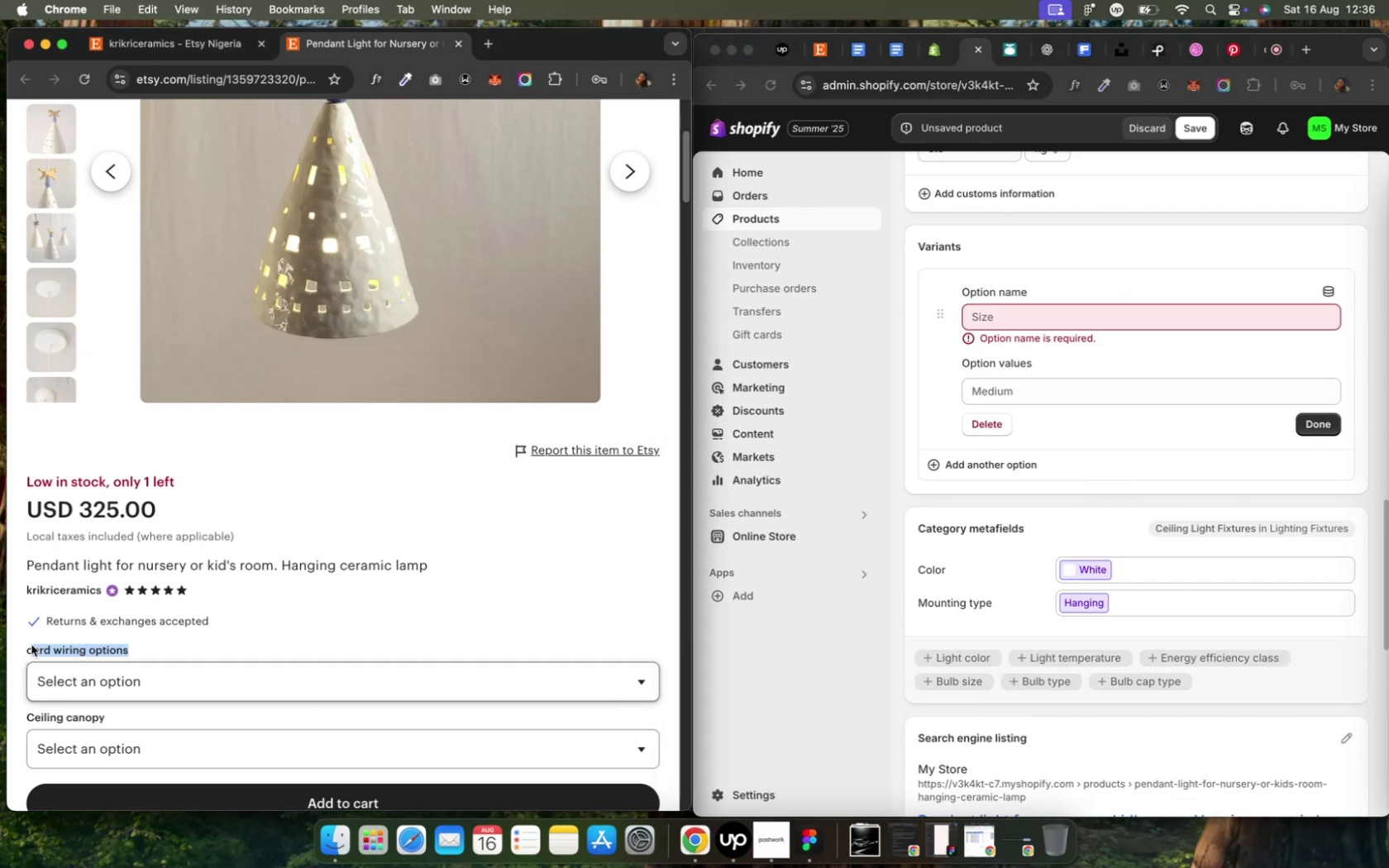 
key(Meta+CommandLeft)
 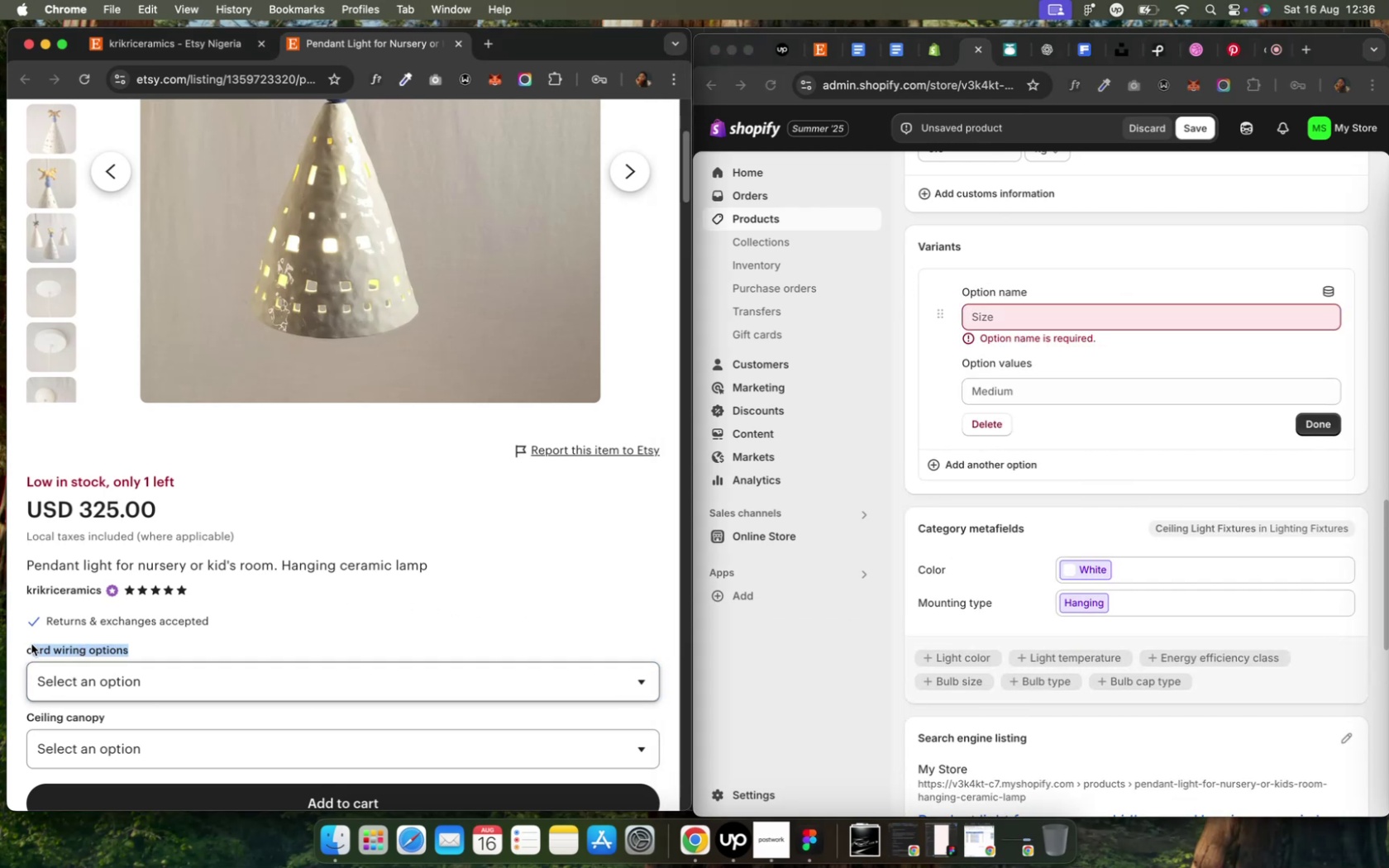 
key(Meta+C)
 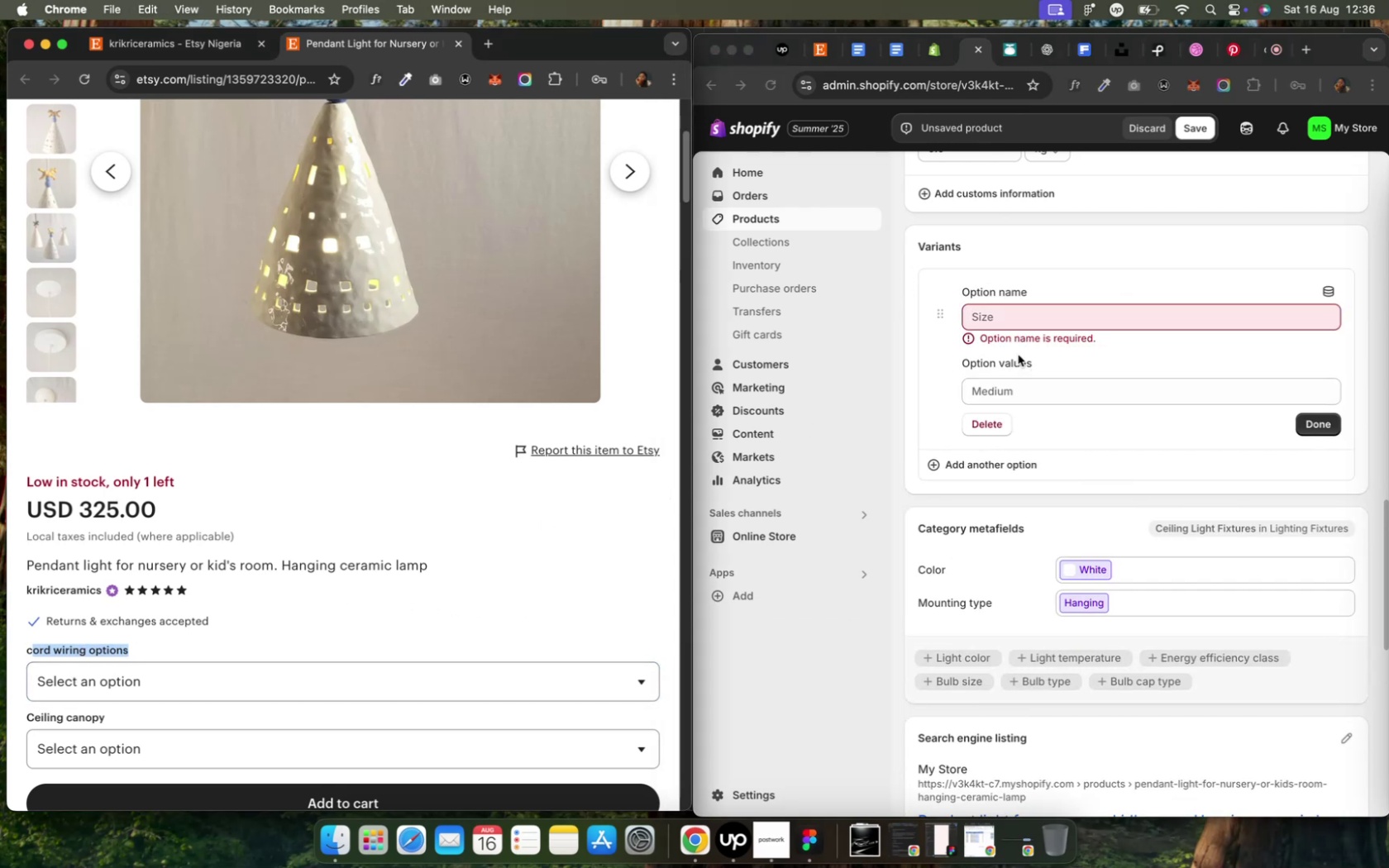 
left_click([992, 312])
 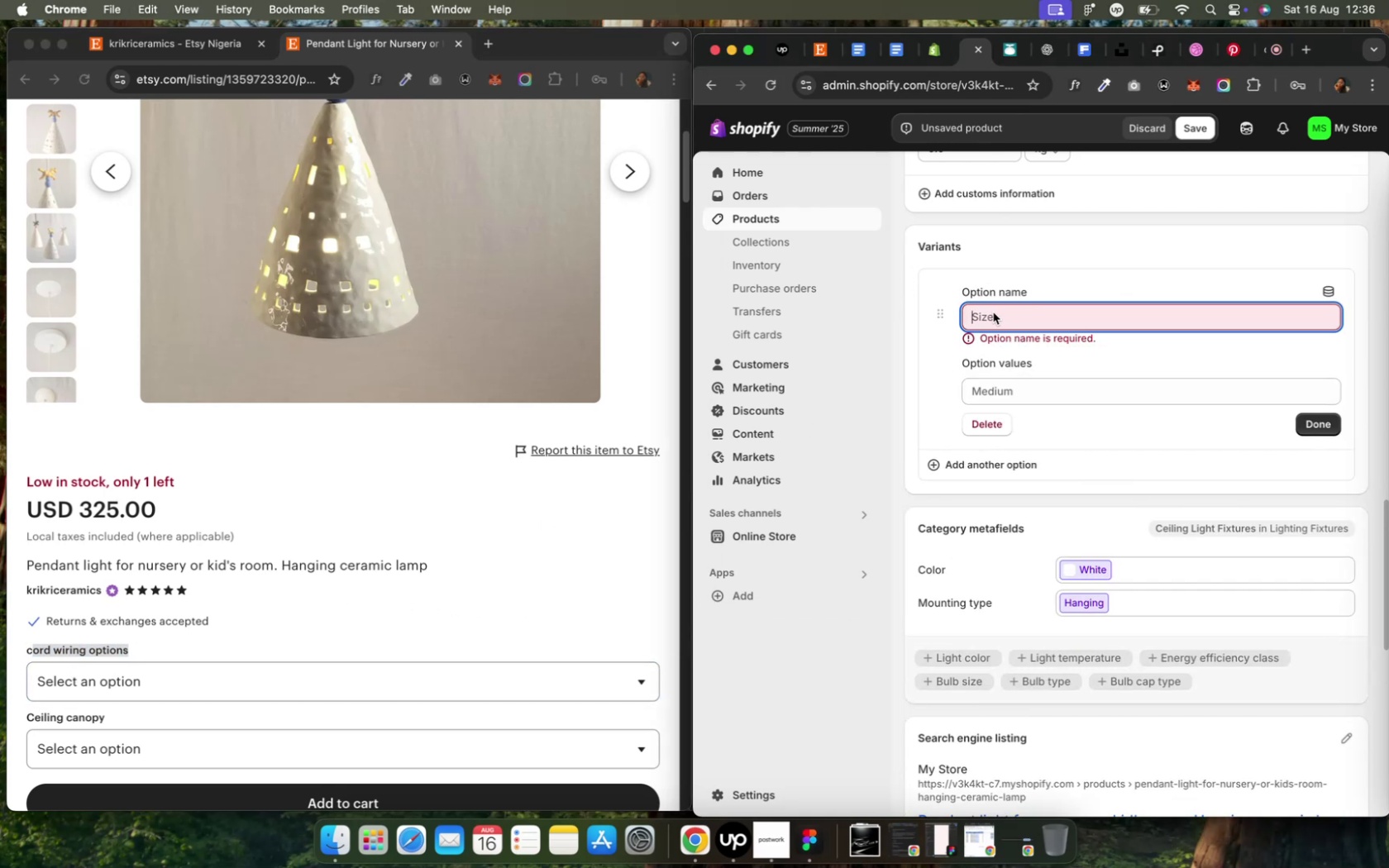 
key(Shift+C)
 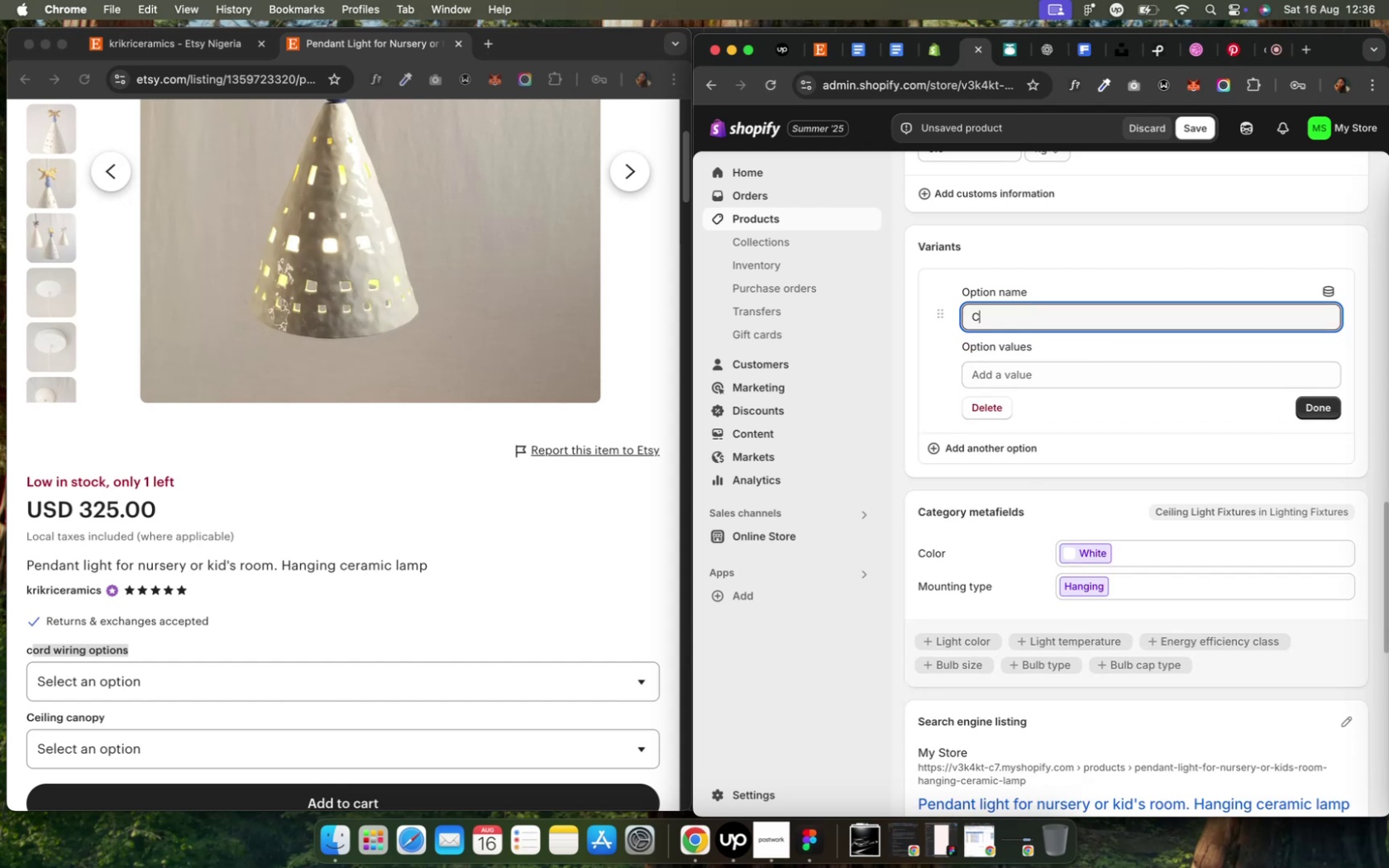 
key(Meta+V)
 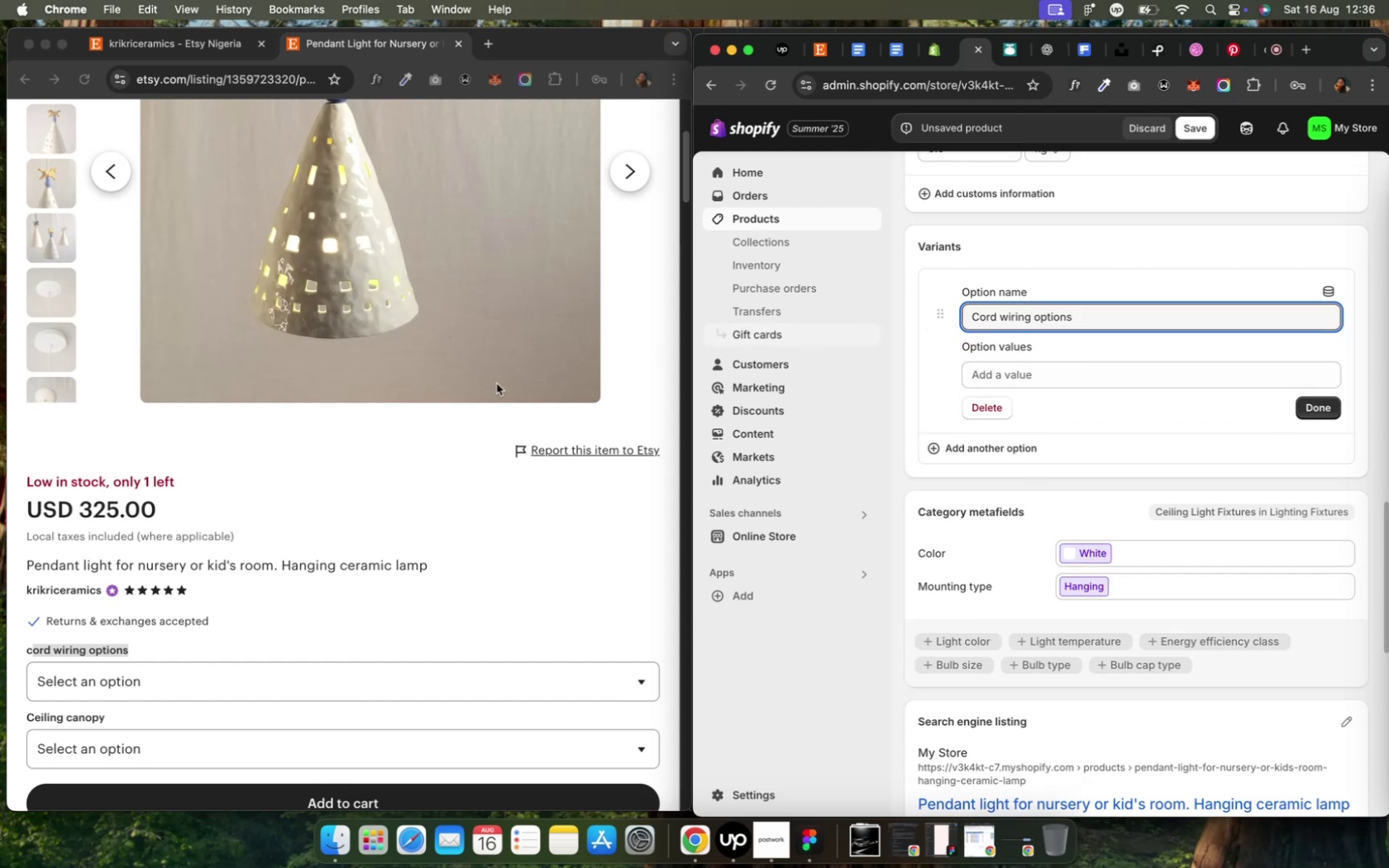 
wait(5.72)
 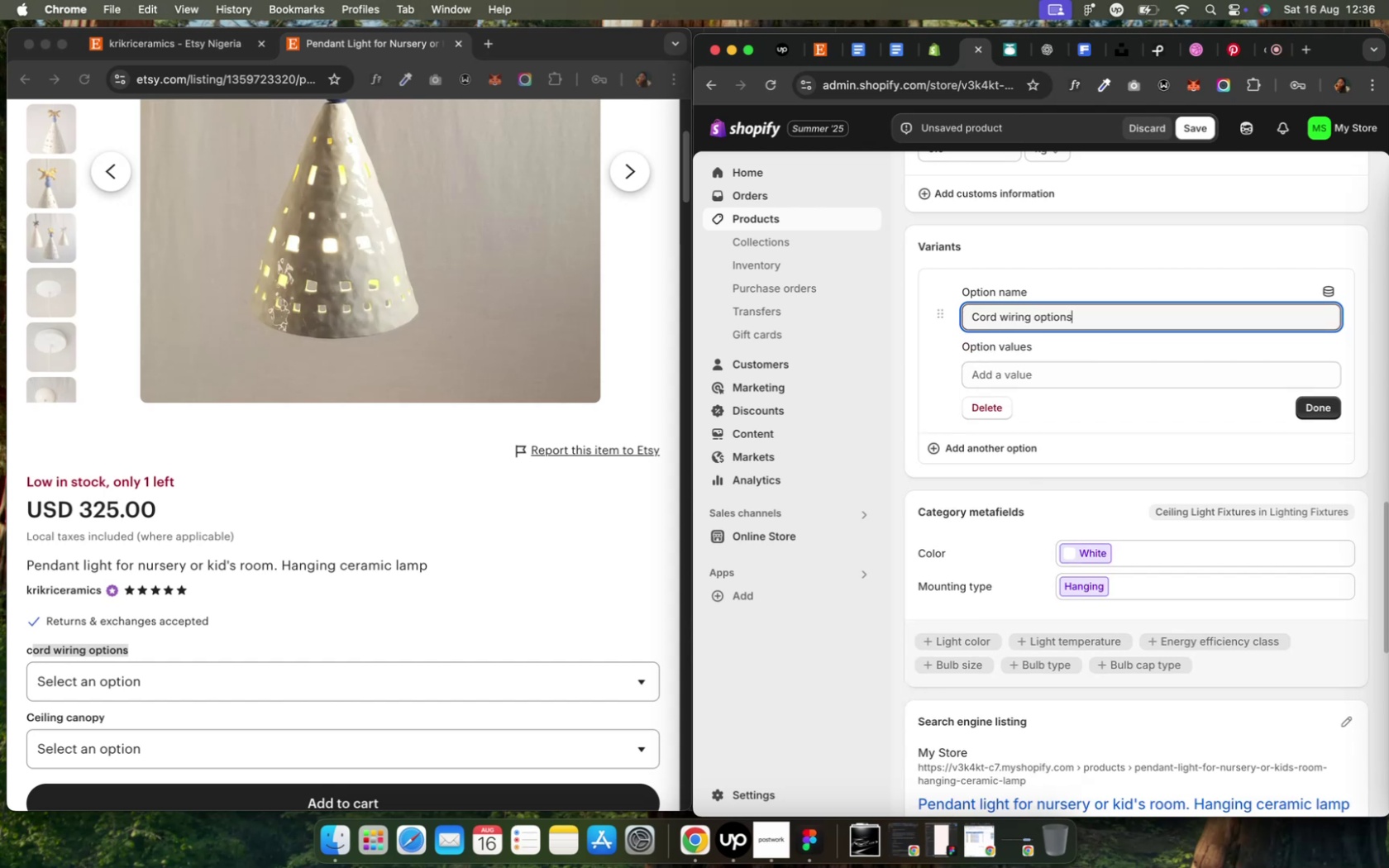 
left_click([647, 680])
 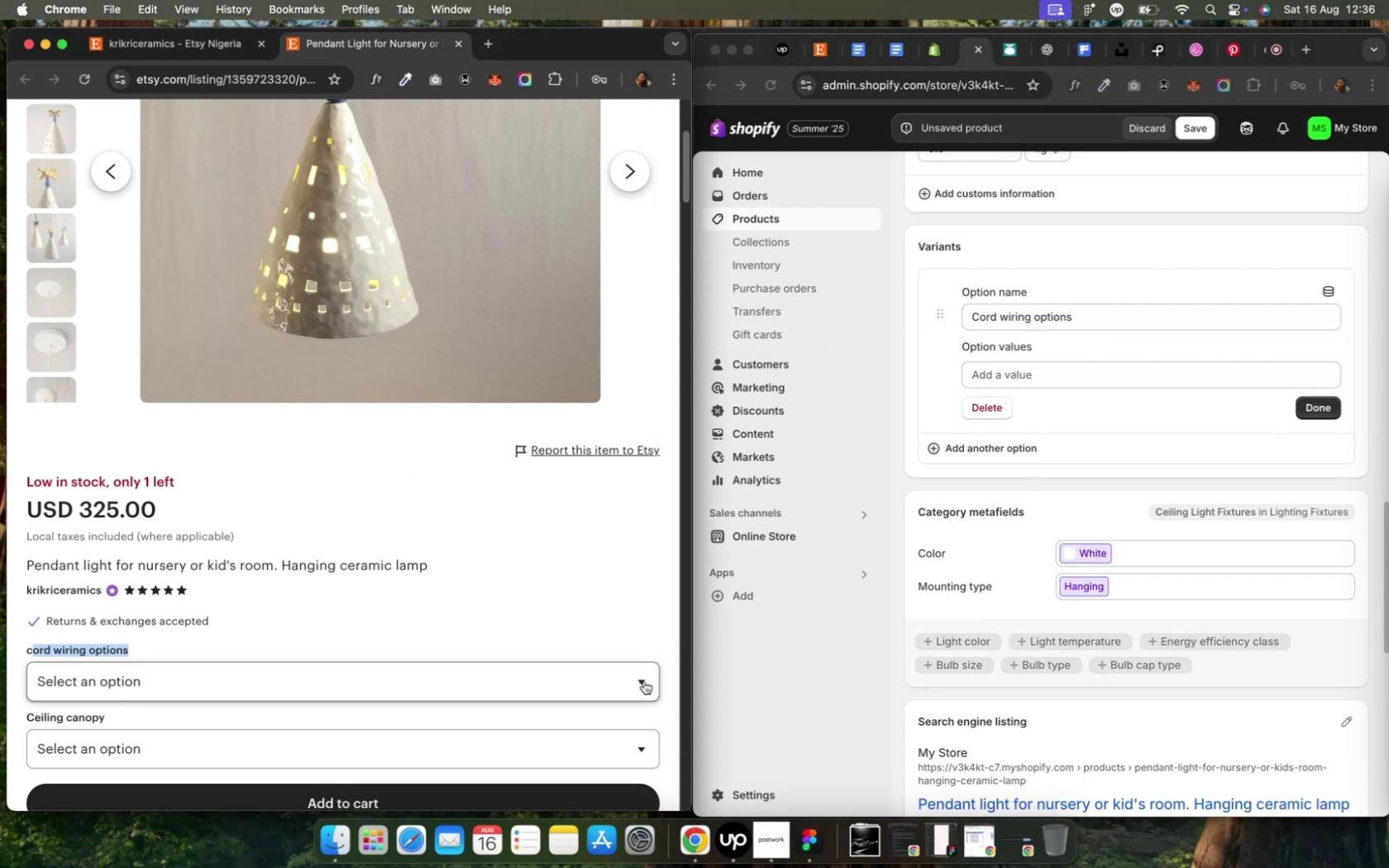 
left_click([642, 681])
 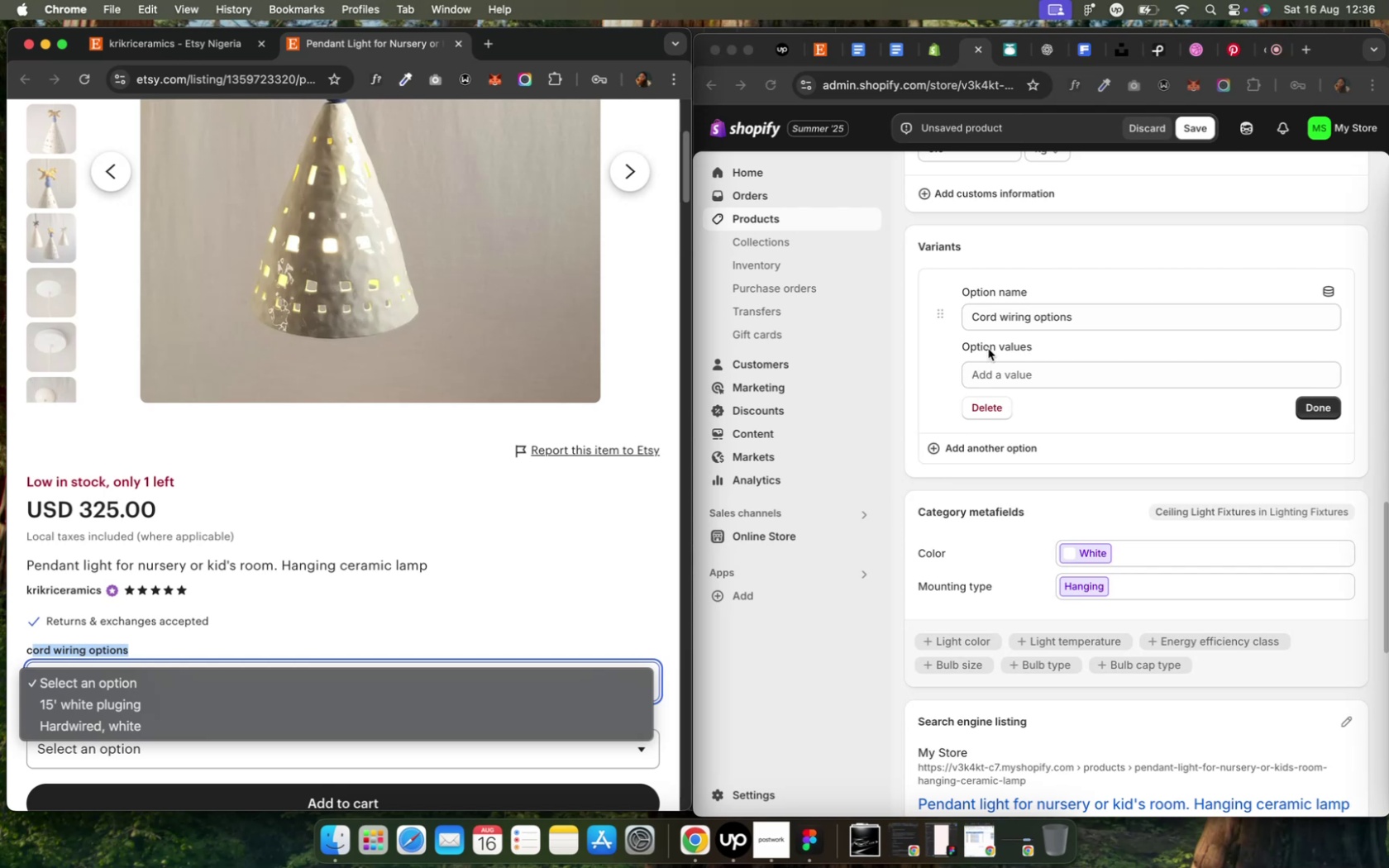 
wait(5.16)
 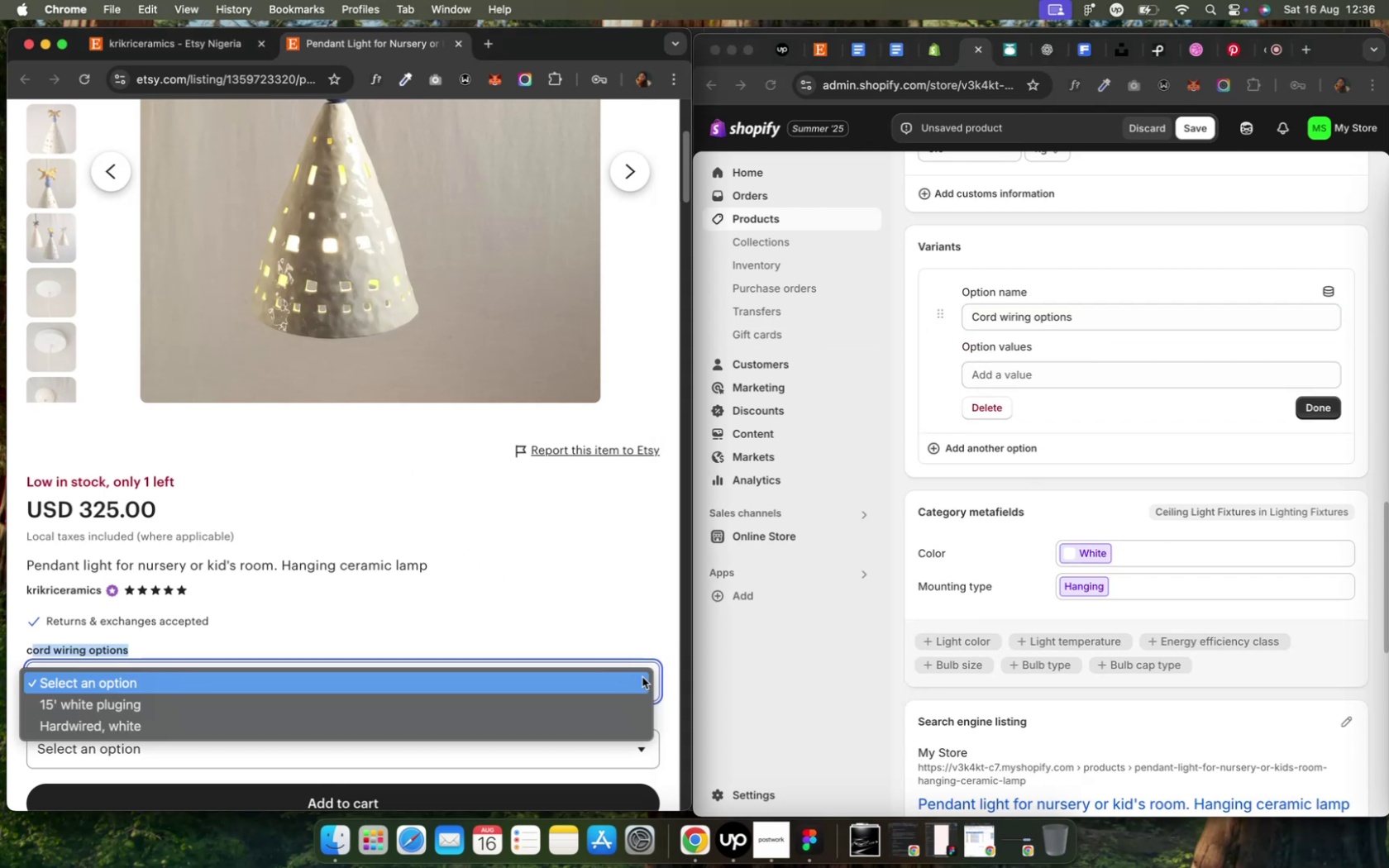 
left_click([984, 373])
 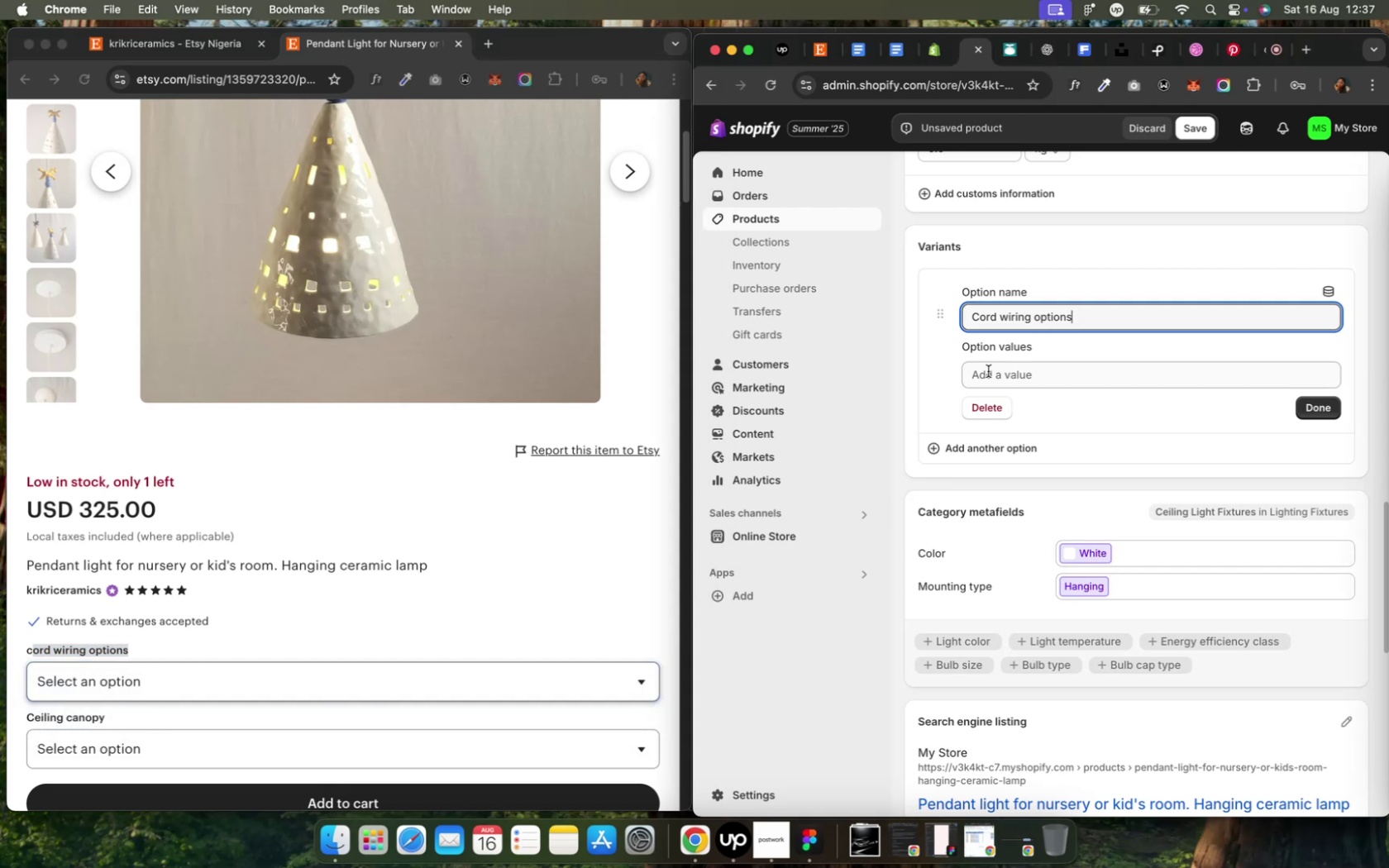 
left_click([991, 371])
 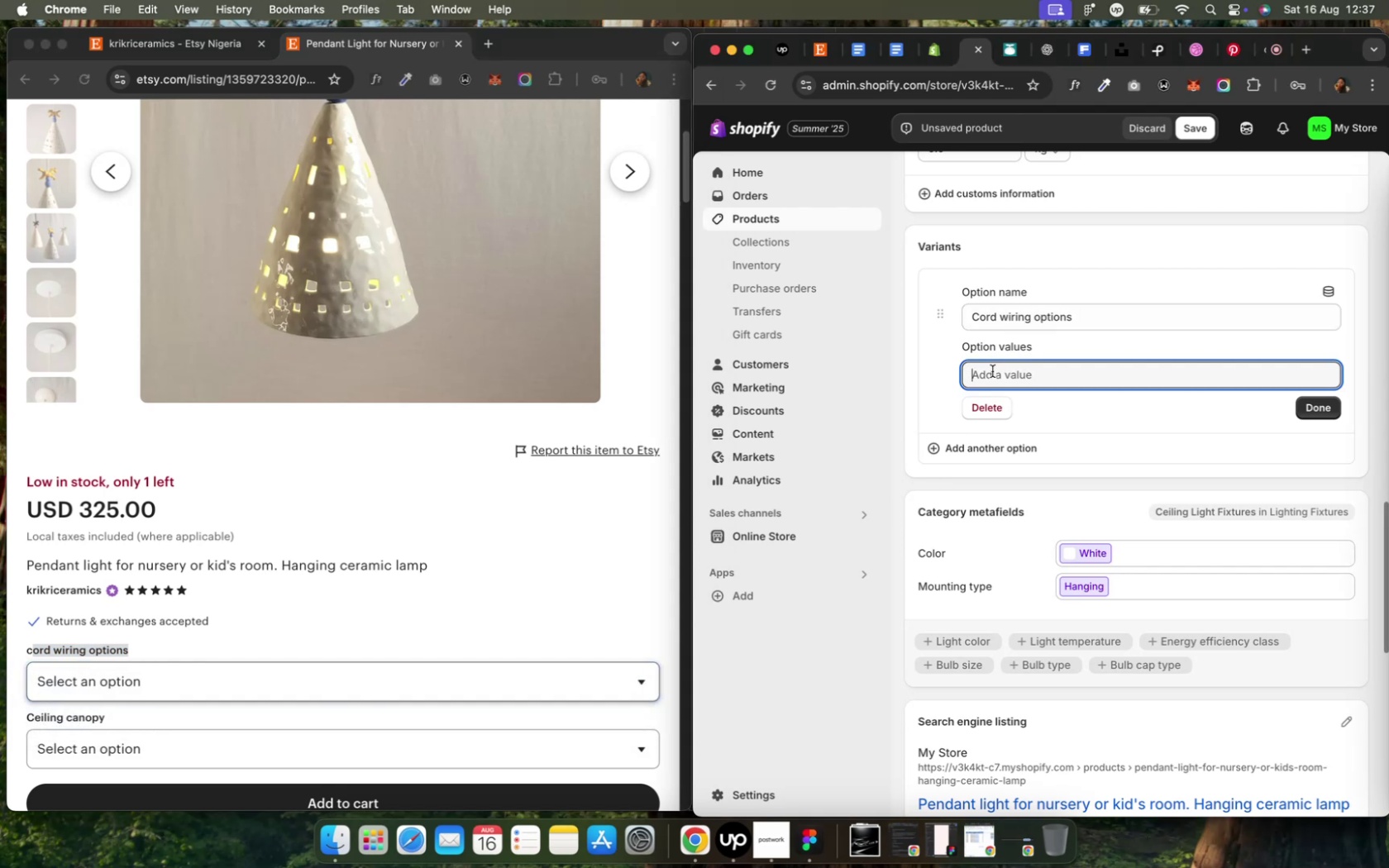 
type(15' white pluging)
key(Backspace)
 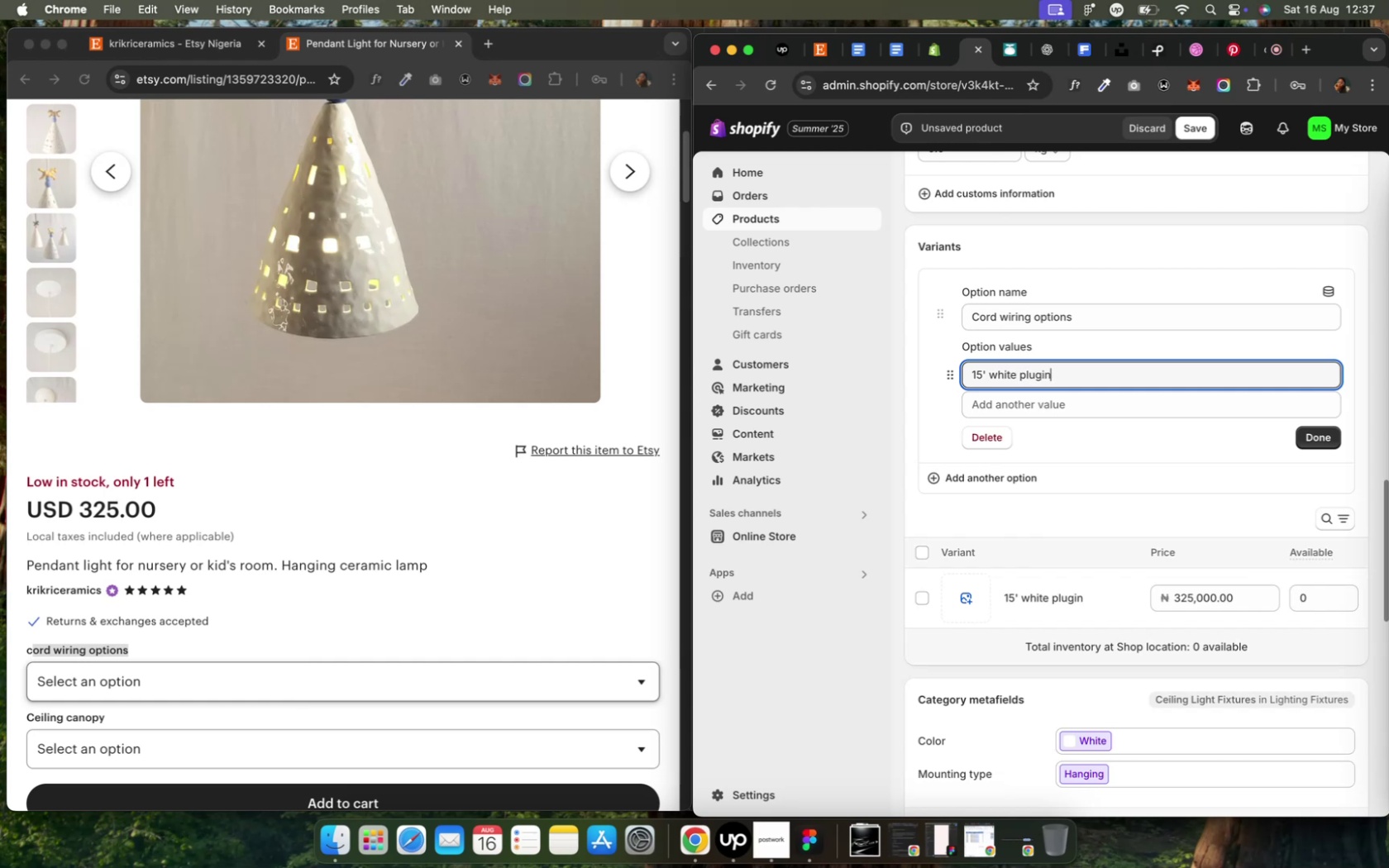 
wait(5.13)
 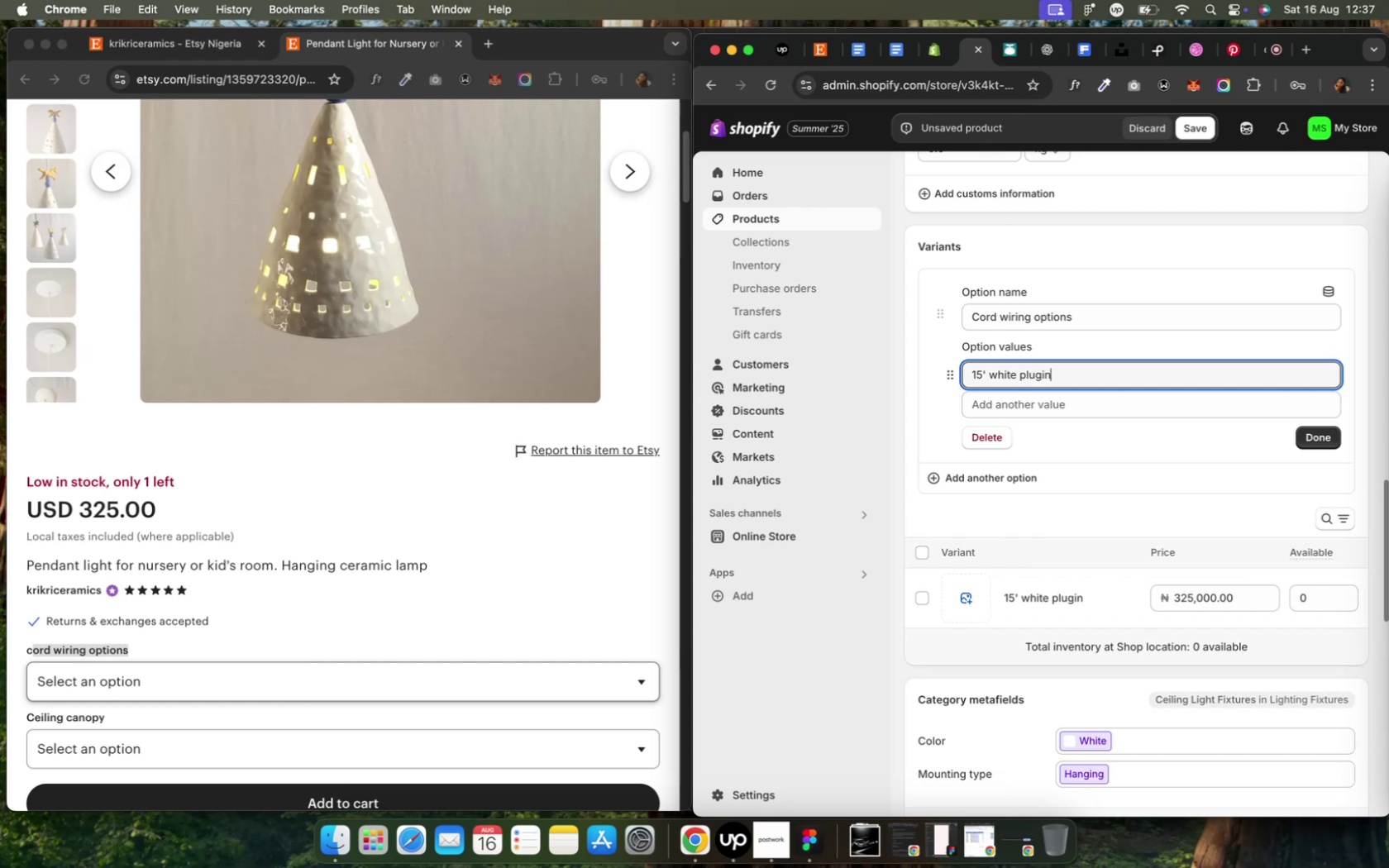 
scroll: coordinate [1024, 433], scroll_direction: up, amount: 24.0
 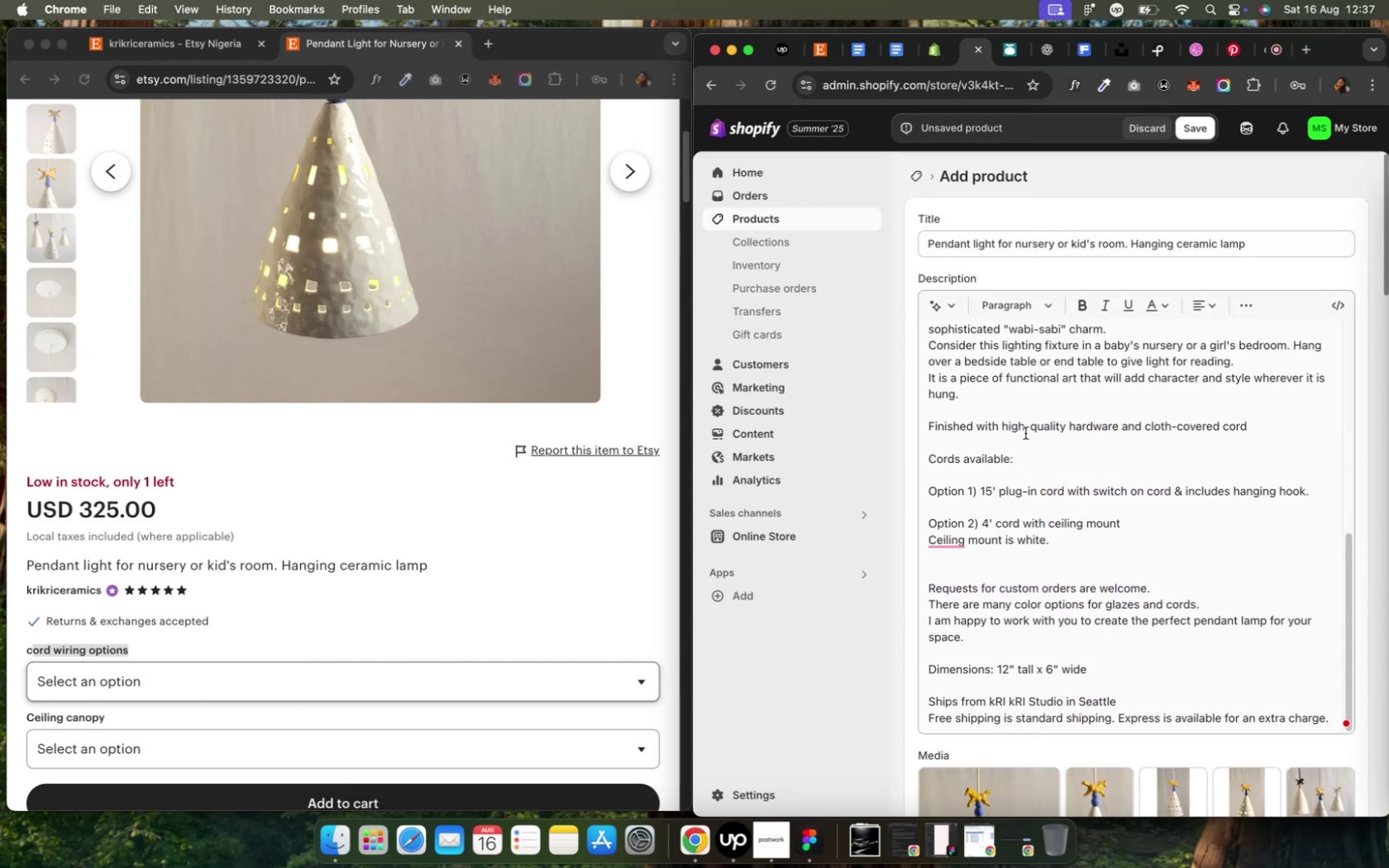 
wait(8.52)
 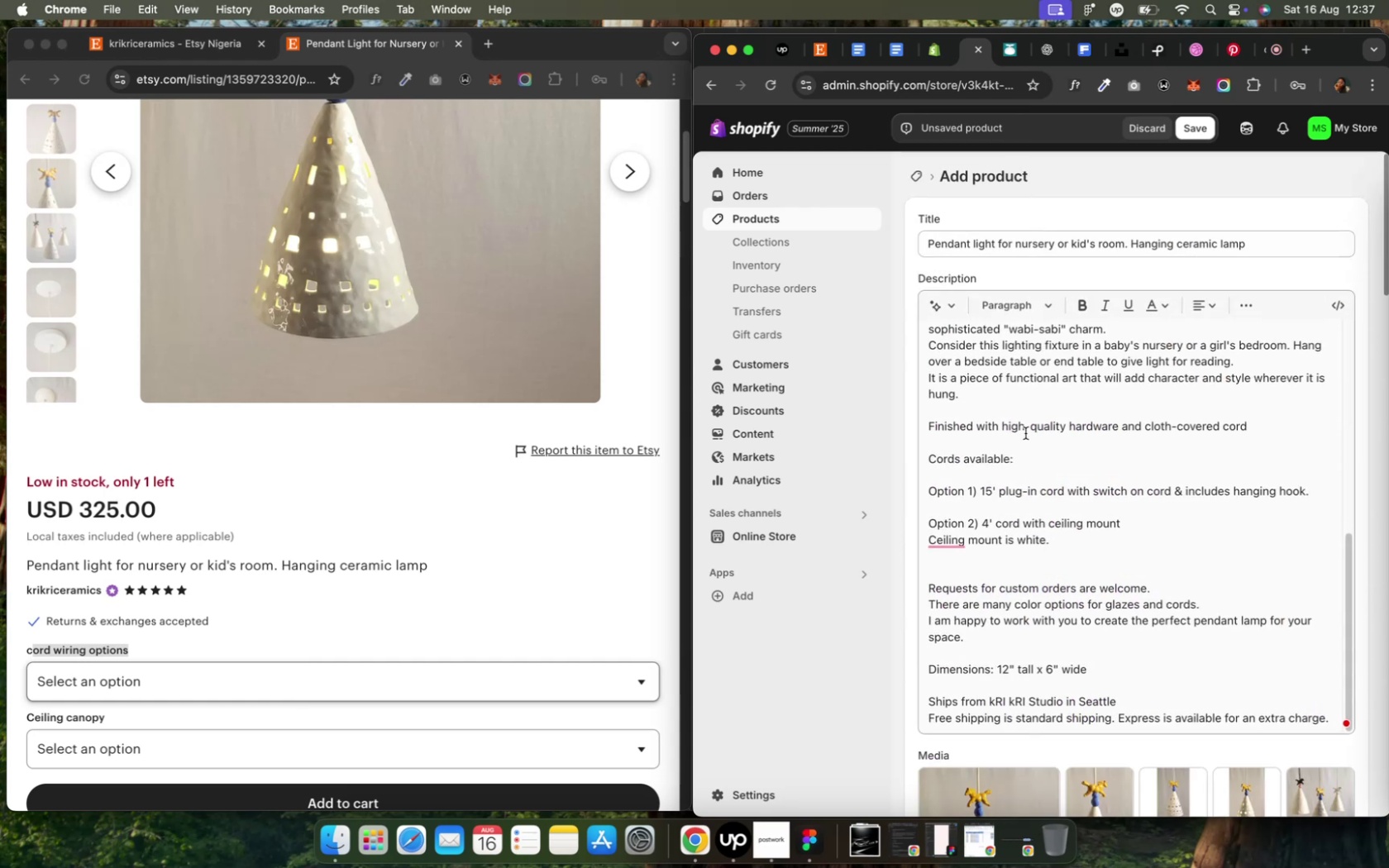 
scroll: coordinate [1081, 507], scroll_direction: down, amount: 44.0
 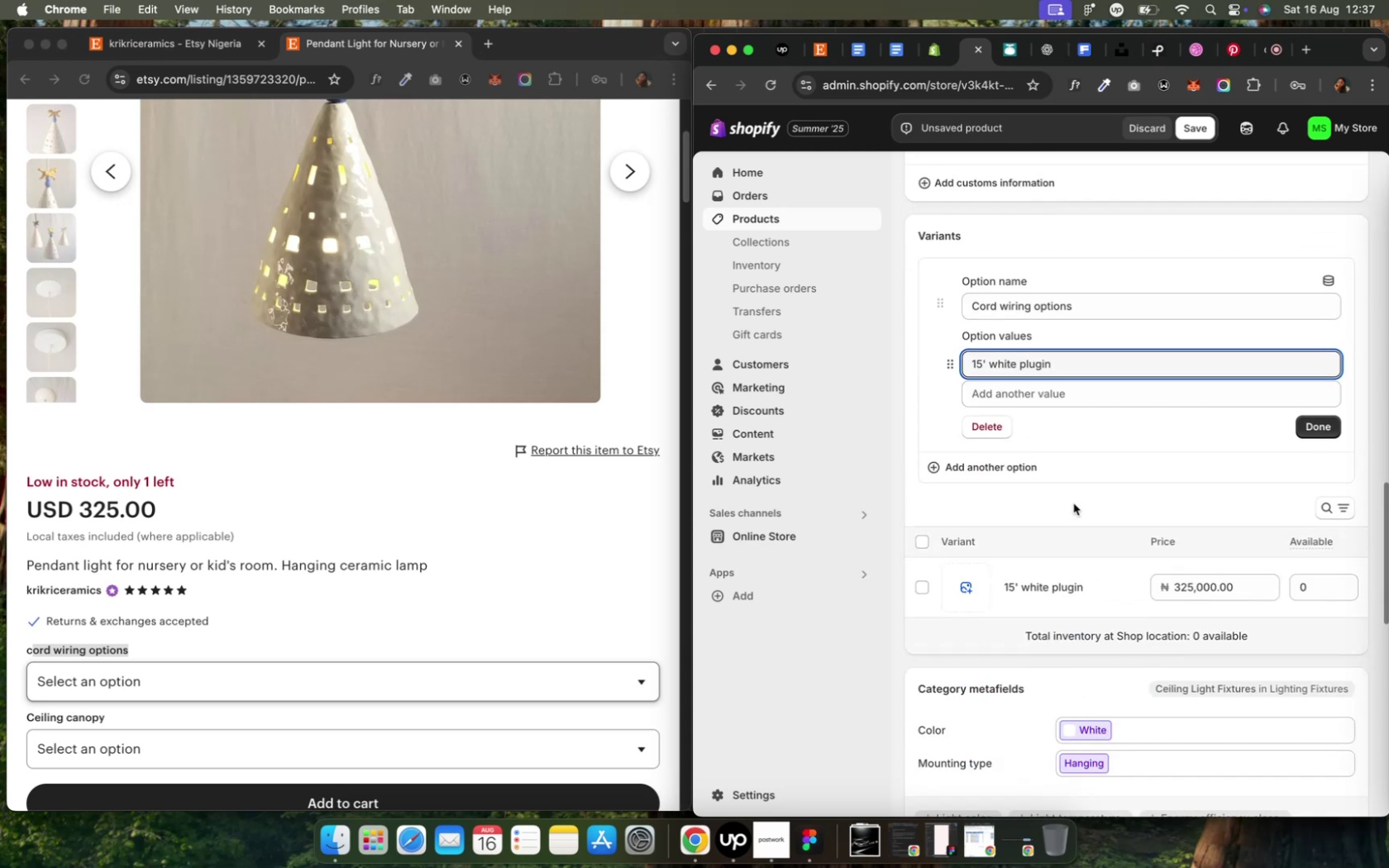 
key(ArrowLeft)
 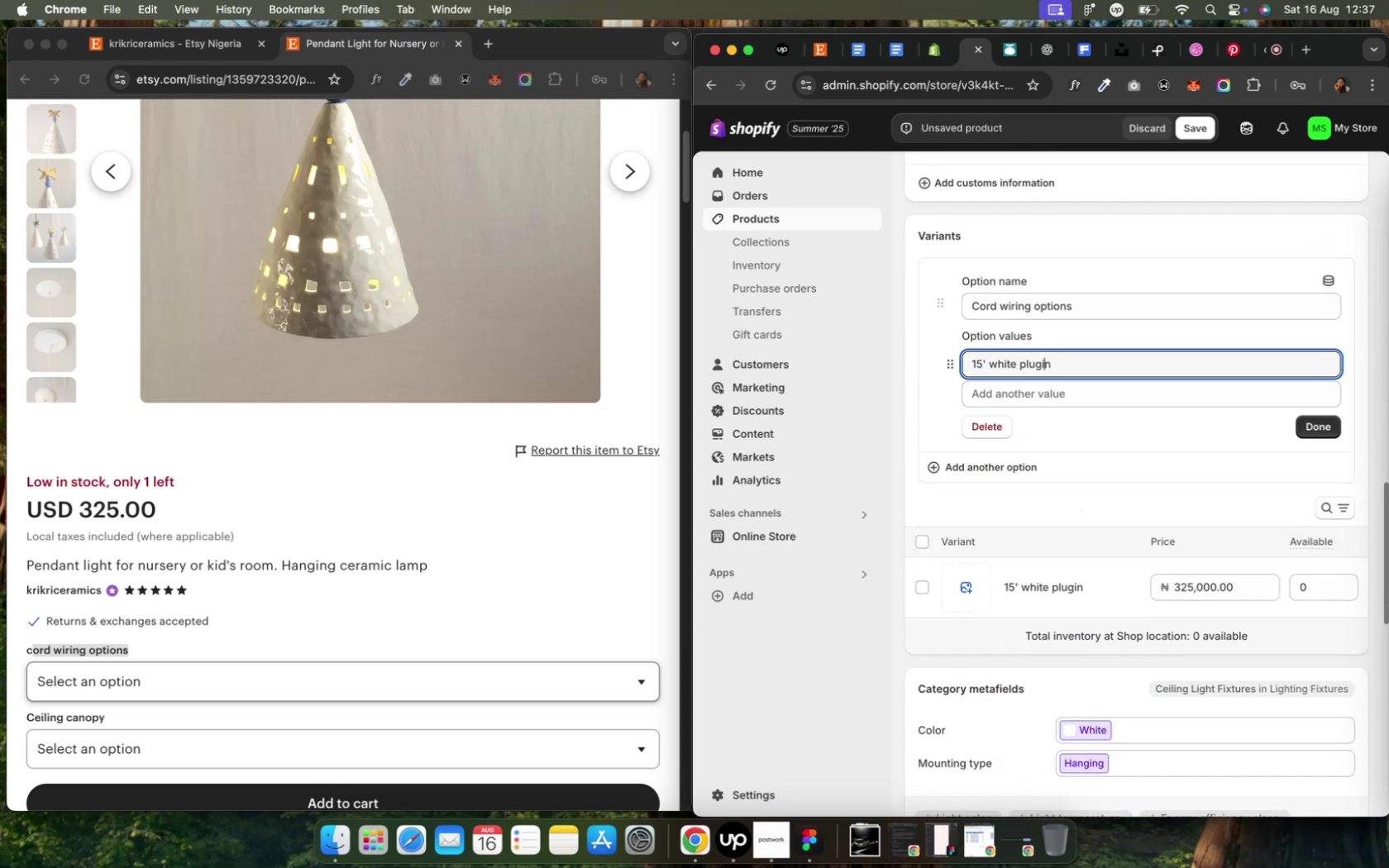 
key(ArrowLeft)
 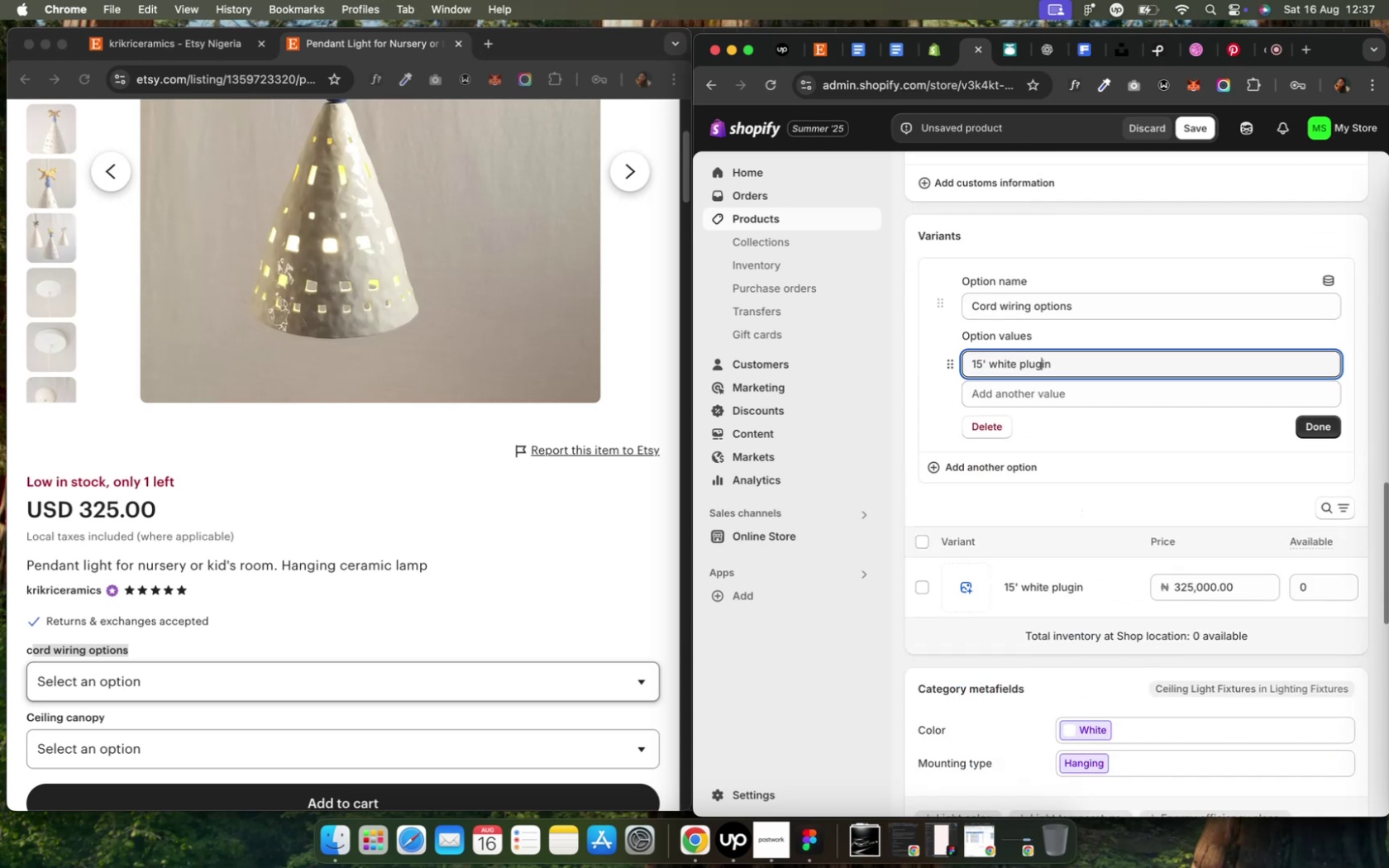 
key(Minus)
 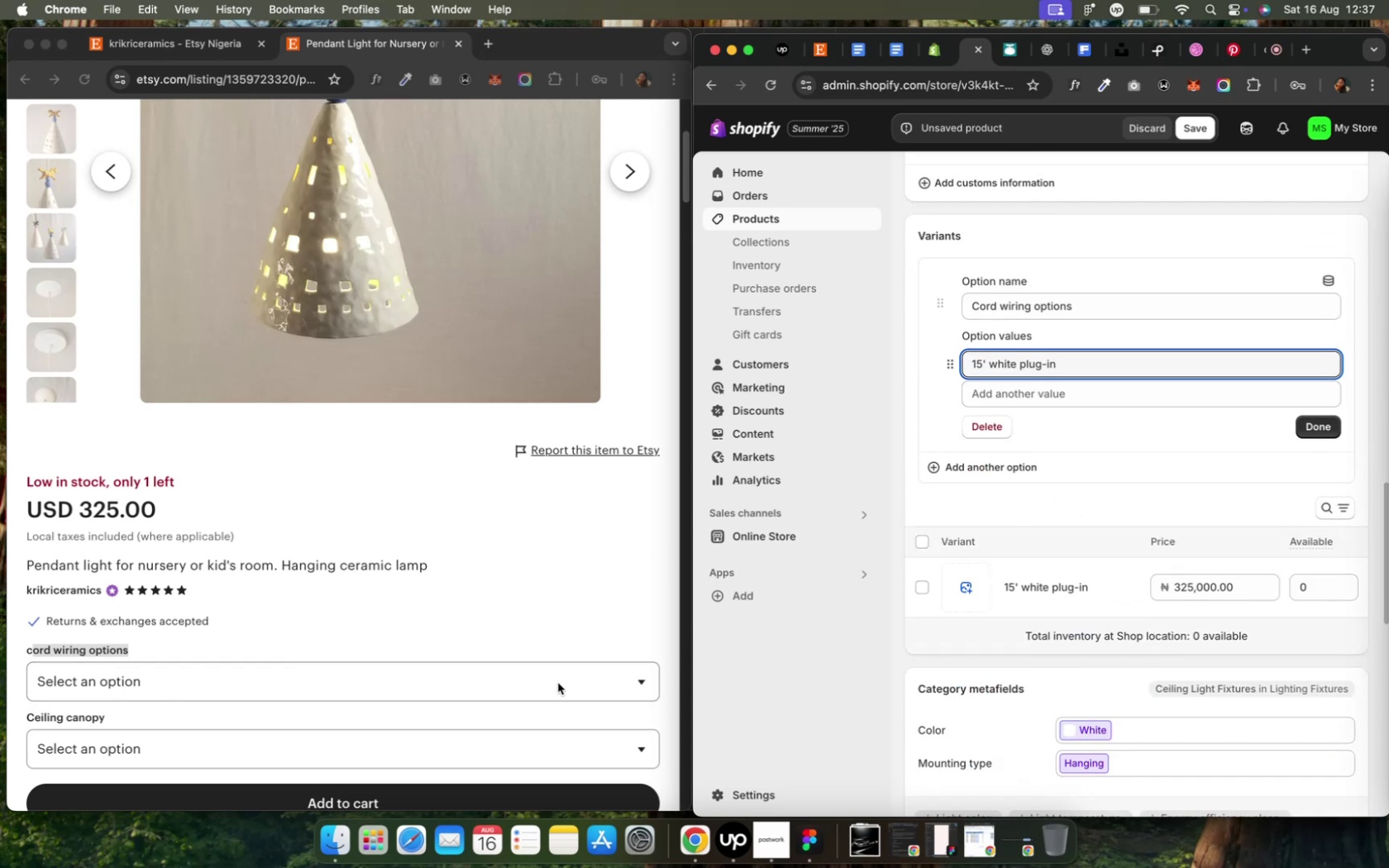 
left_click([557, 683])
 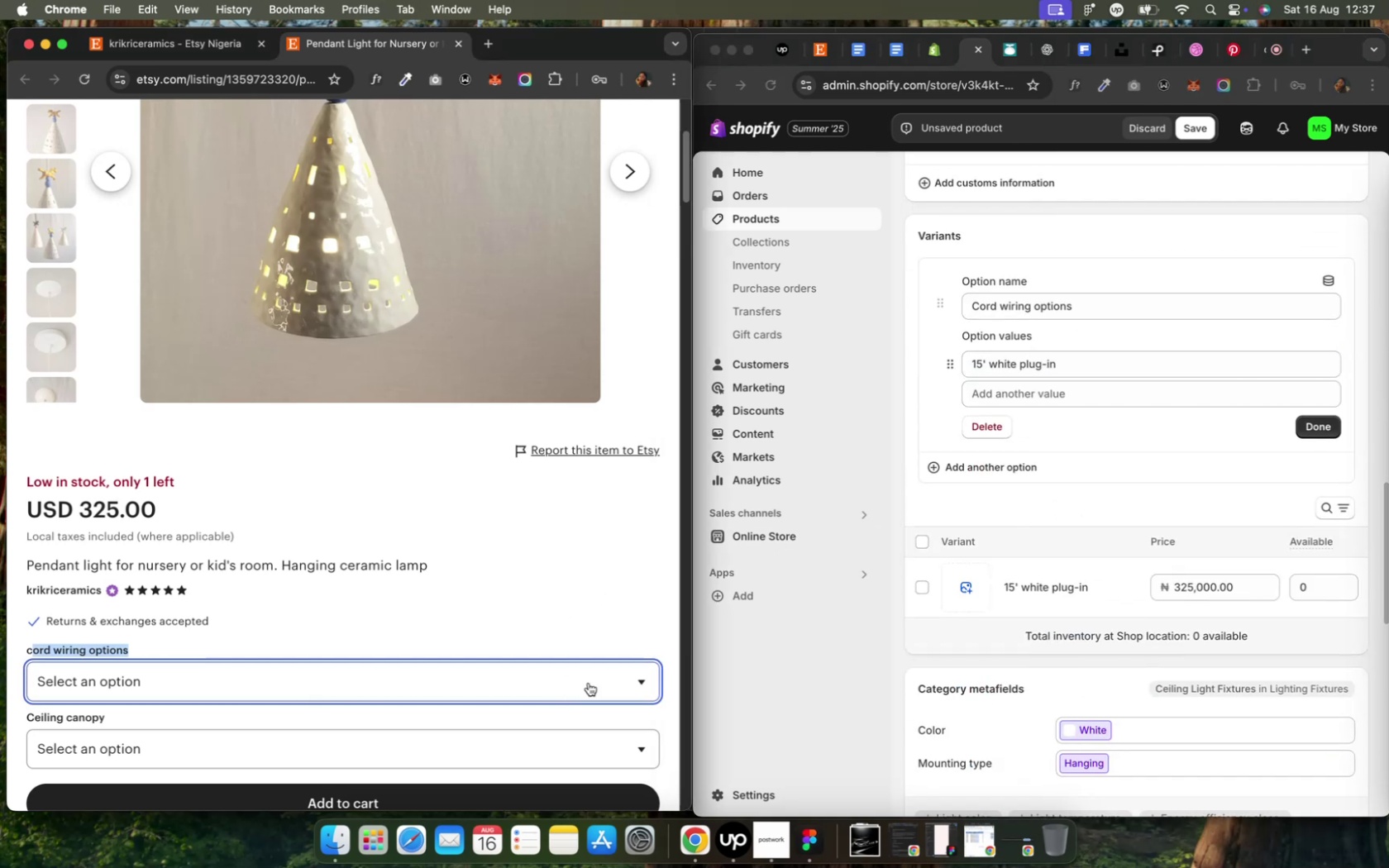 
left_click([637, 684])
 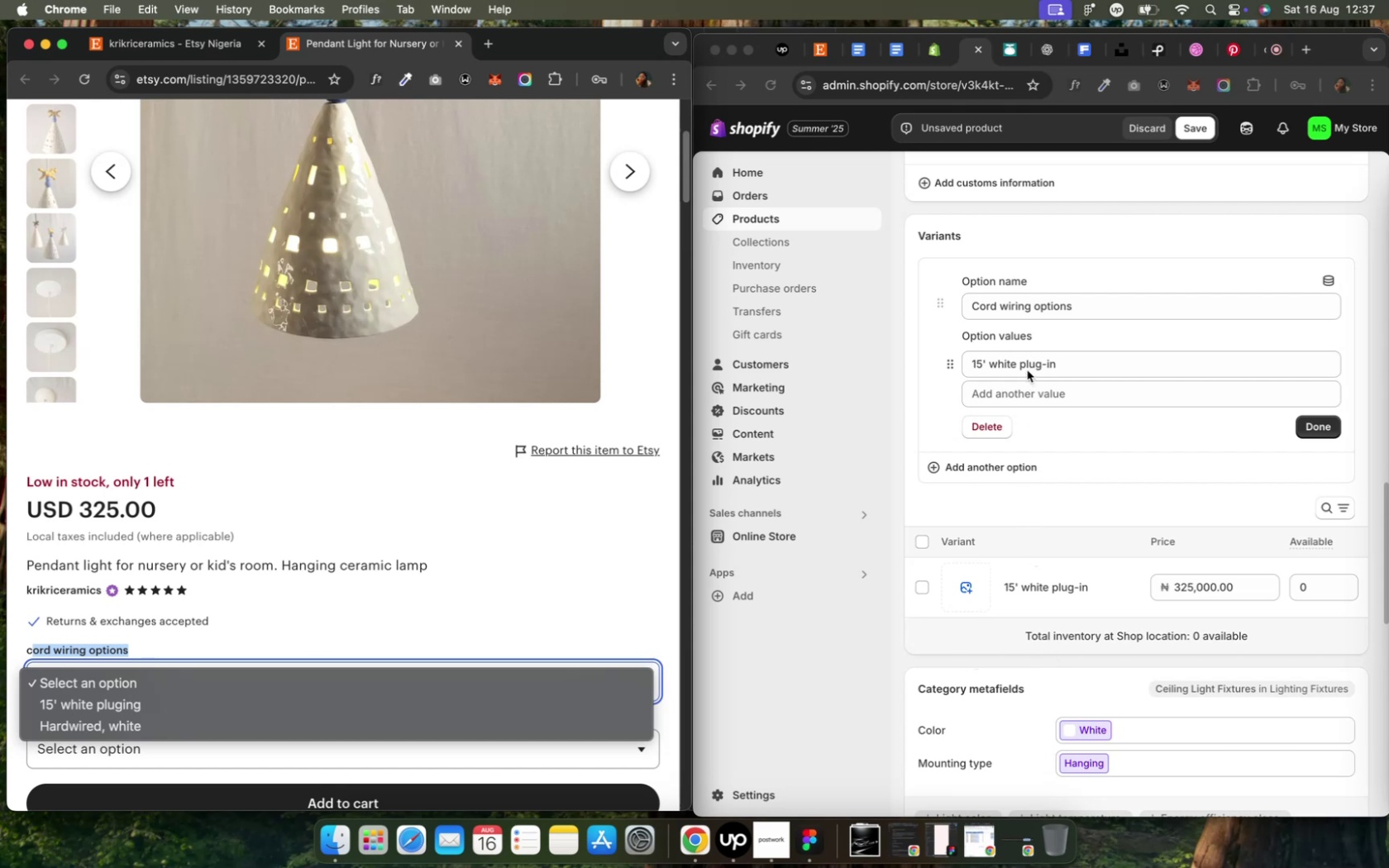 
left_click([1023, 395])
 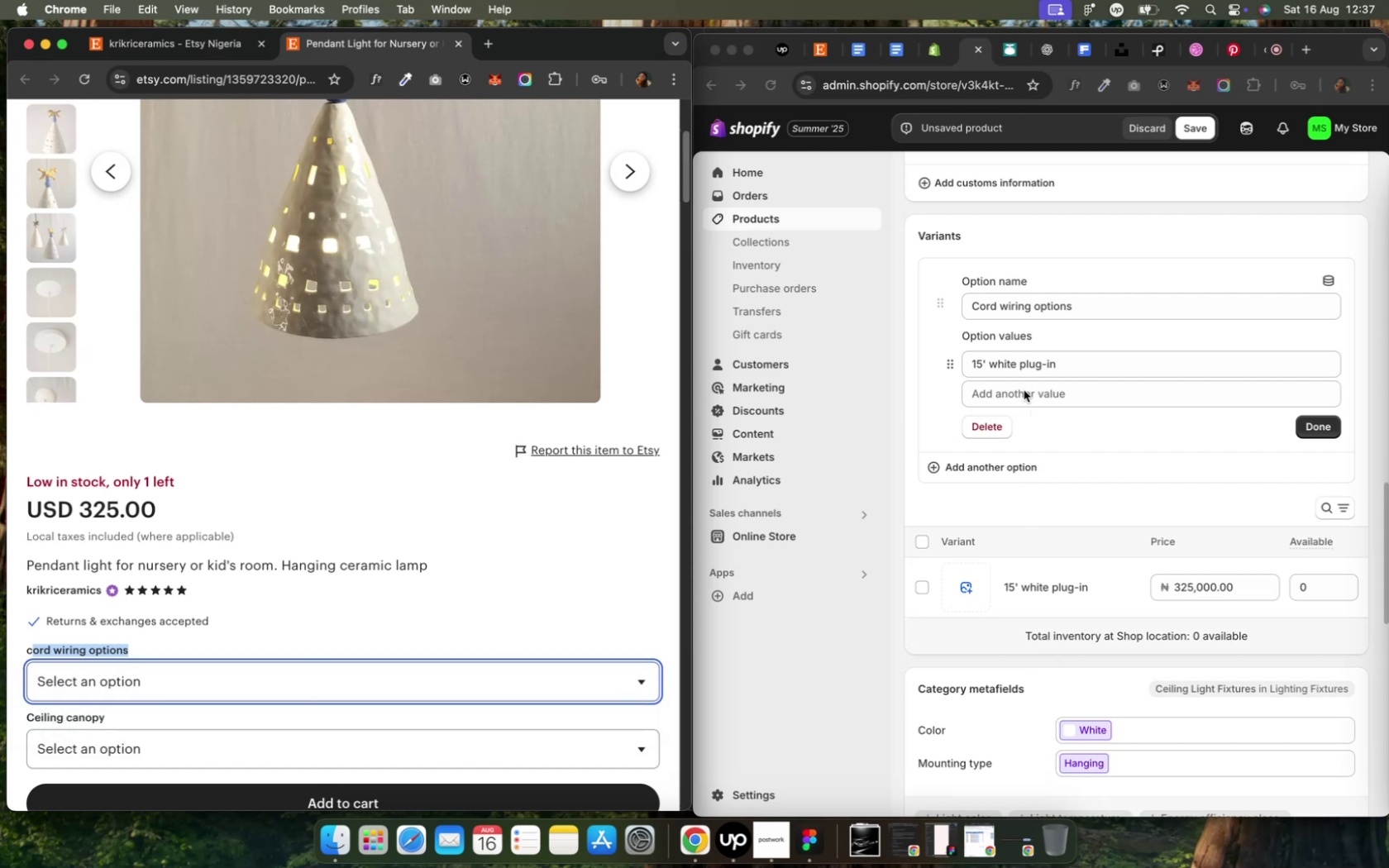 
left_click([1023, 388])
 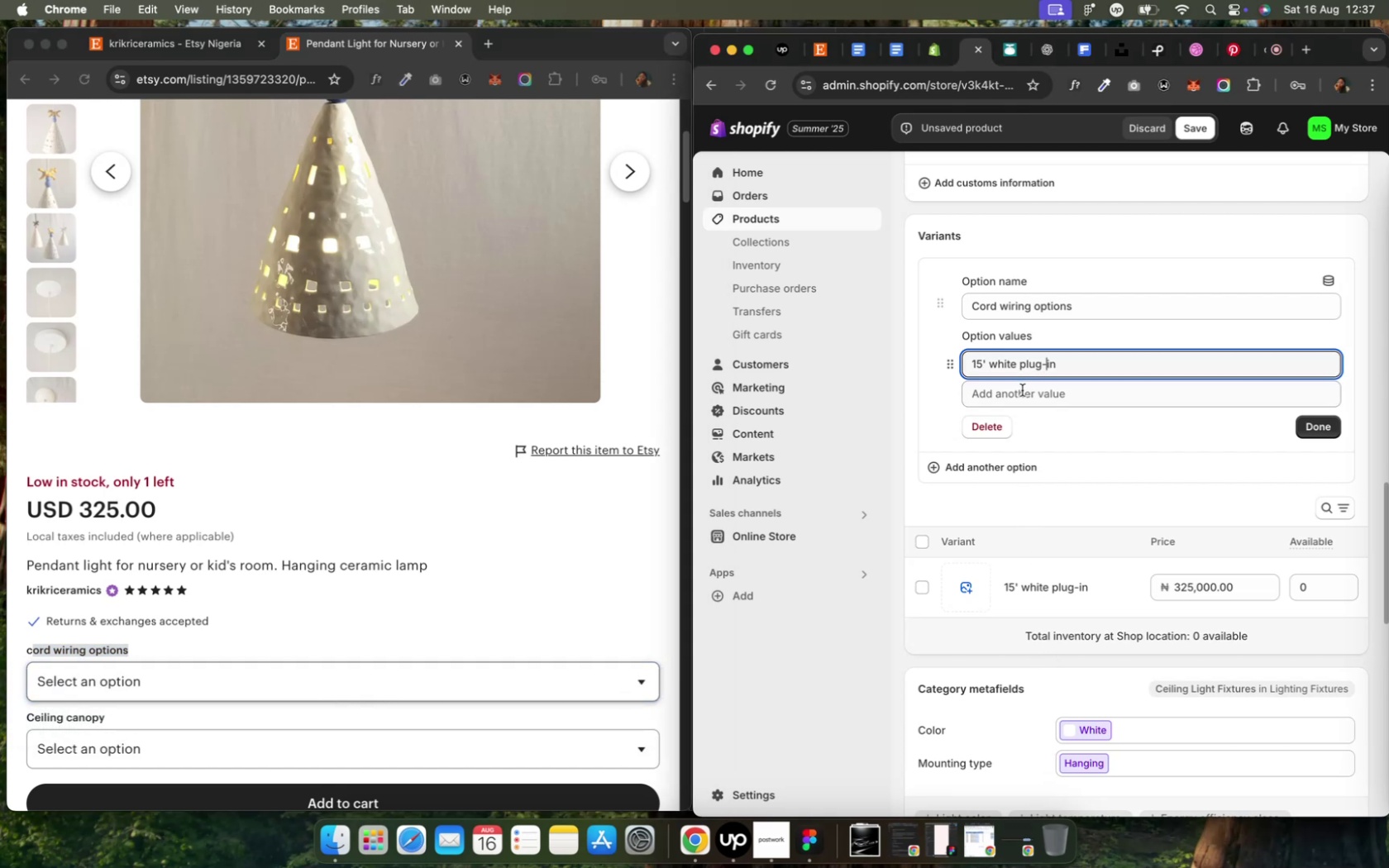 
left_click([1021, 391])
 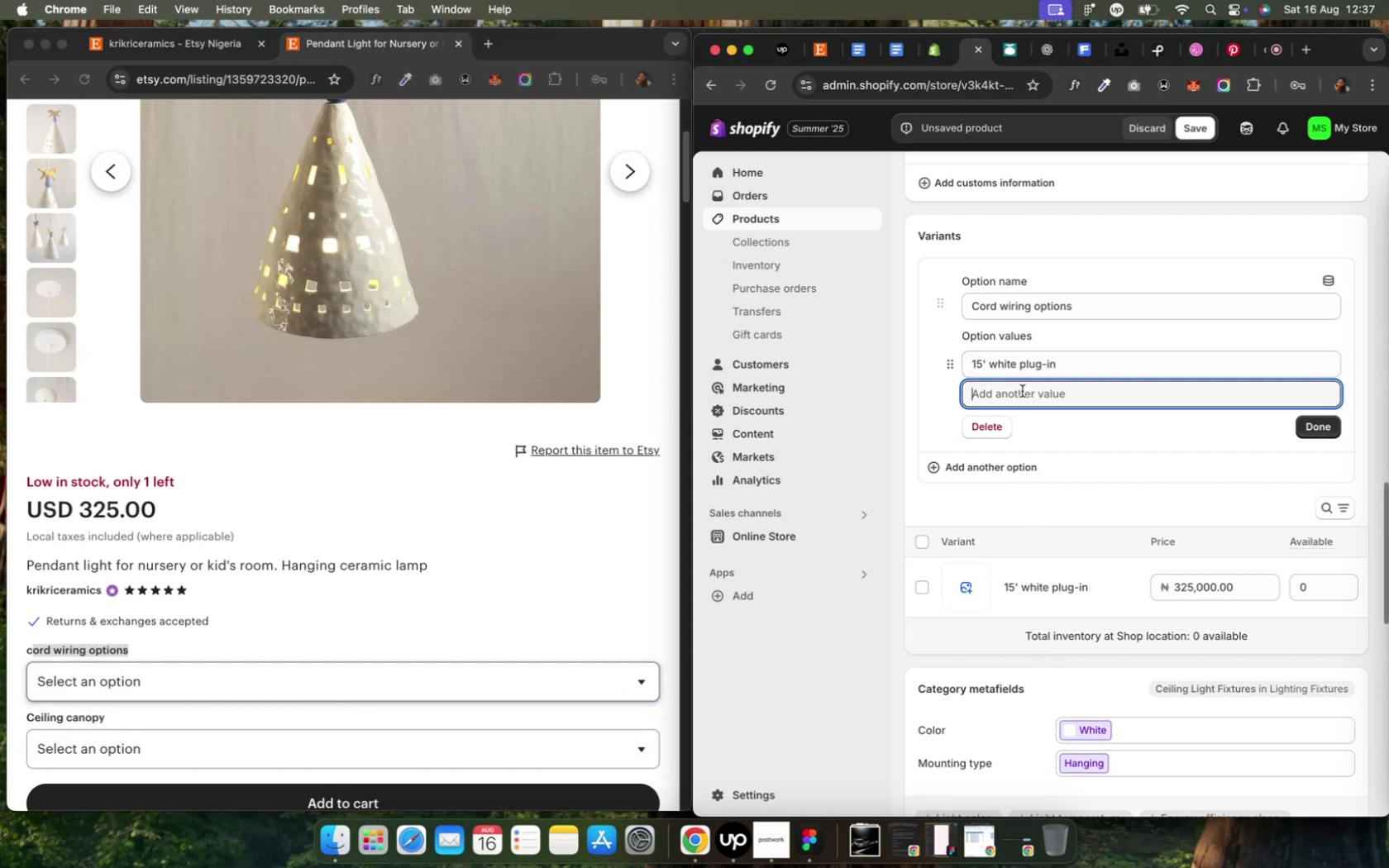 
type(Hardw)
 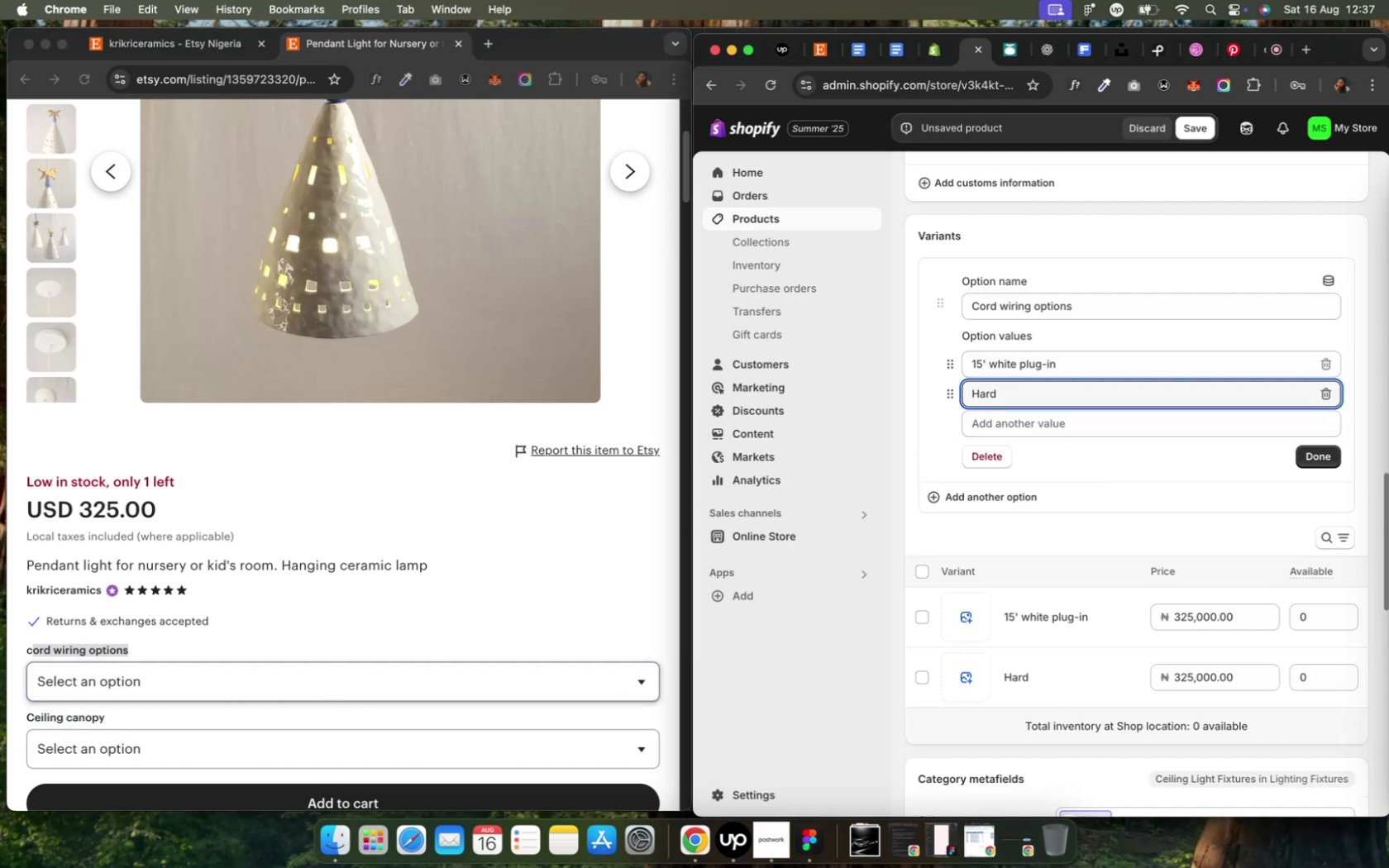 
hold_key(key=I, duration=0.89)
 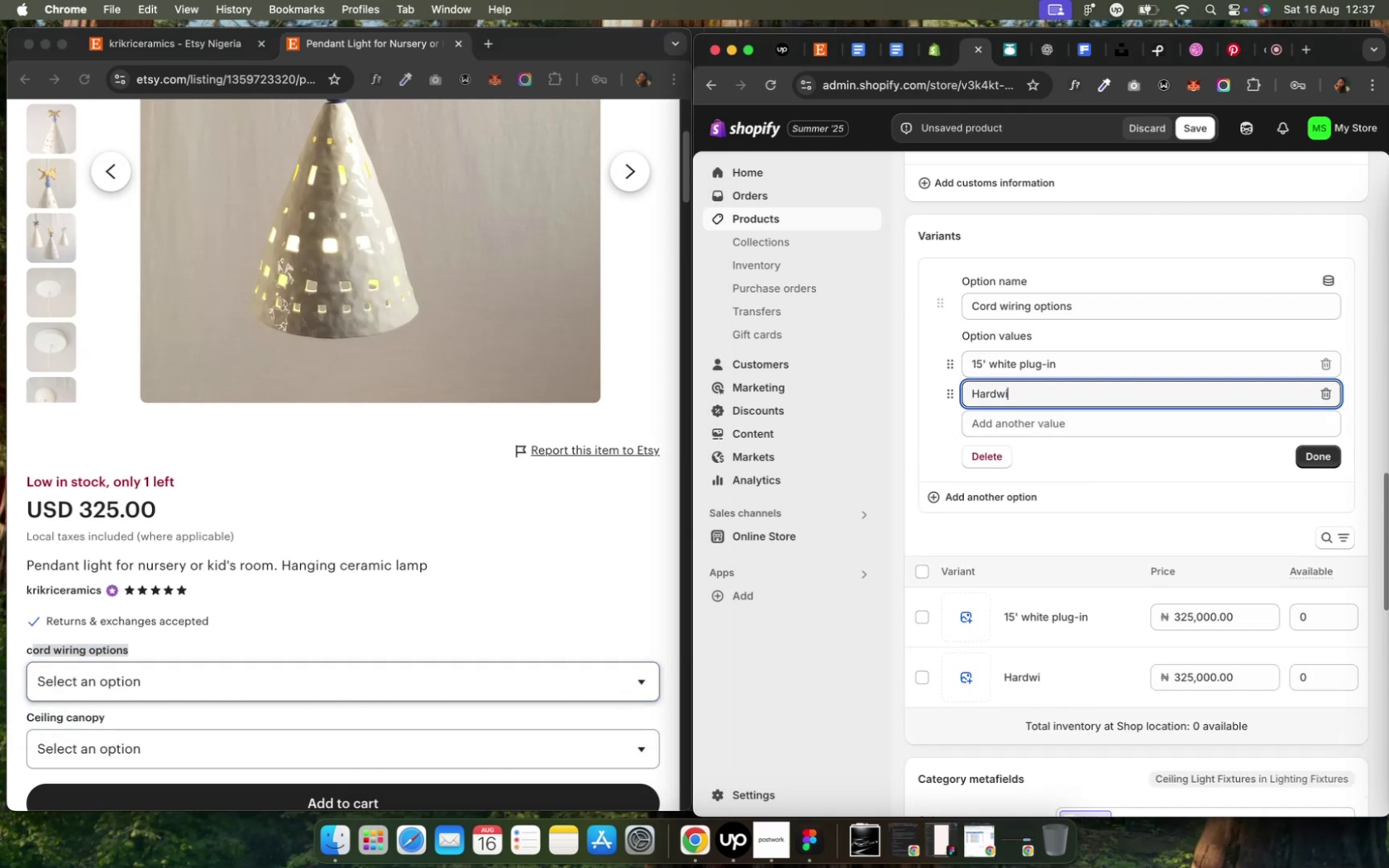 
hold_key(key=R, duration=0.79)
 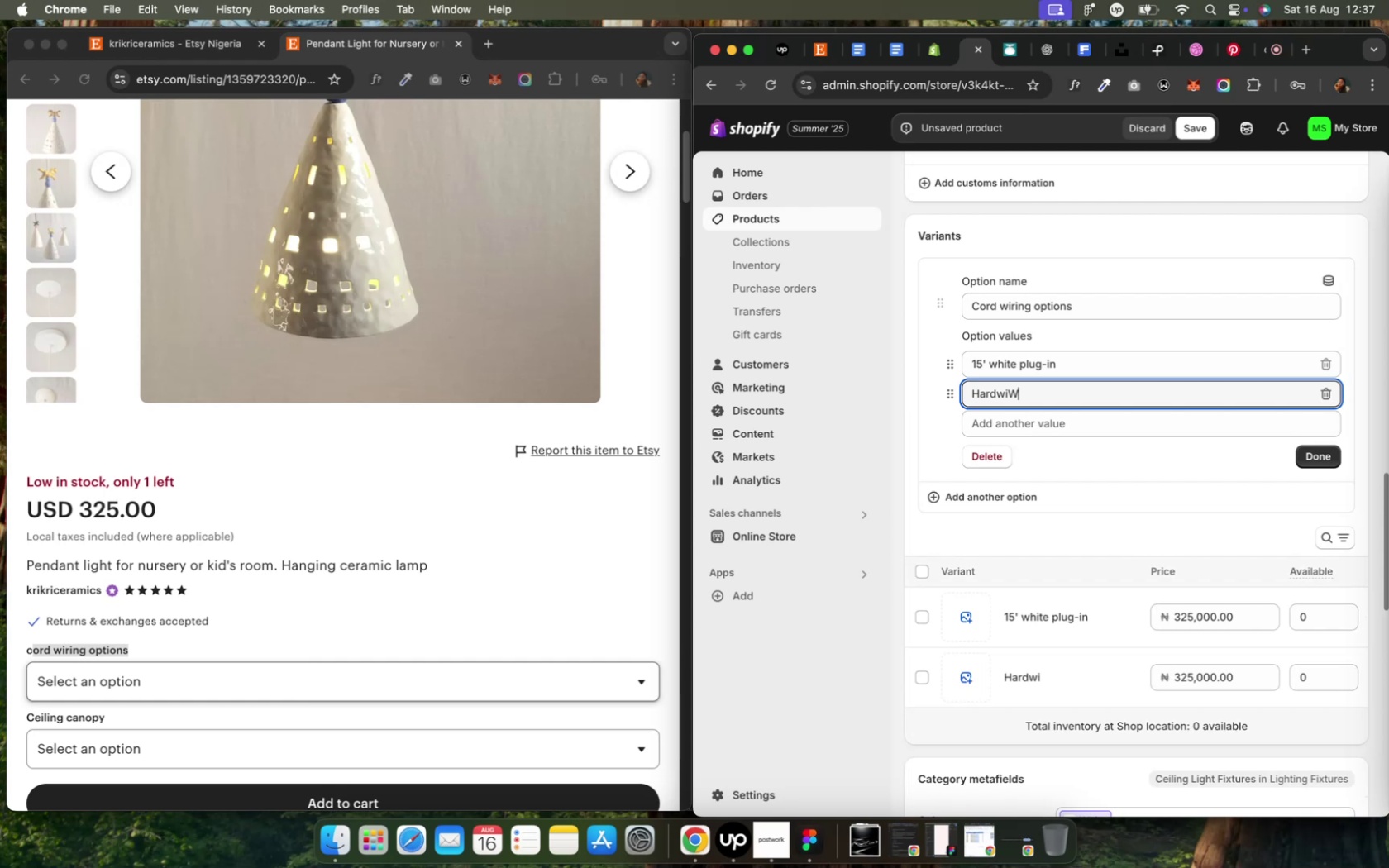 
hold_key(key=E, duration=0.47)
 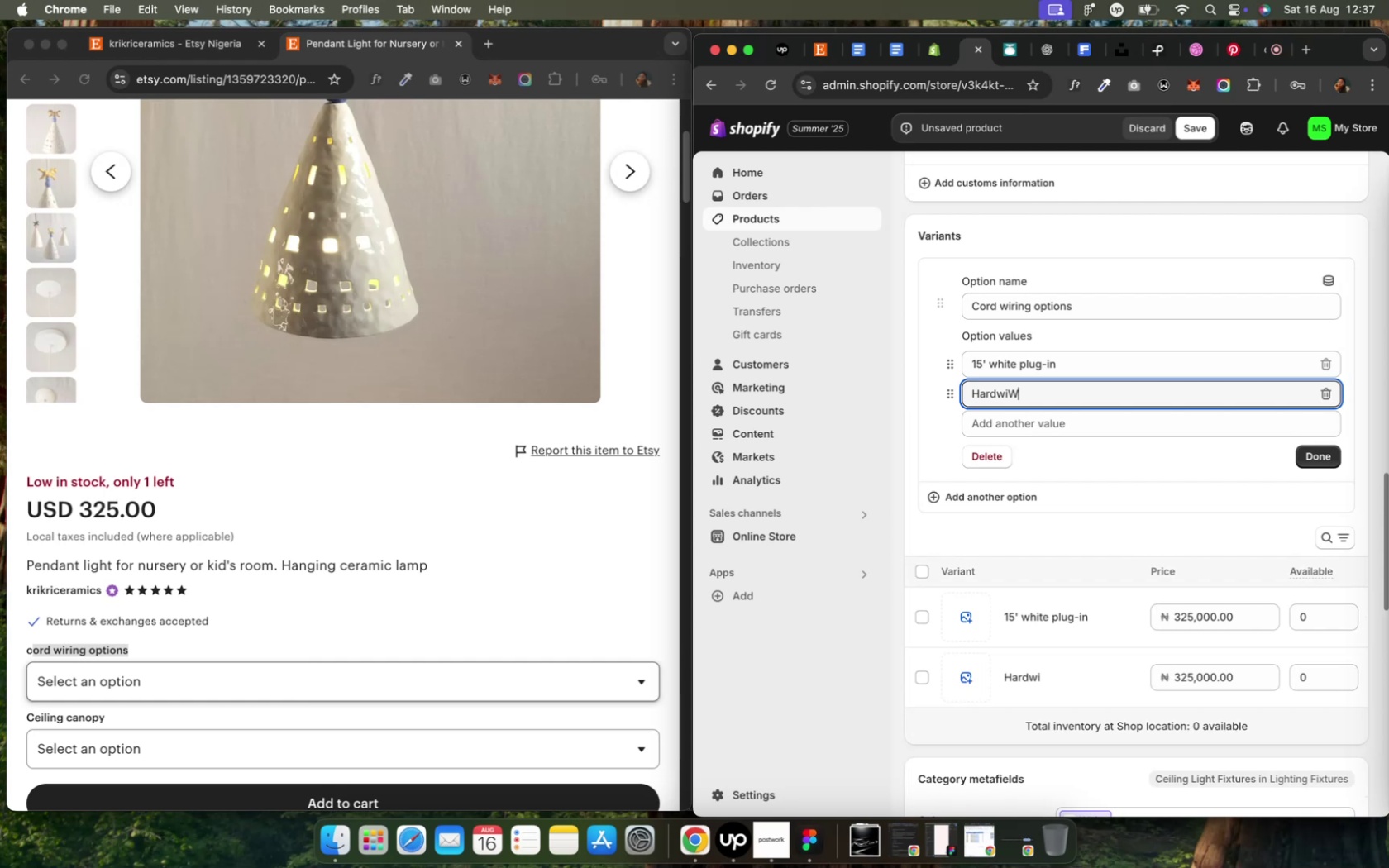 
key(T)
 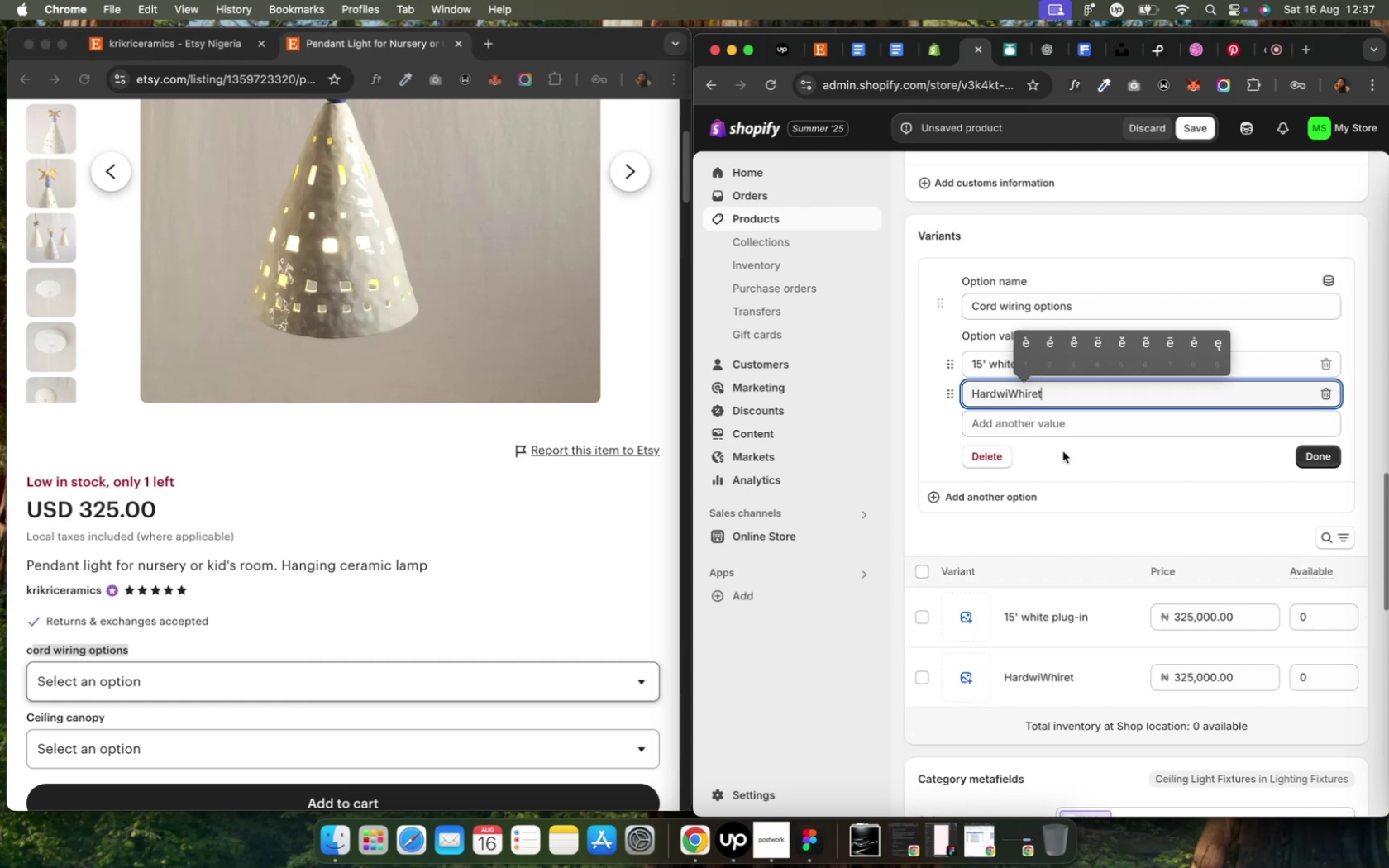 
wait(6.12)
 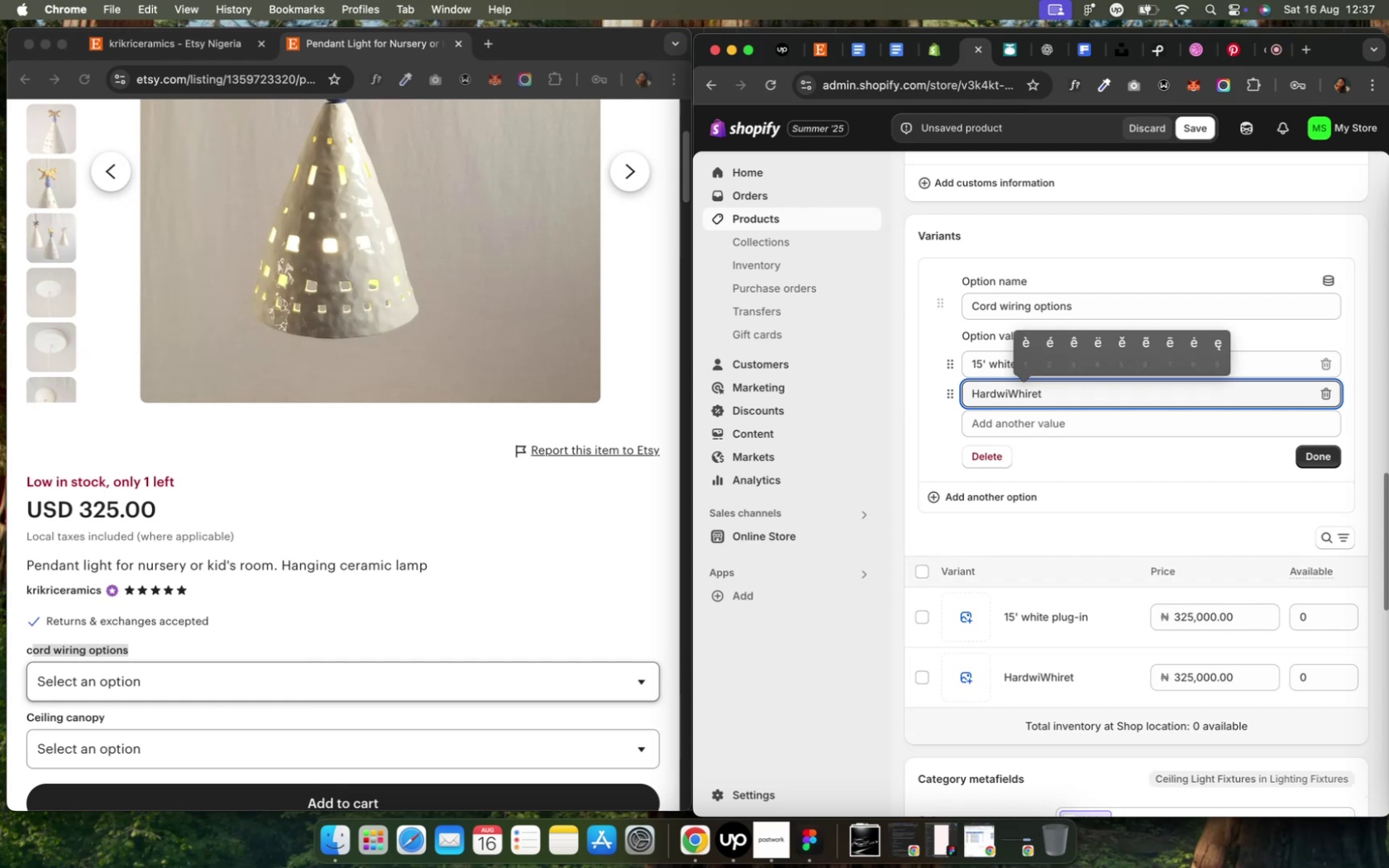 
key(Backspace)
key(Backspace)
key(Backspace)
key(Backspace)
key(Backspace)
key(Backspace)
key(Backspace)
key(Backspace)
type(wire - )
 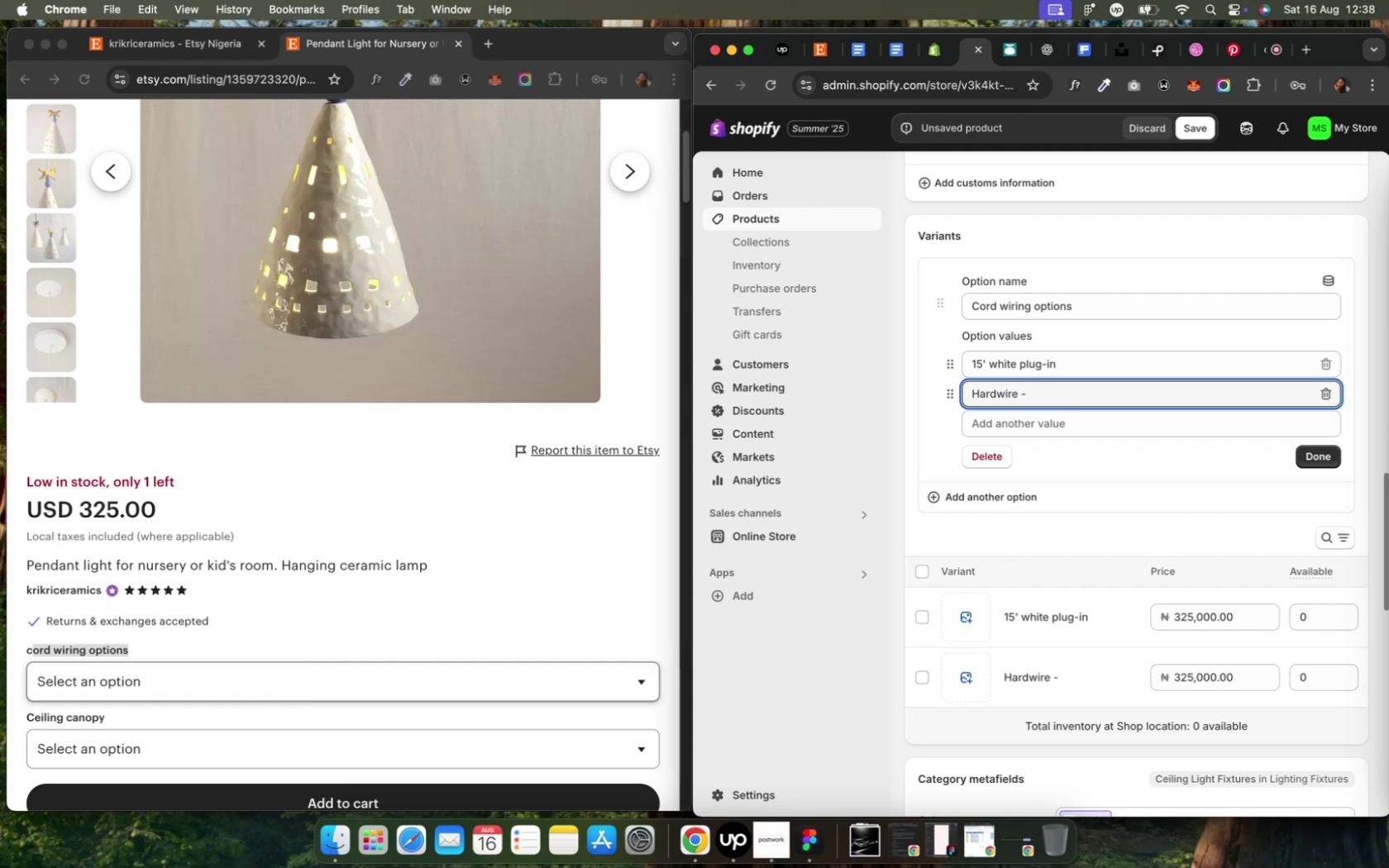 
type(White)
 